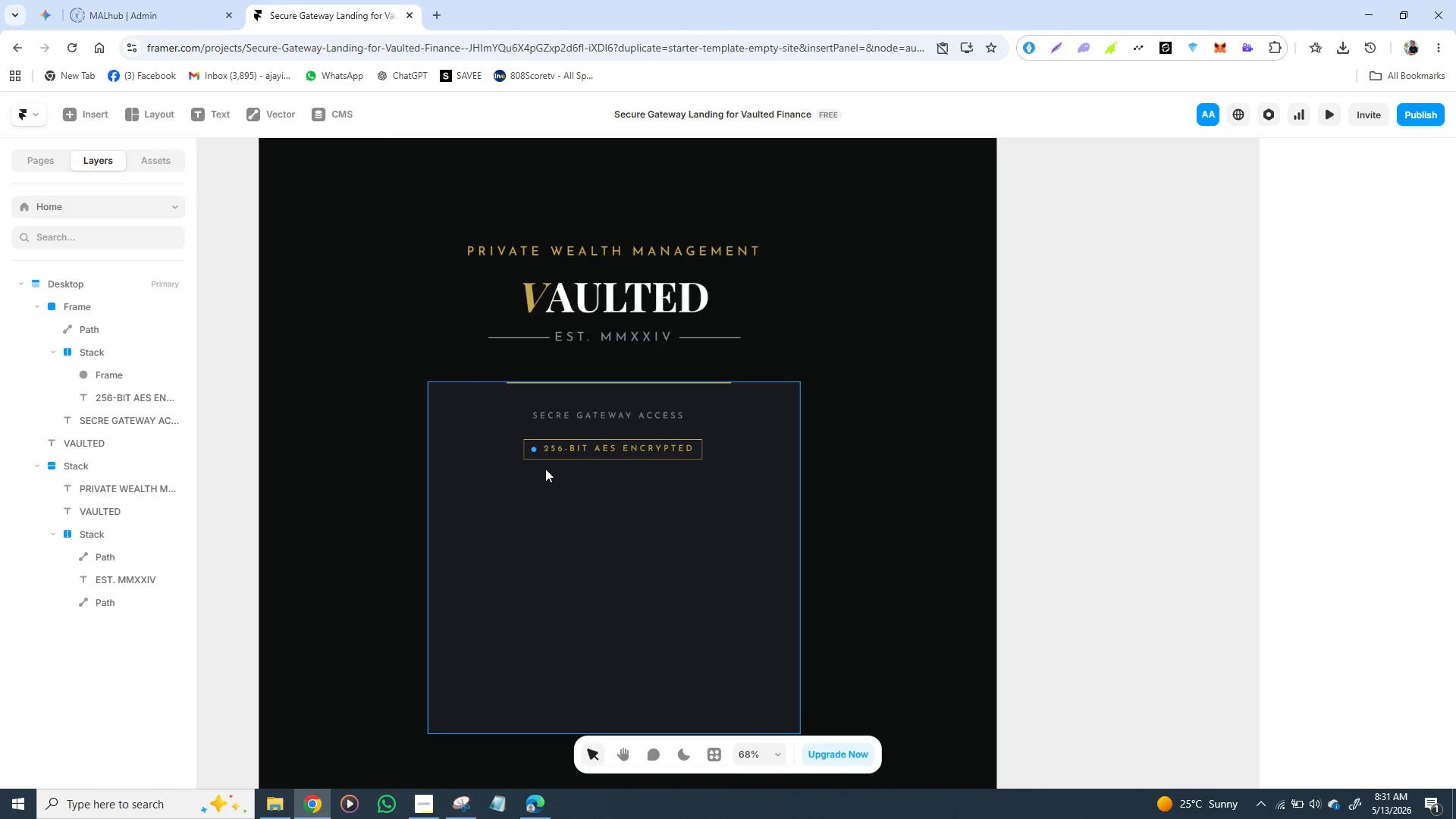 
left_click([533, 449])
 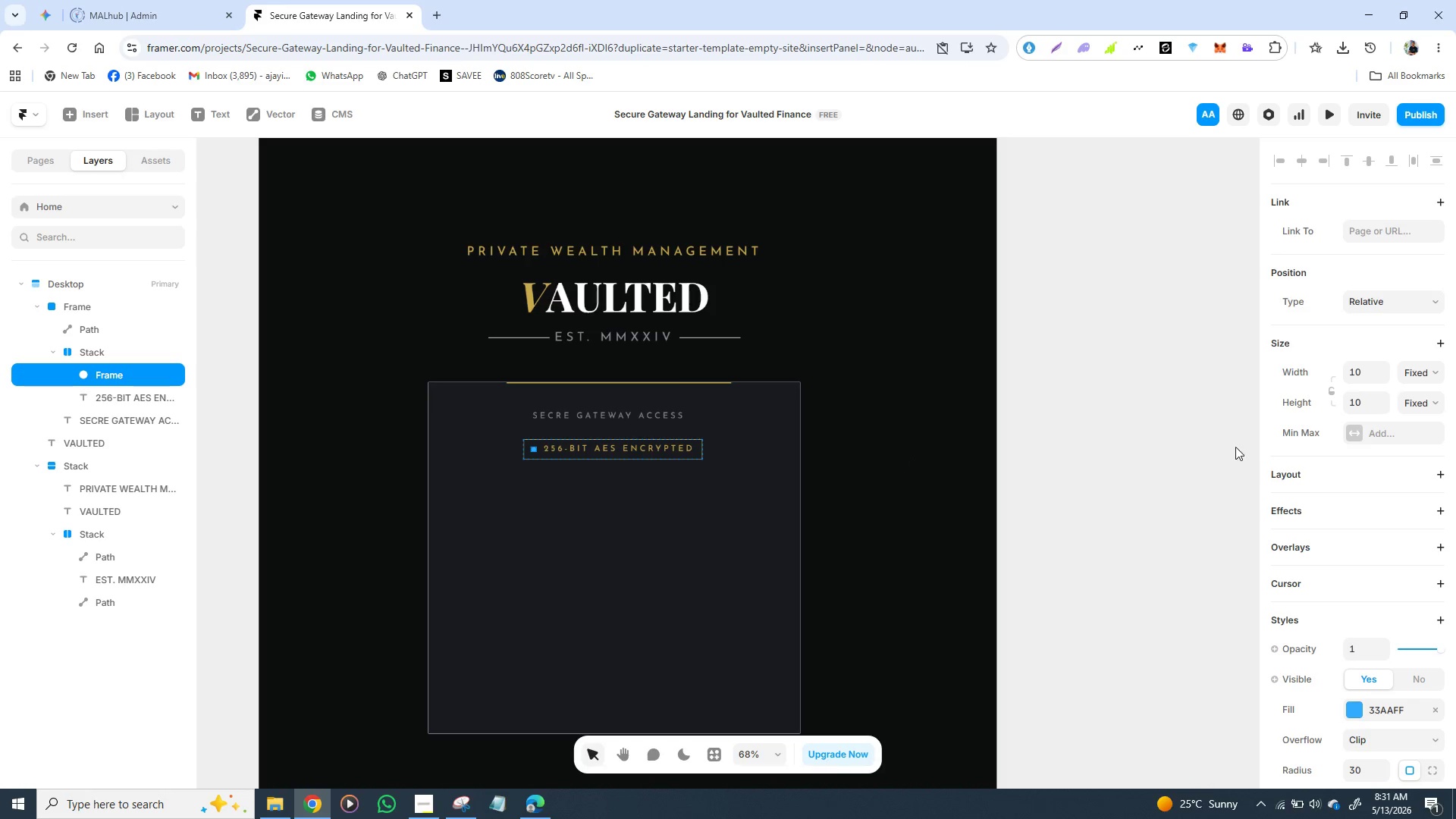 
scroll: coordinate [1338, 491], scroll_direction: down, amount: 2.0
 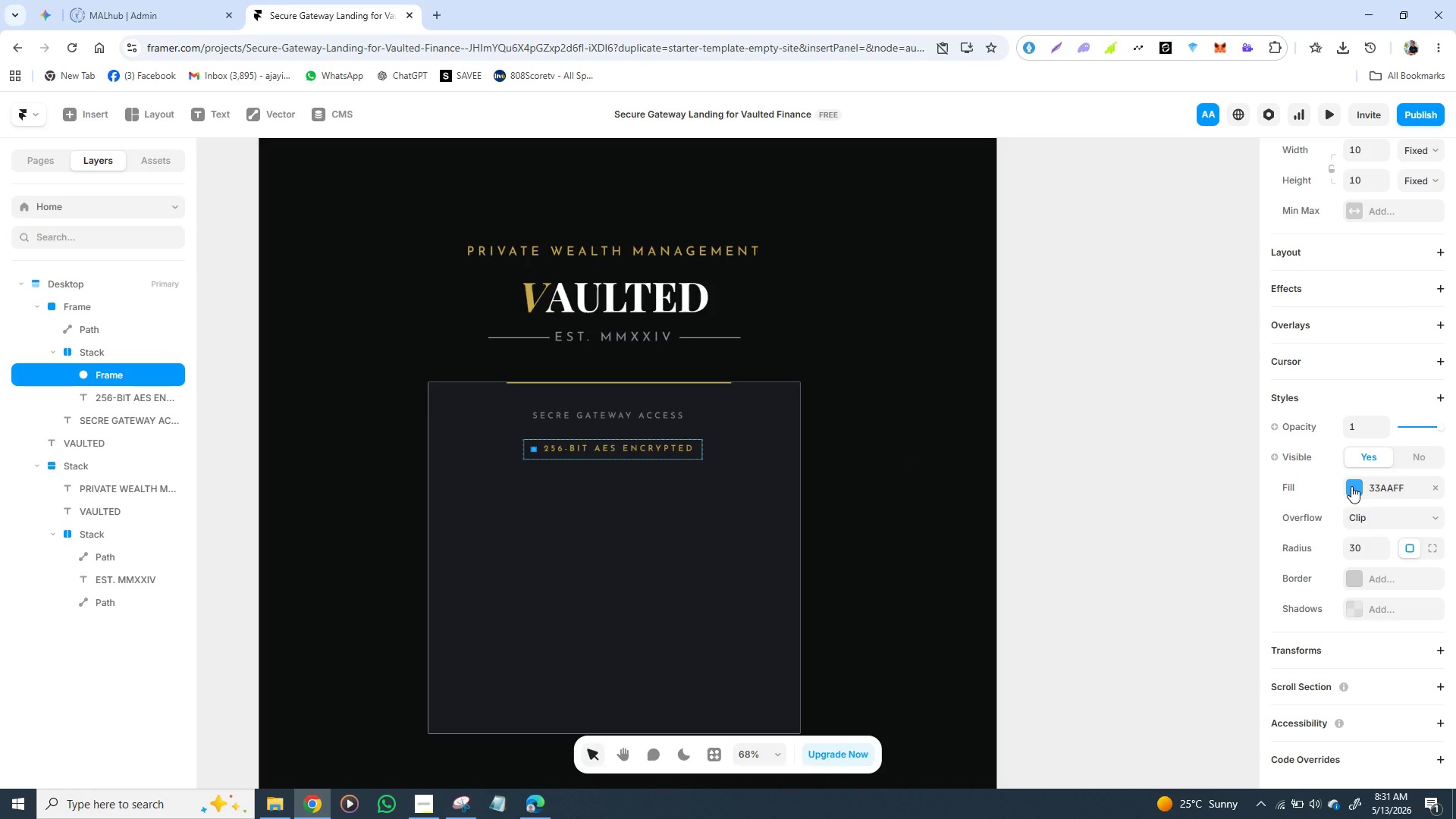 
left_click([1351, 486])
 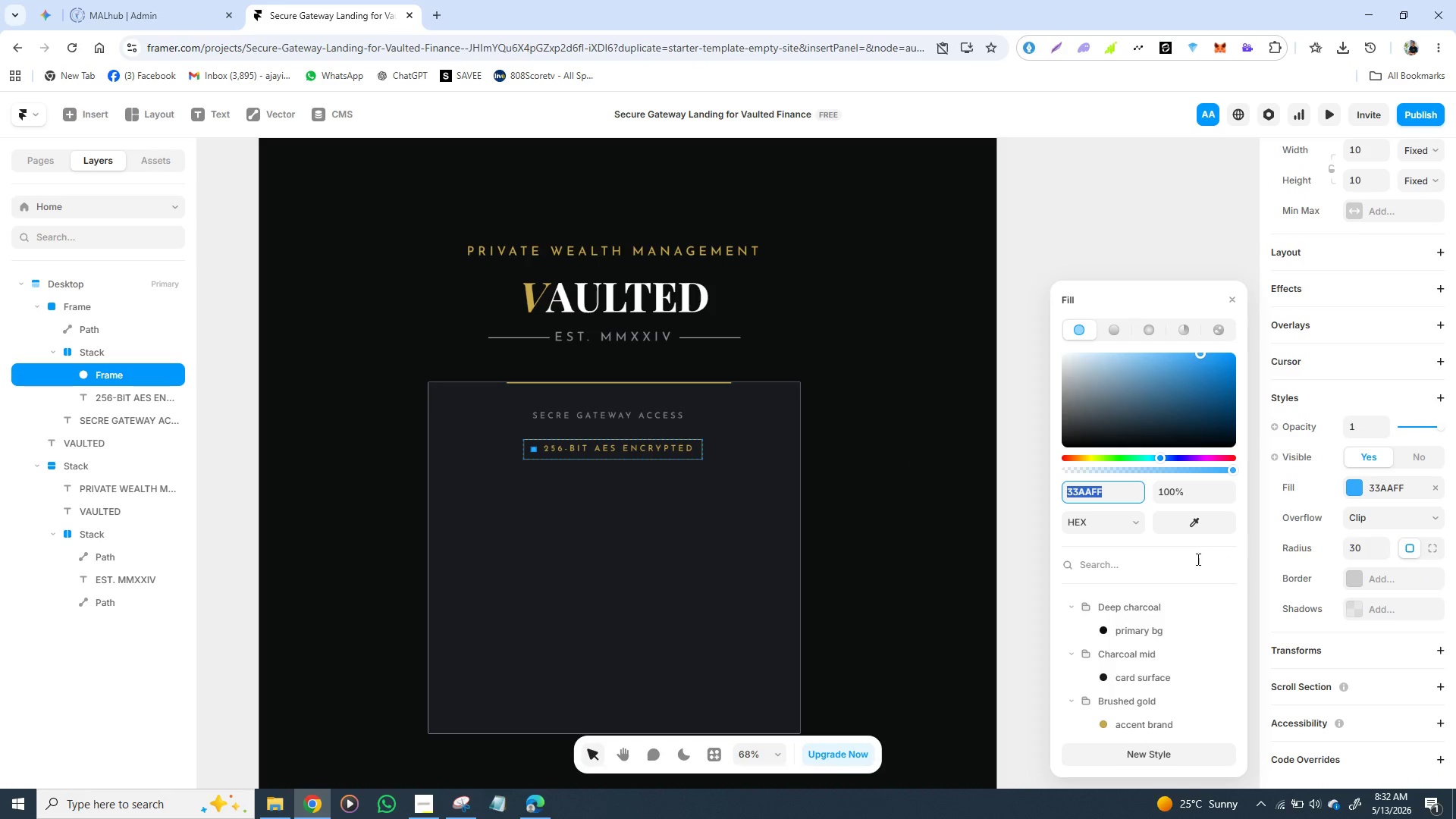 
scroll: coordinate [1141, 587], scroll_direction: down, amount: 7.0
 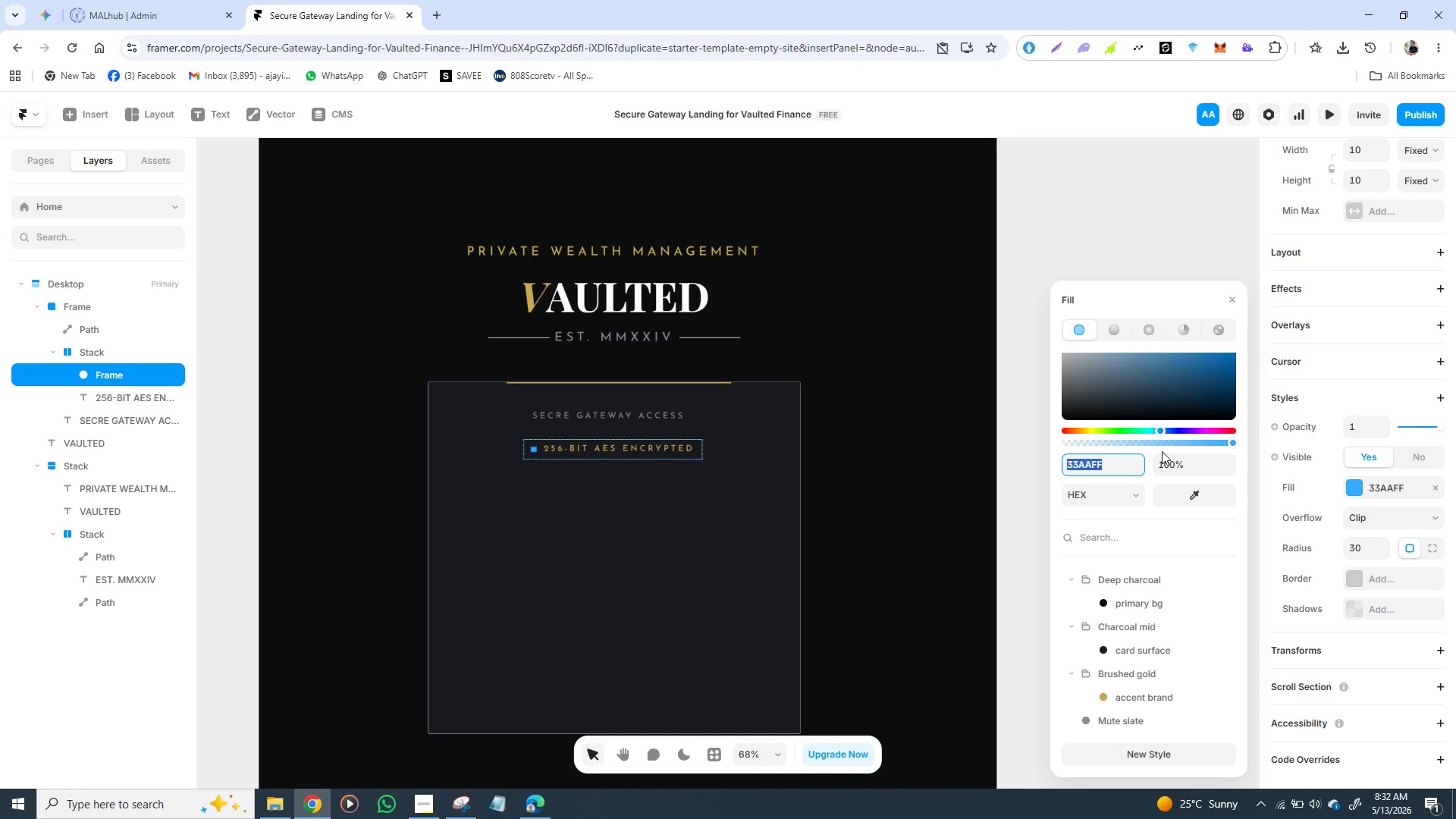 
left_click_drag(start_coordinate=[1159, 431], to_coordinate=[1130, 429])
 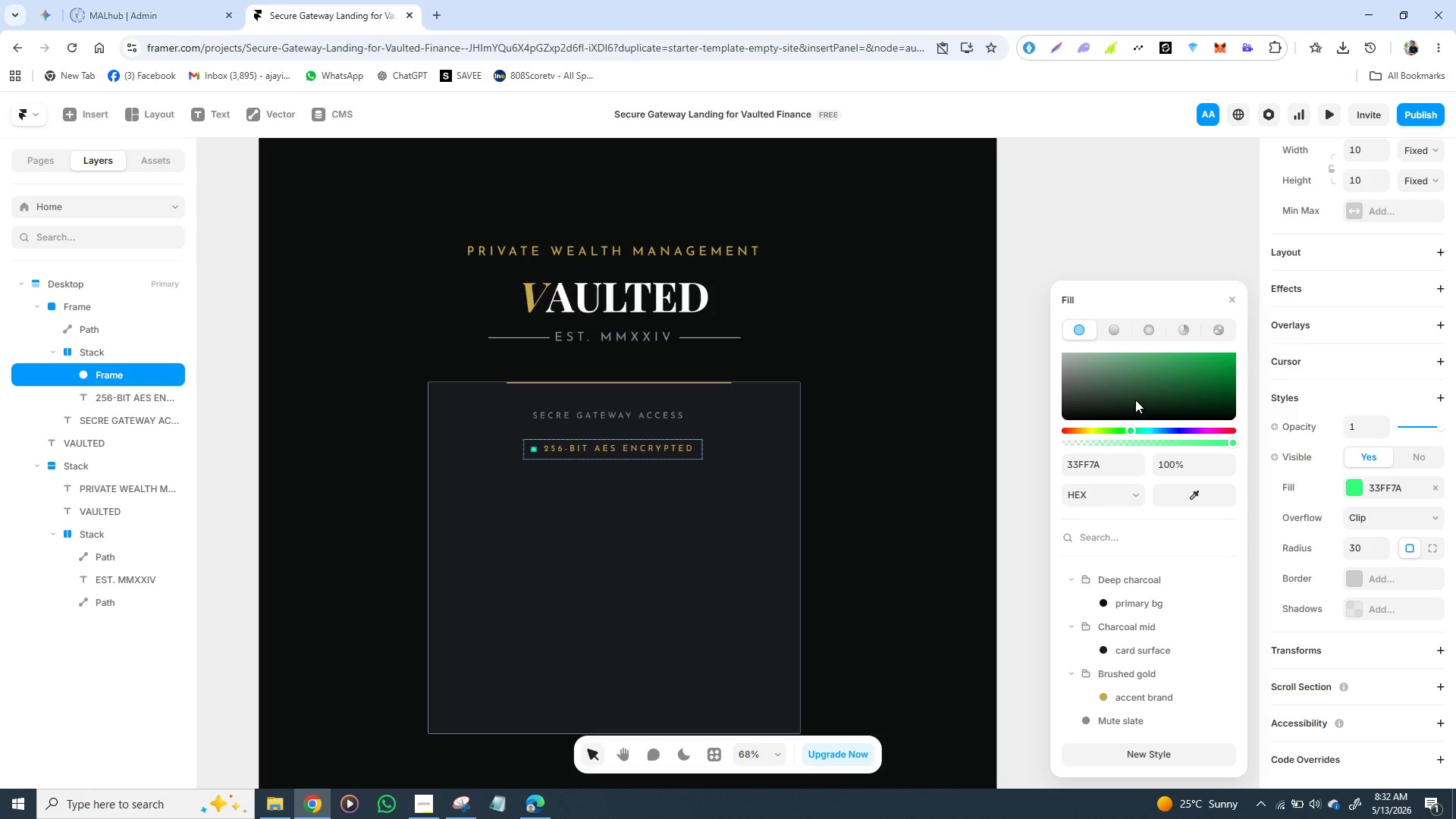 
left_click([1134, 394])
 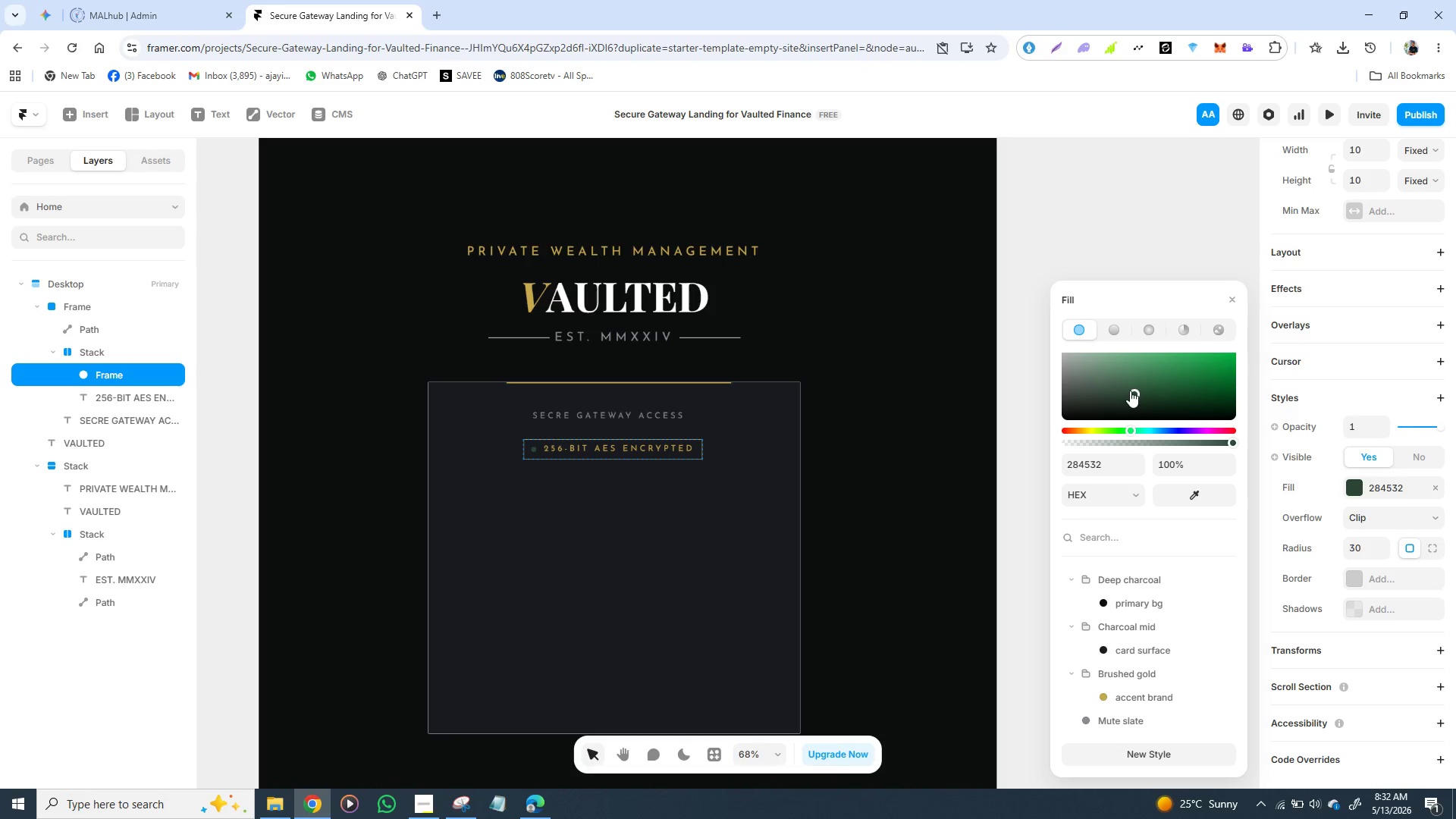 
scroll: coordinate [1132, 384], scroll_direction: up, amount: 4.0
 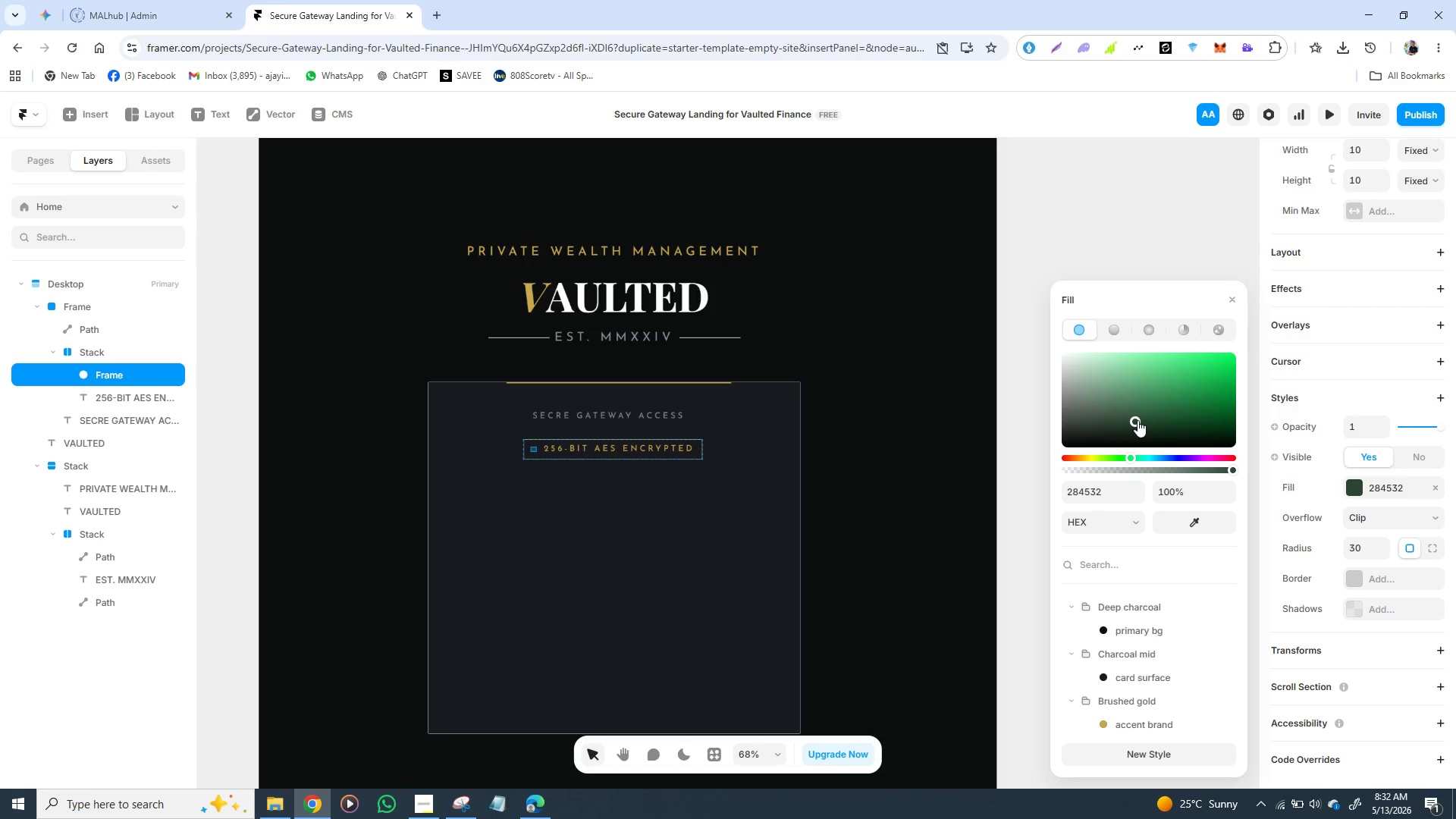 
left_click_drag(start_coordinate=[1138, 420], to_coordinate=[1191, 384])
 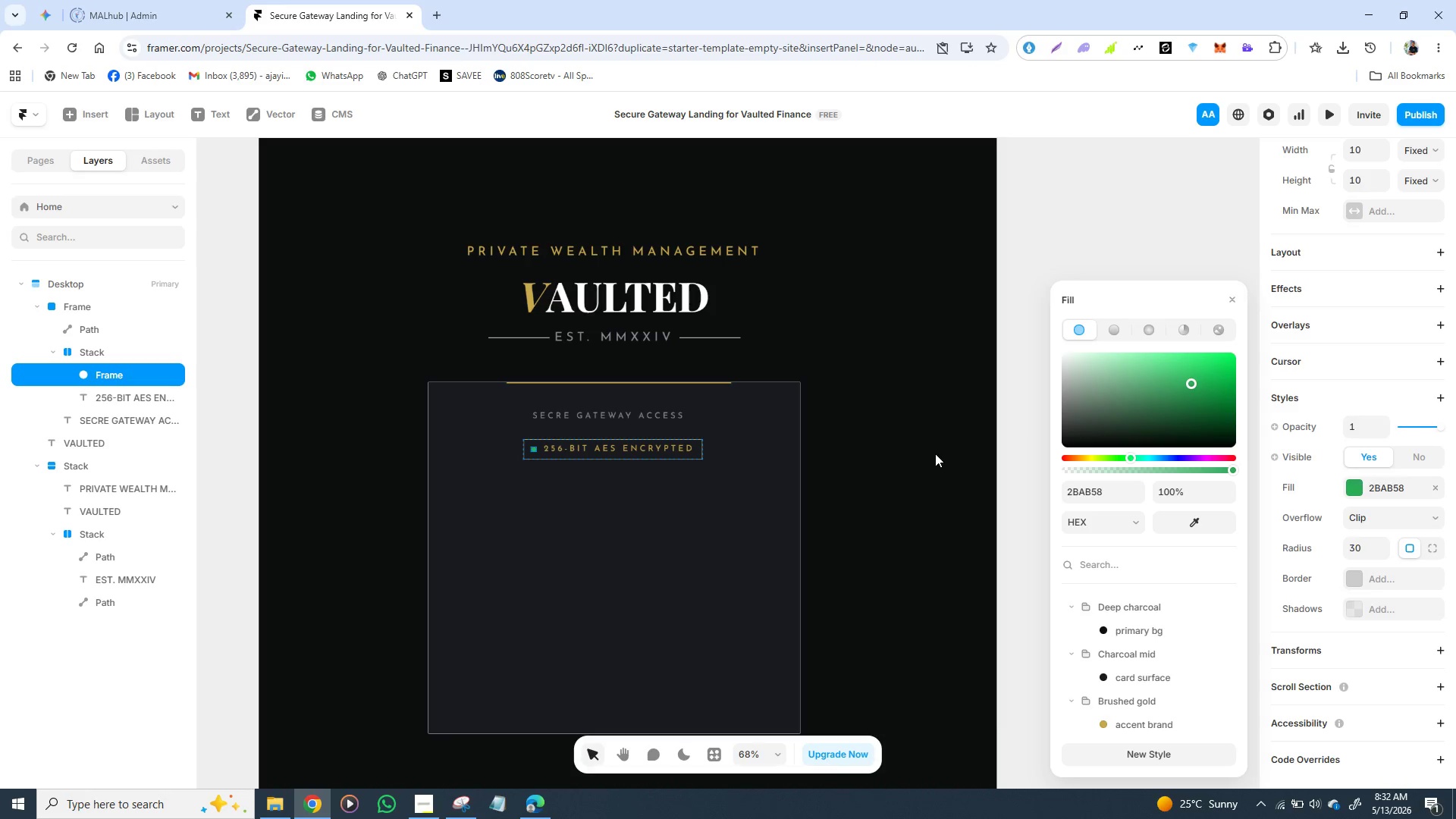 
left_click([933, 455])
 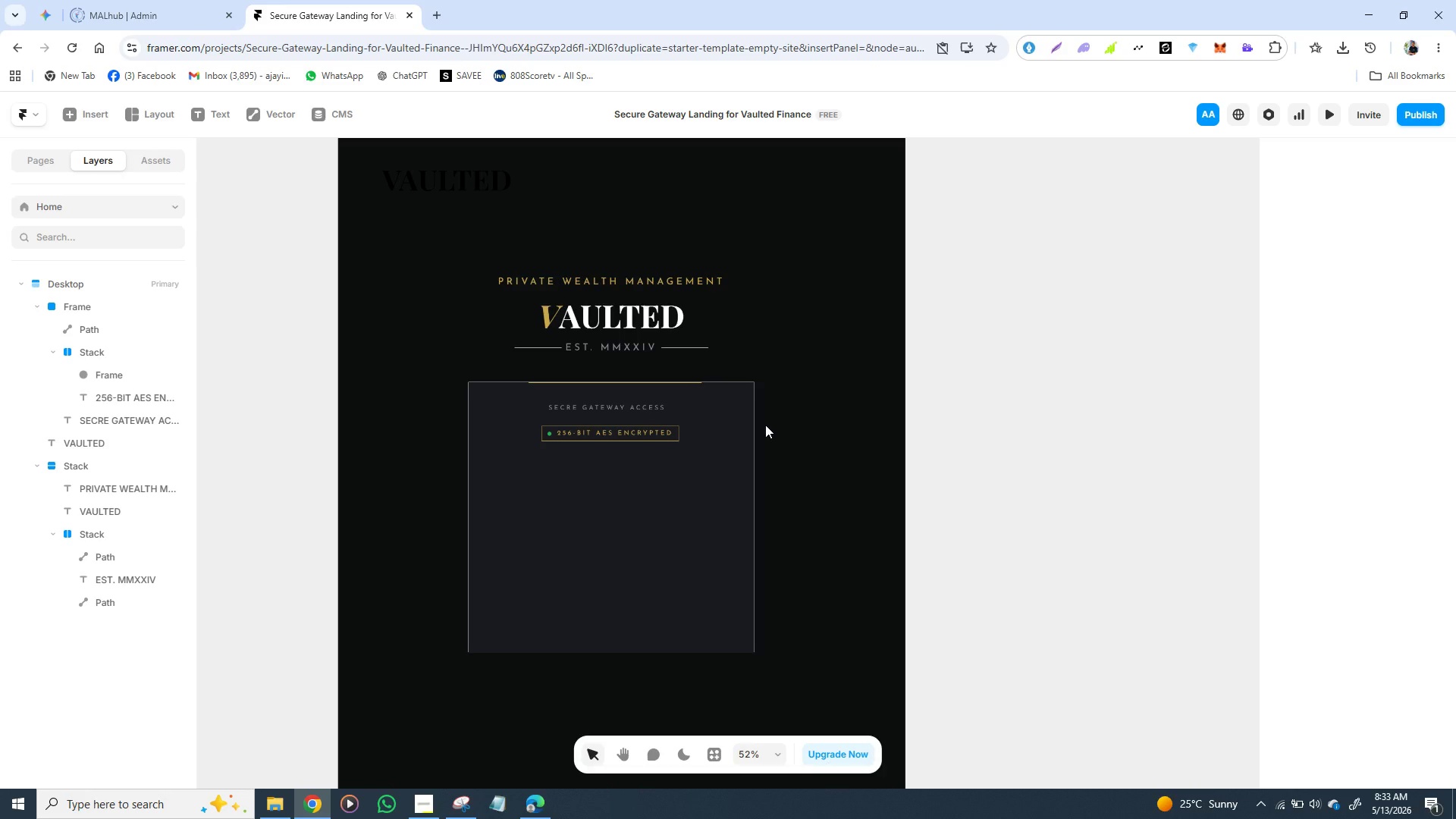 
wait(62.89)
 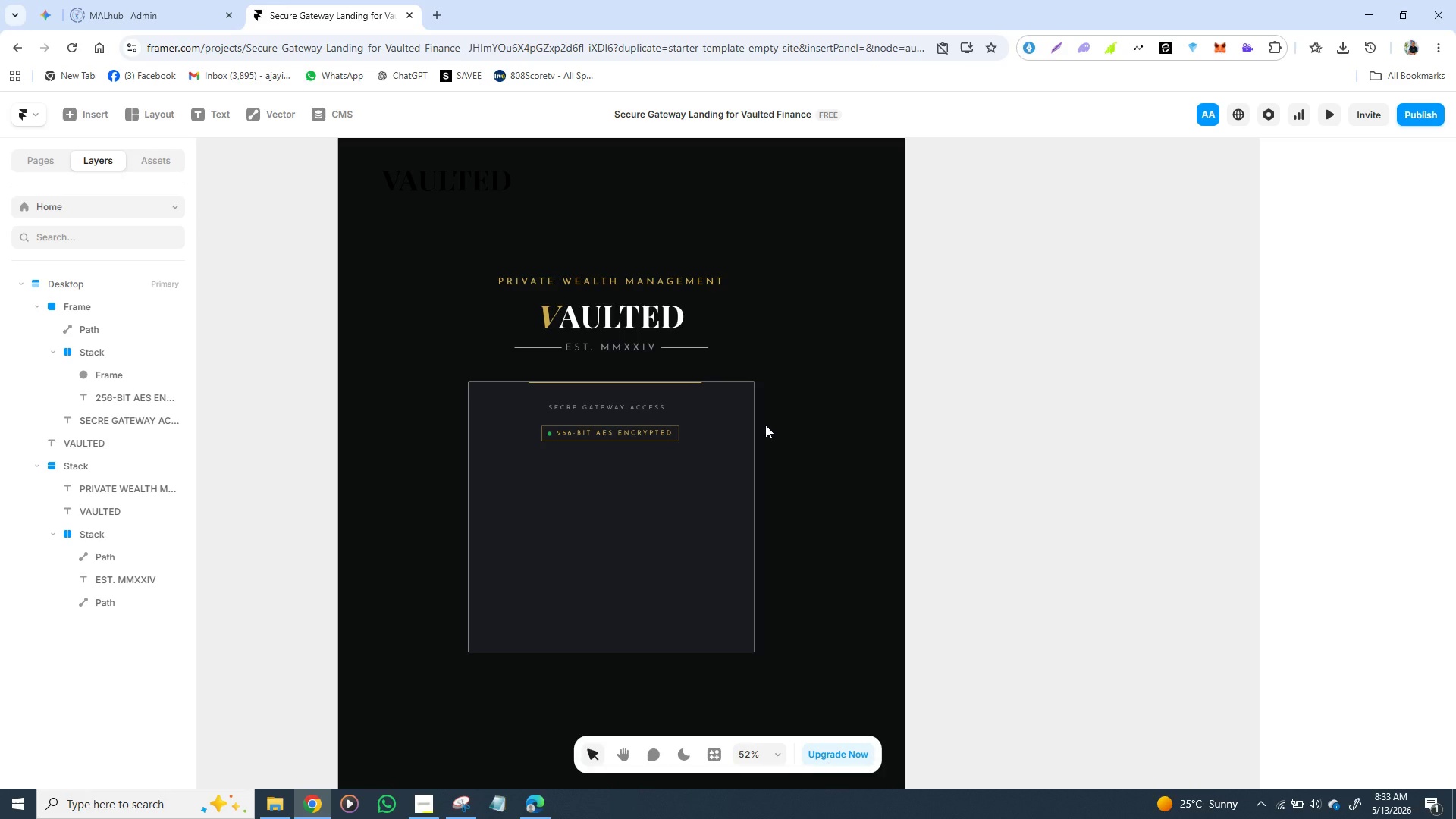 
key(F)
 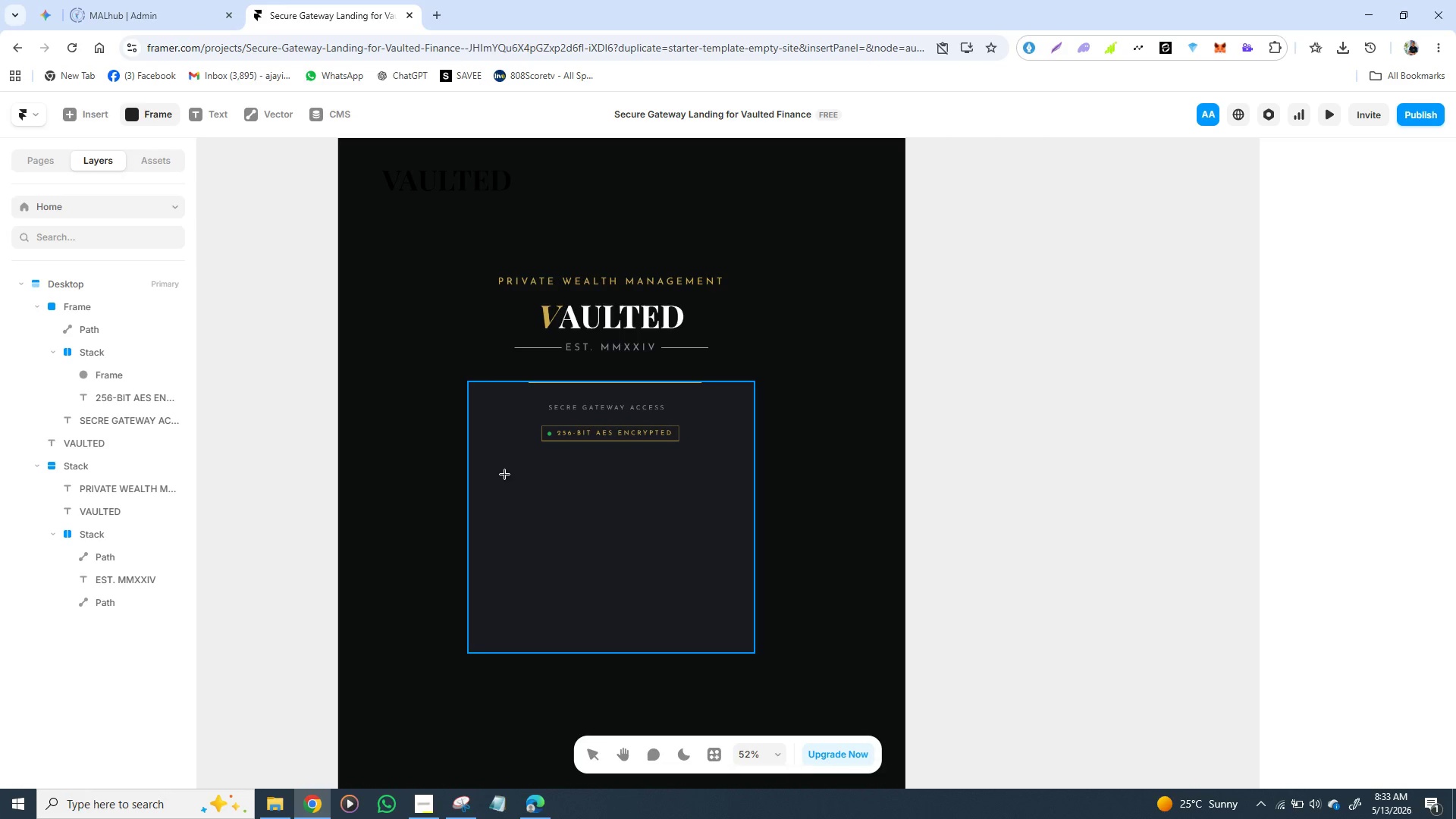 
left_click_drag(start_coordinate=[497, 471], to_coordinate=[742, 507])
 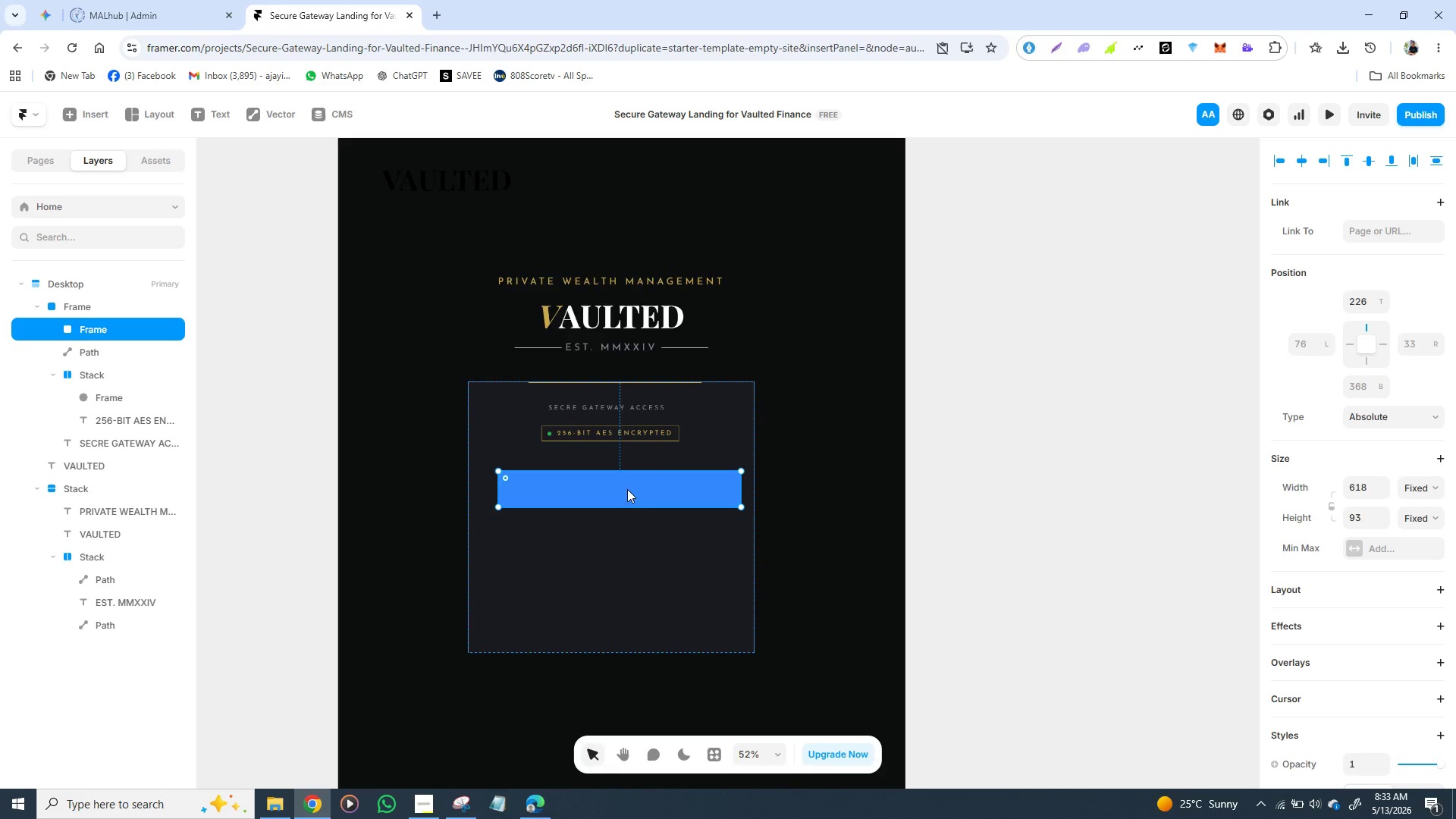 
left_click_drag(start_coordinate=[627, 489], to_coordinate=[631, 510])
 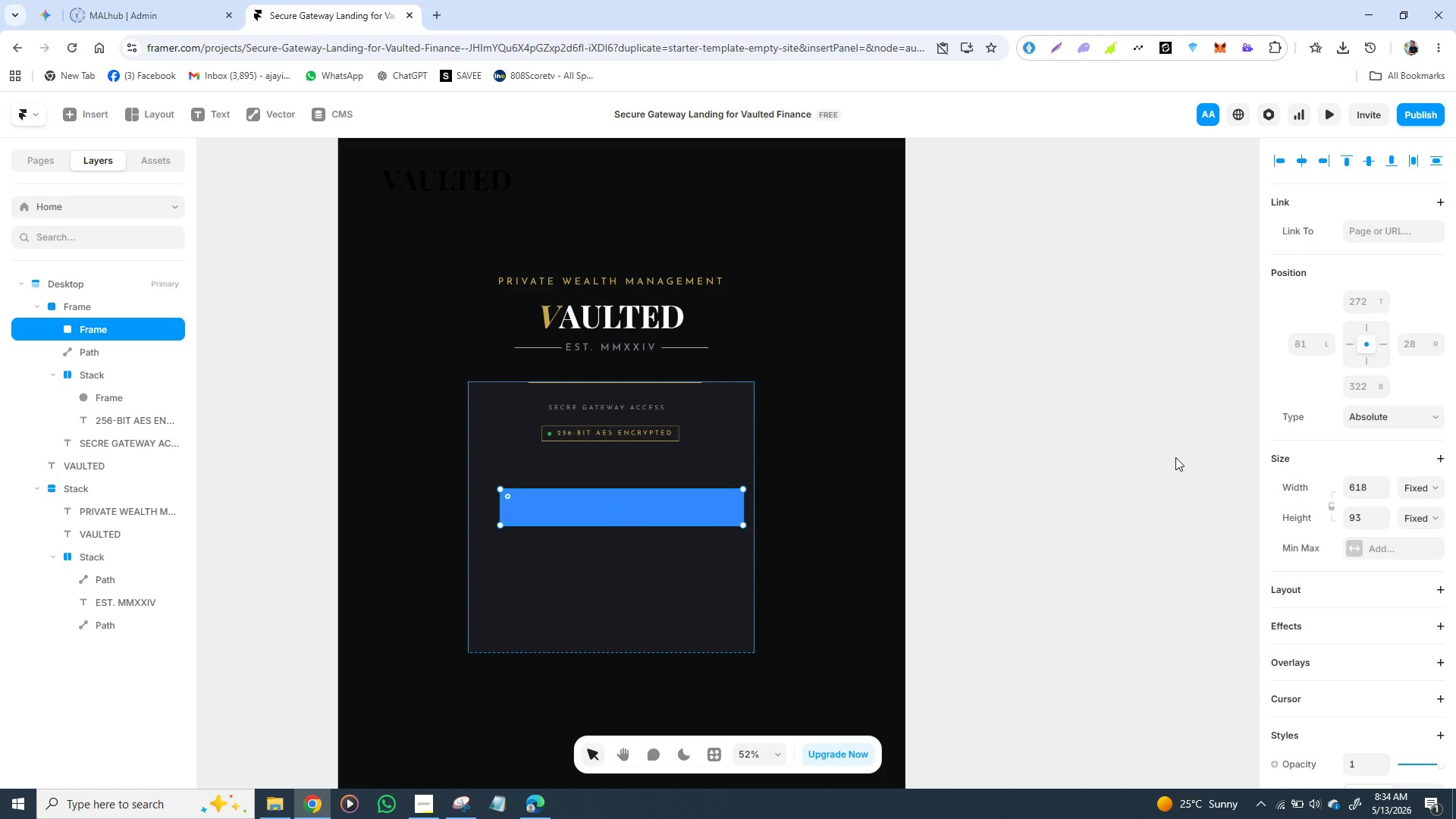 
wait(36.23)
 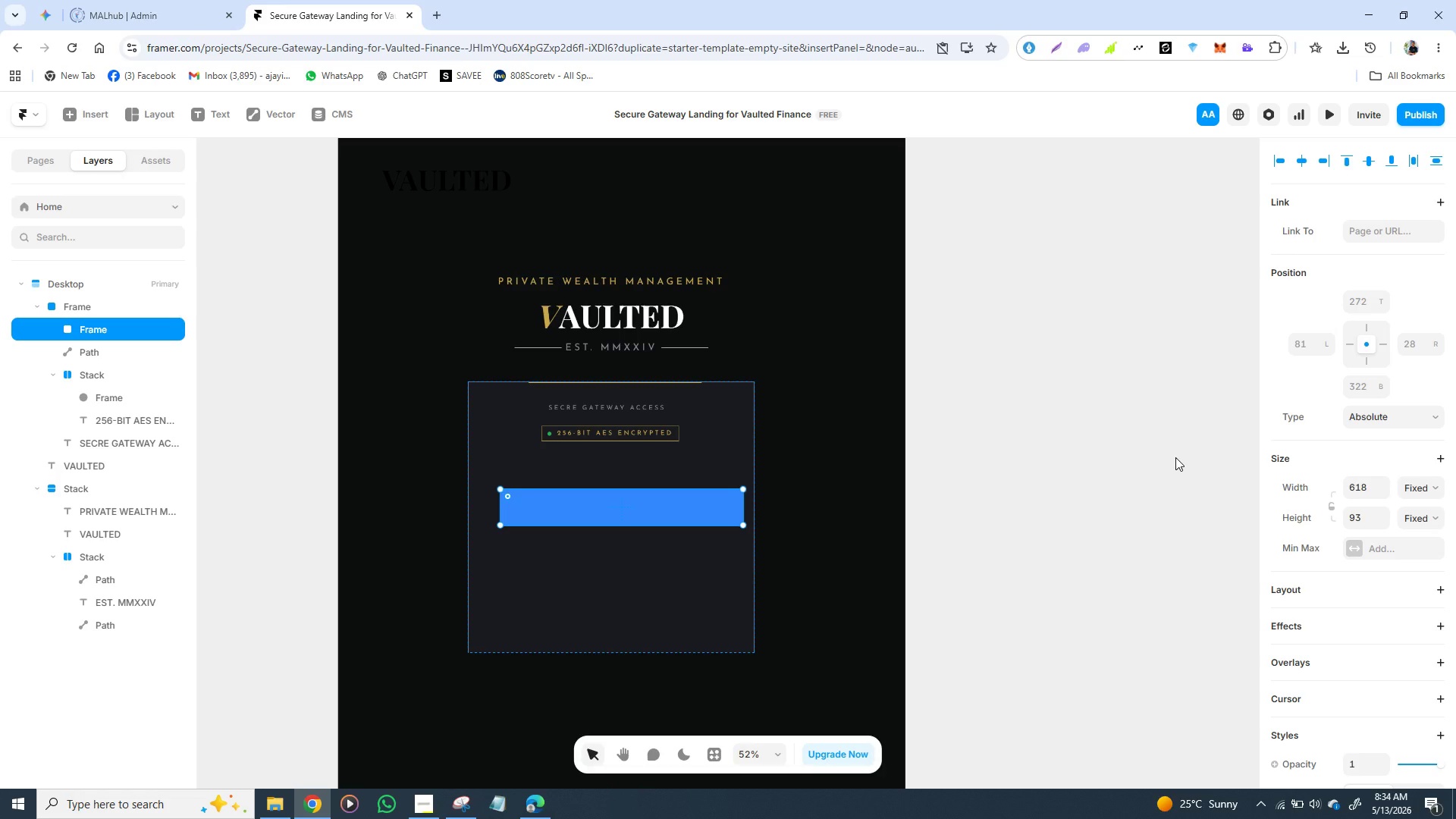 
left_click_drag(start_coordinate=[638, 510], to_coordinate=[626, 502])
 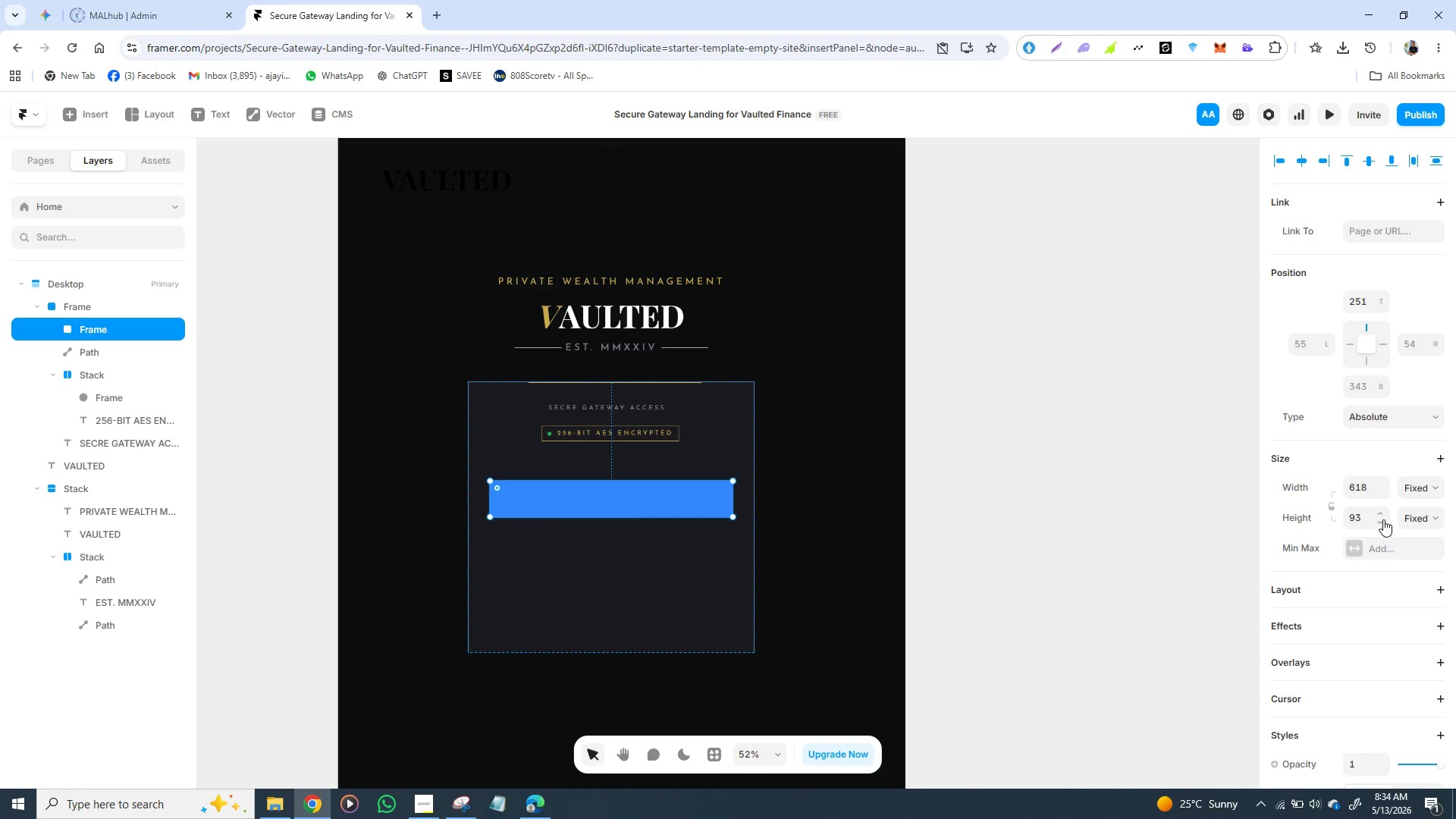 
left_click([1382, 513])
 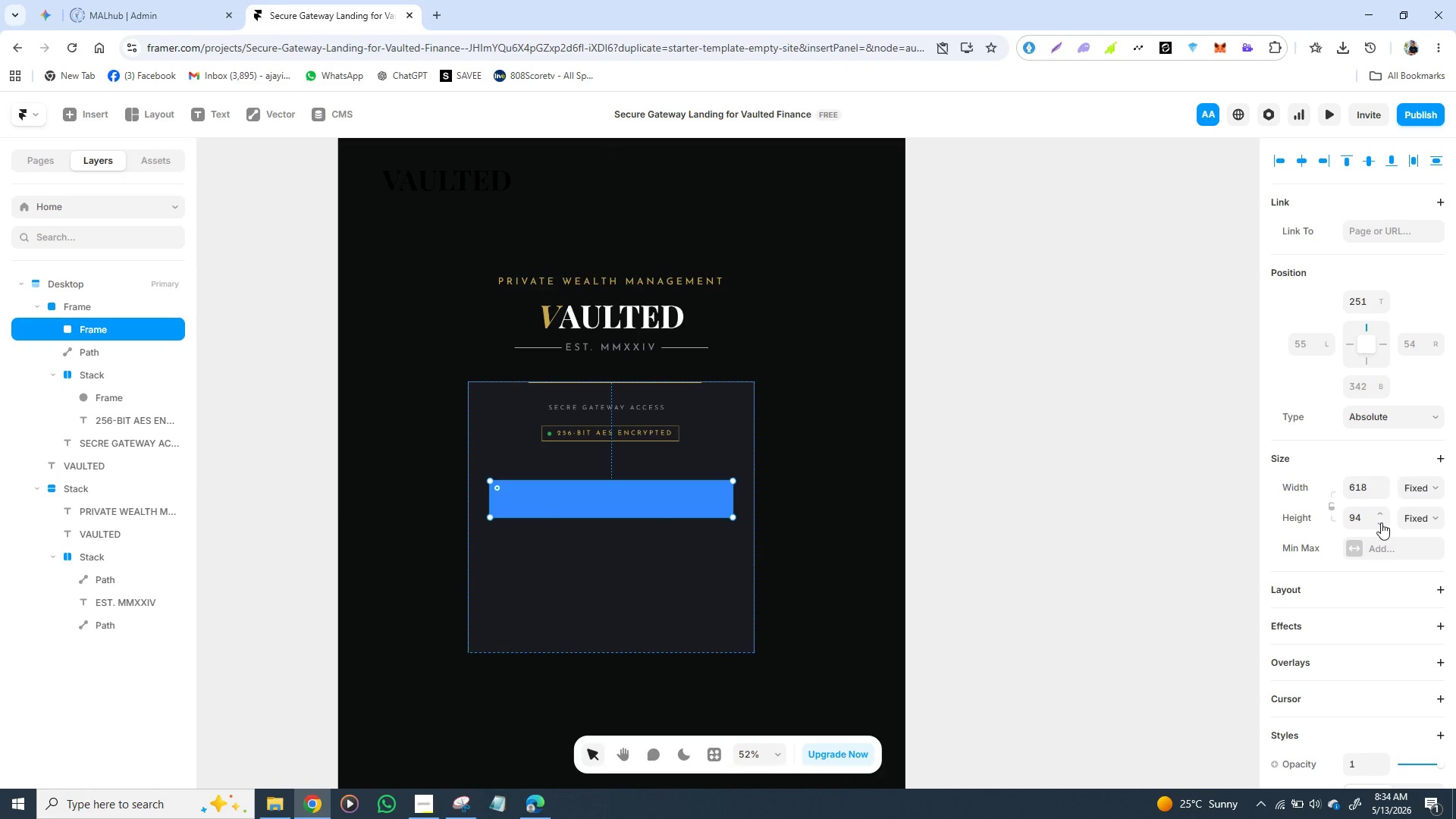 
left_click([1381, 522])
 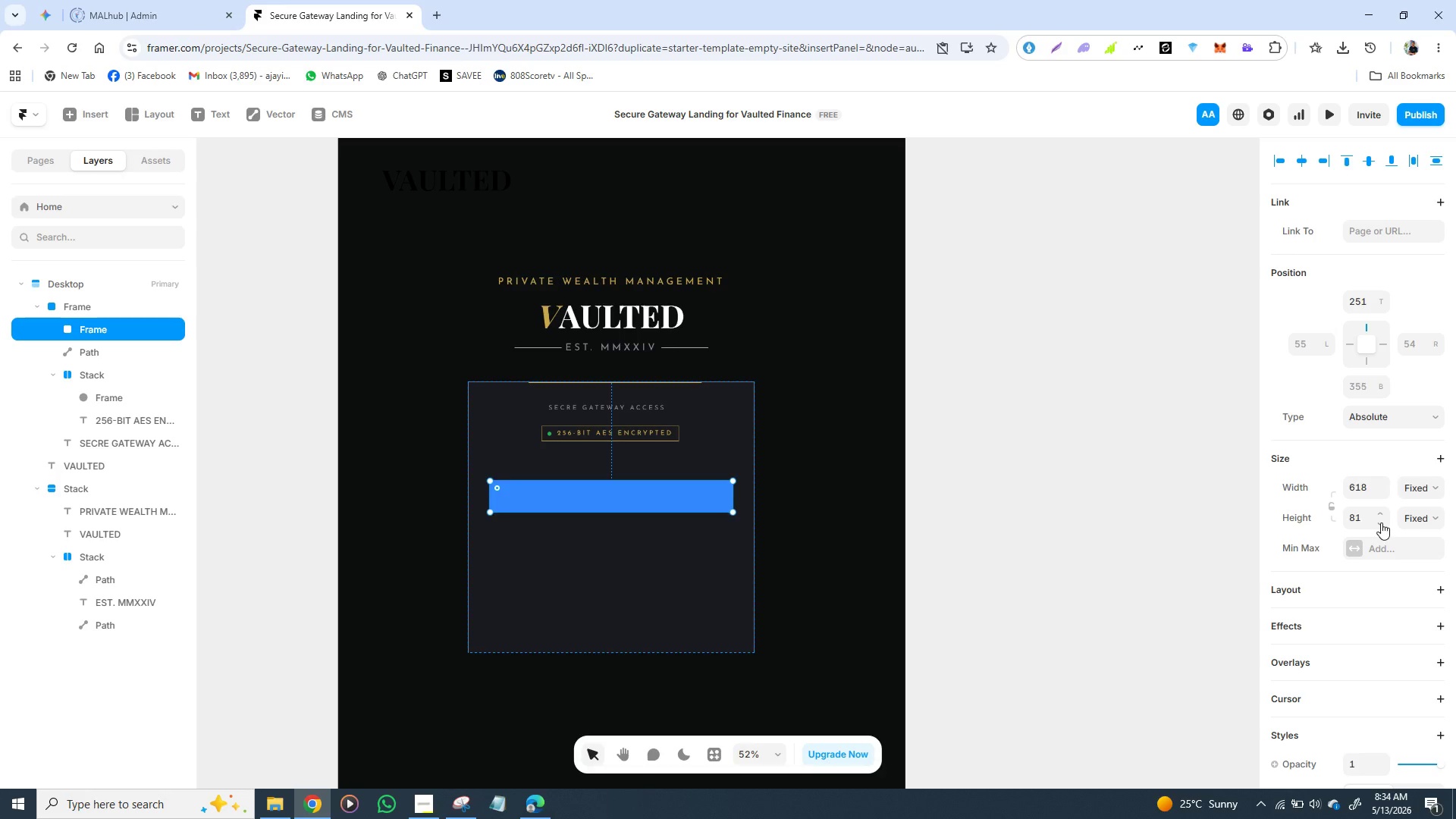 
left_click([1381, 522])
 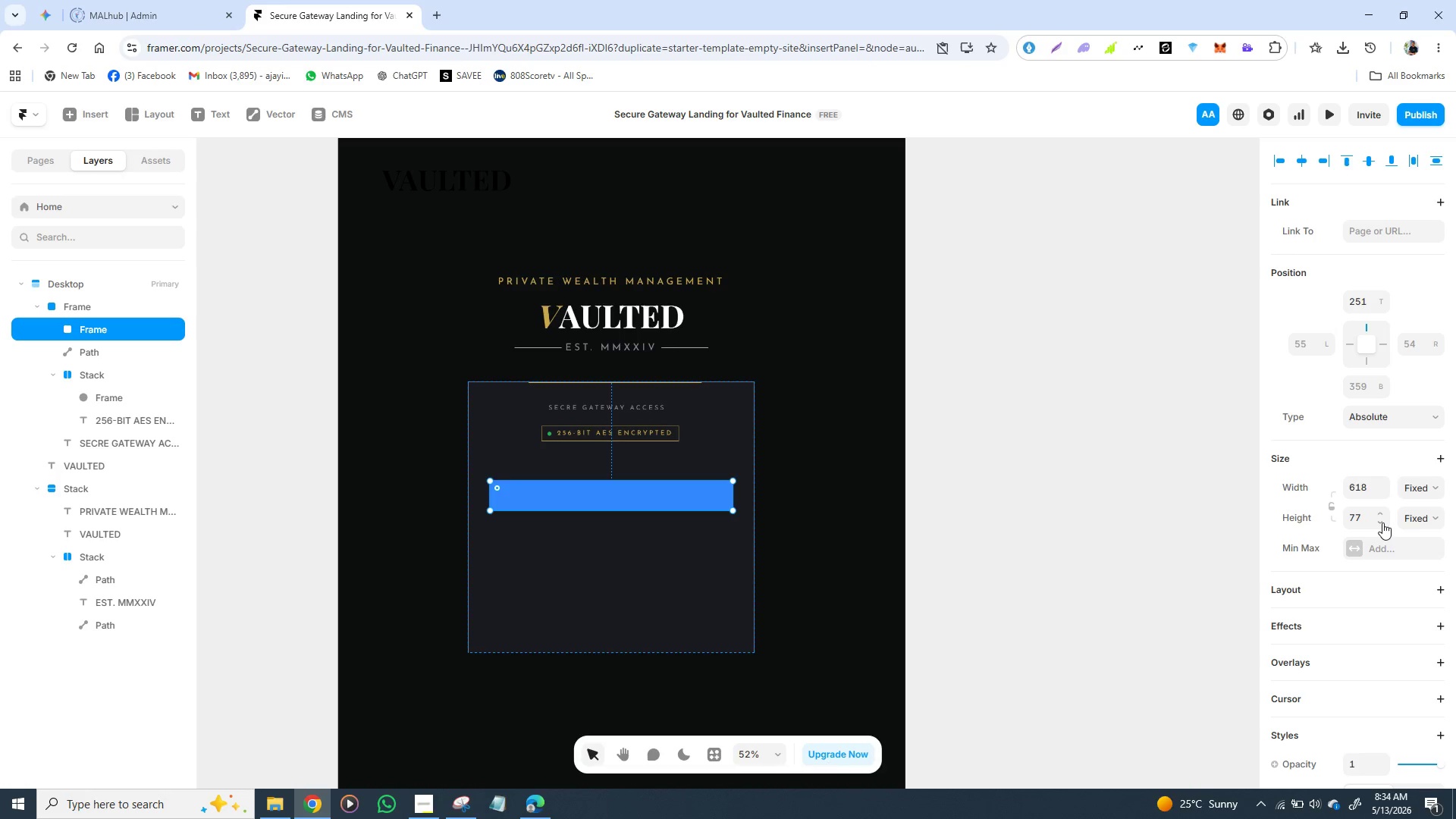 
wait(5.08)
 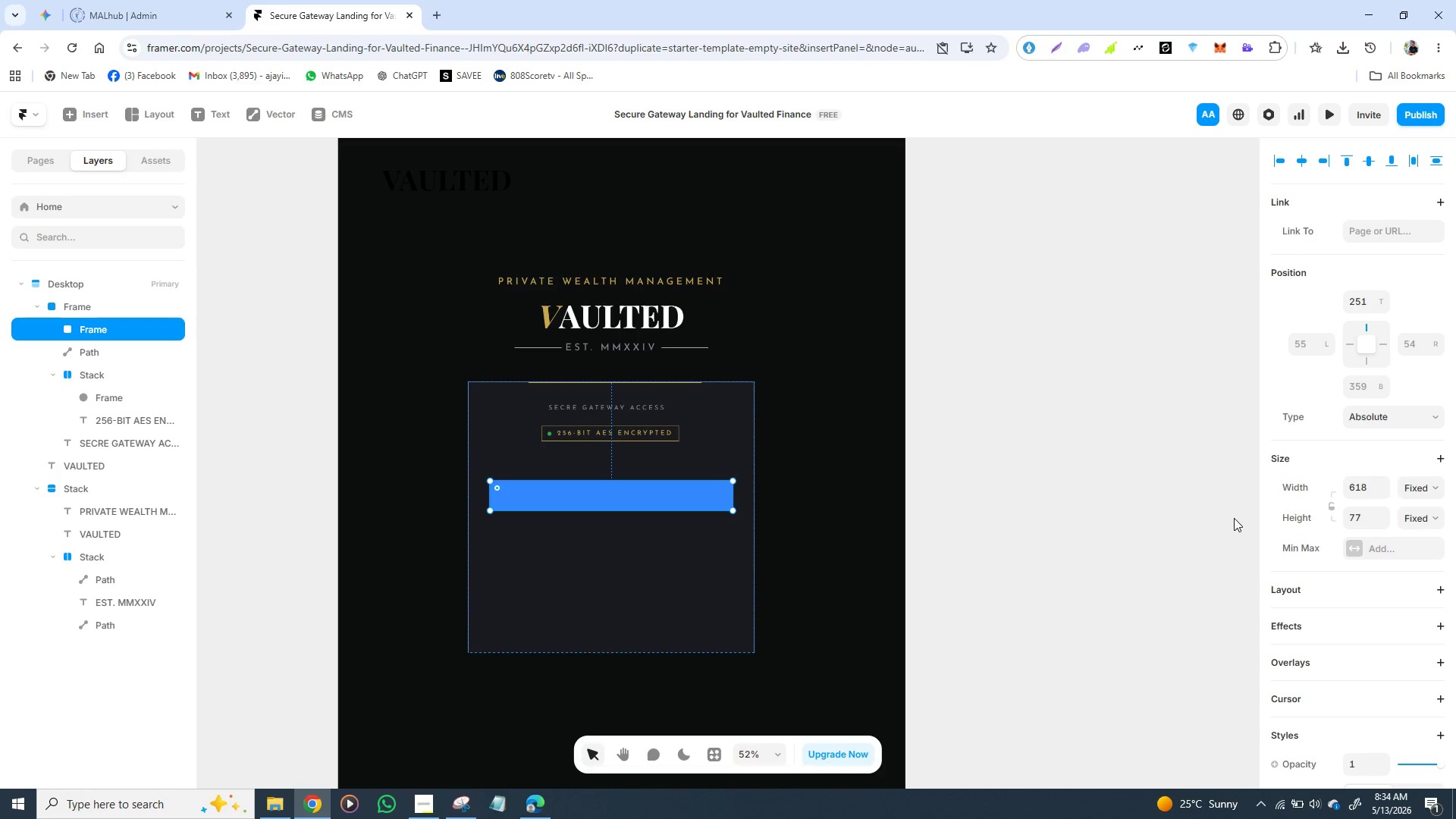 
left_click([1382, 522])
 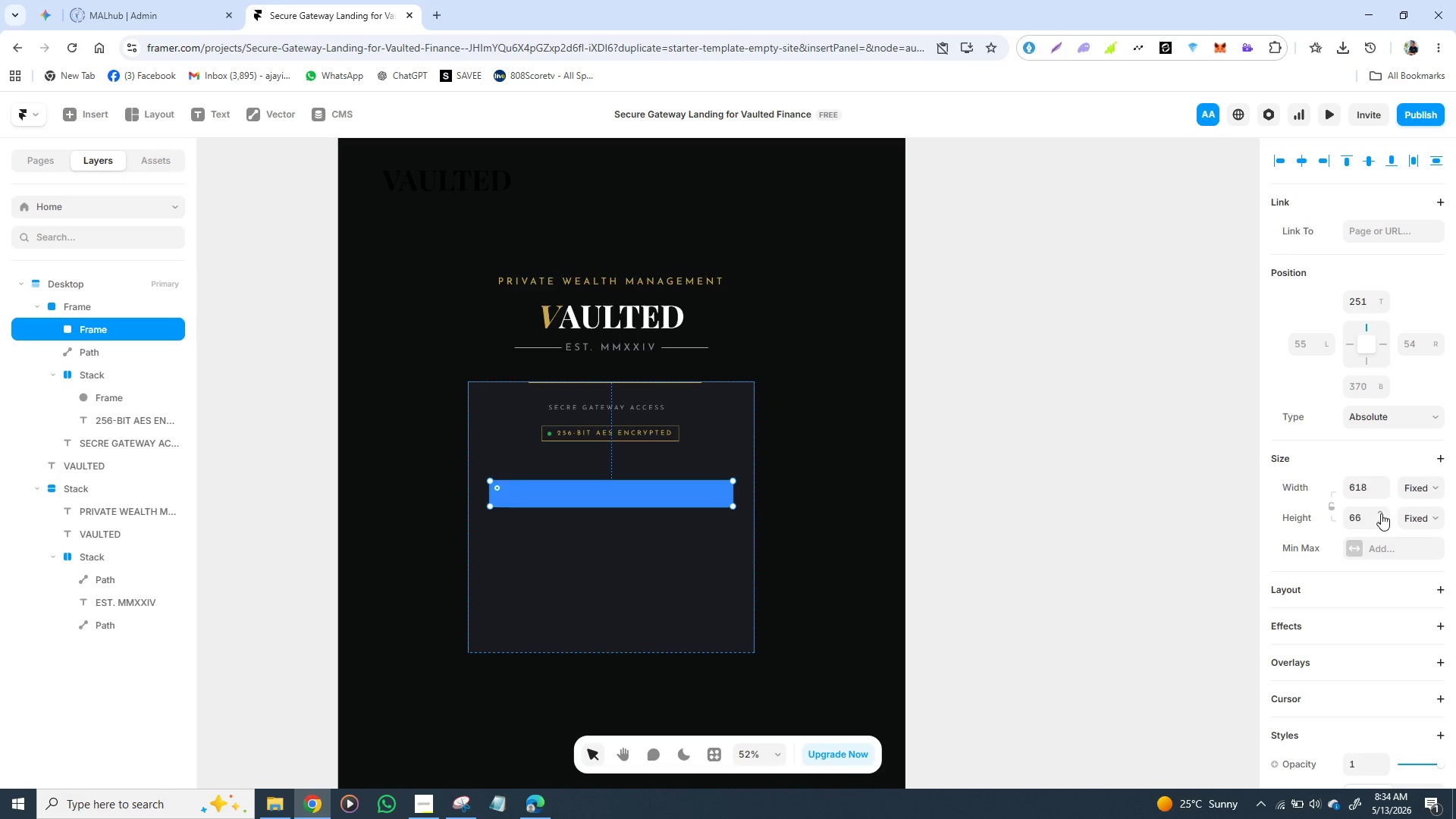 
left_click([1381, 513])
 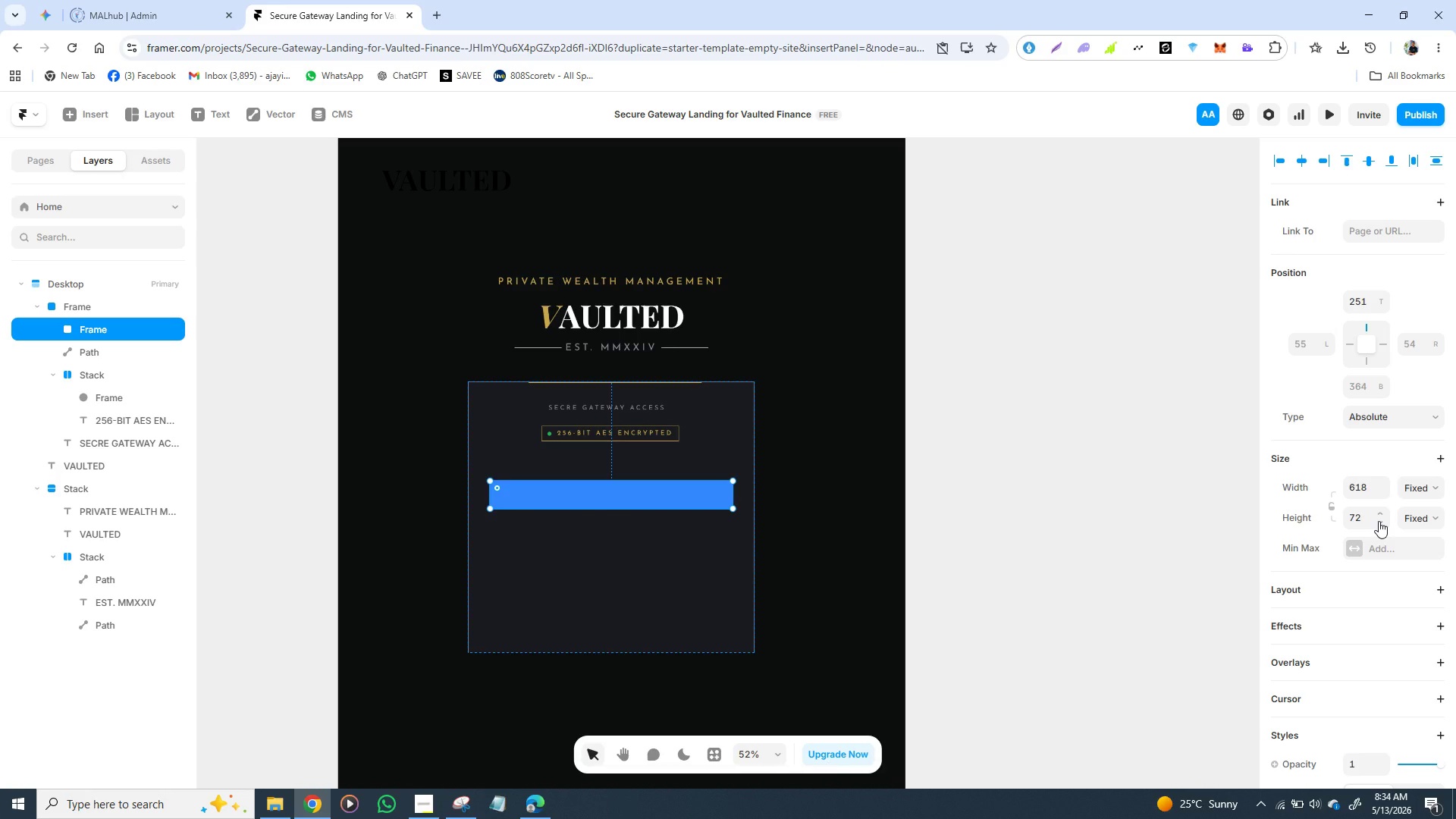 
left_click([1202, 529])
 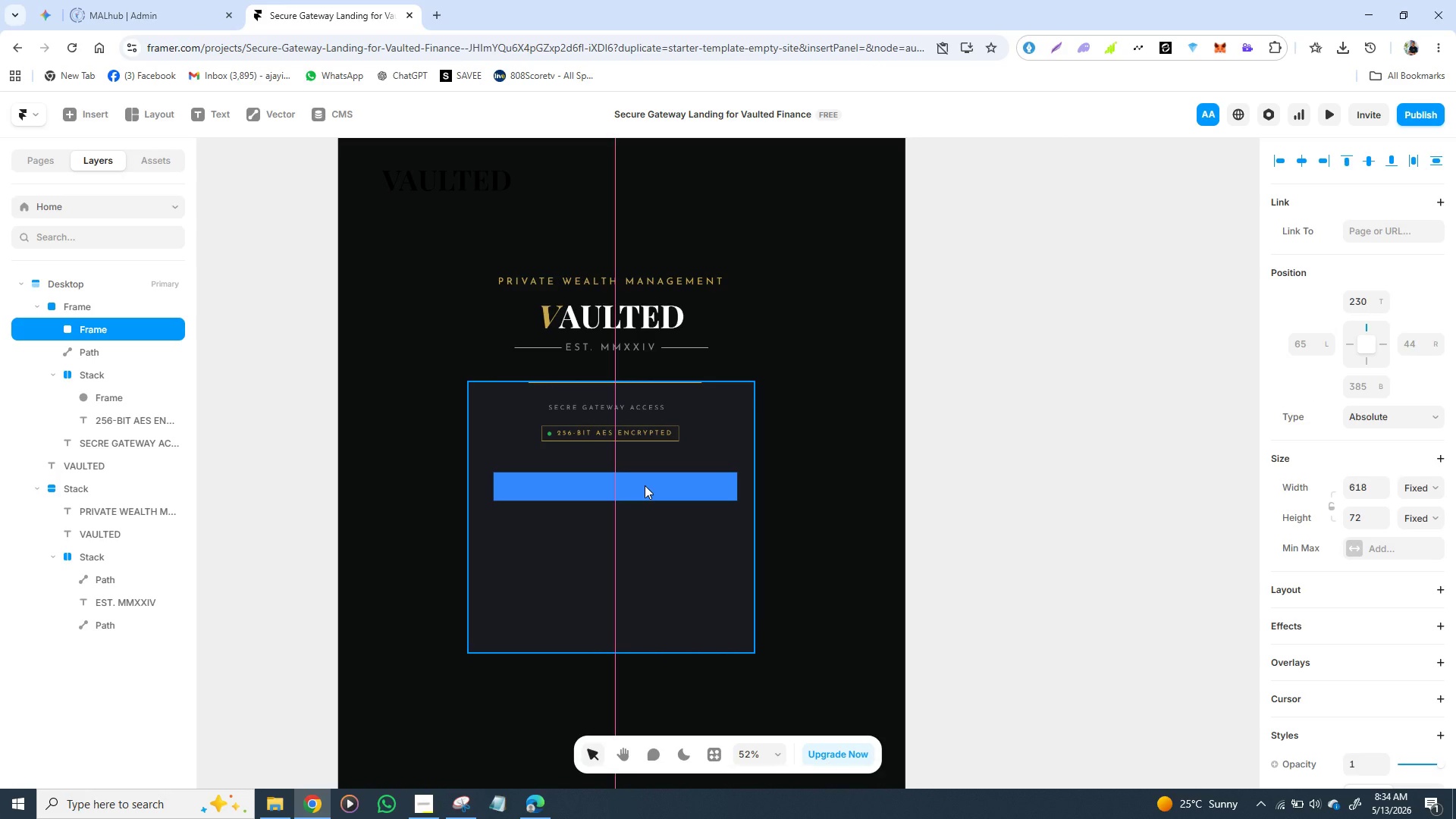 
wait(10.95)
 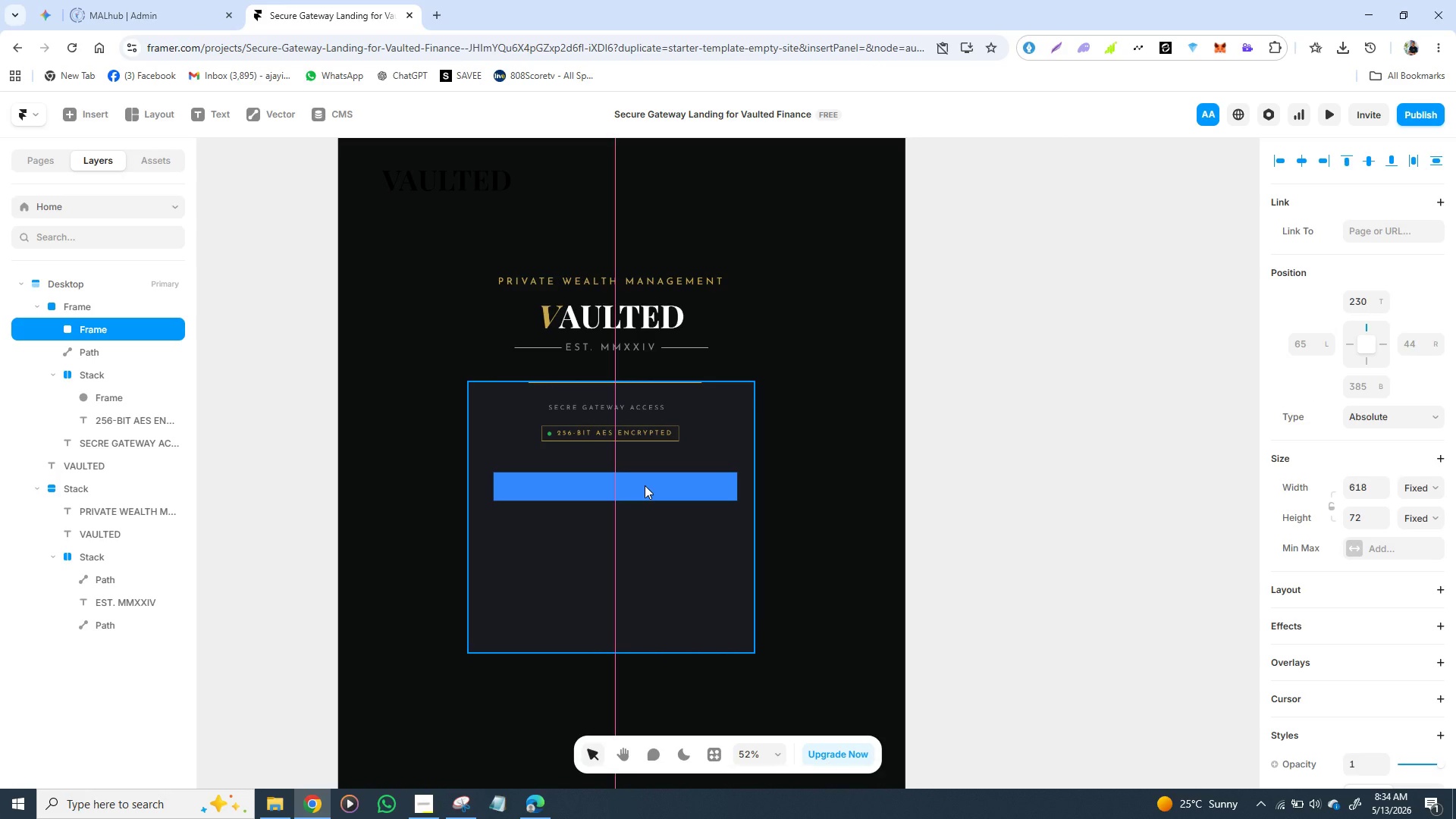 
key(T)
 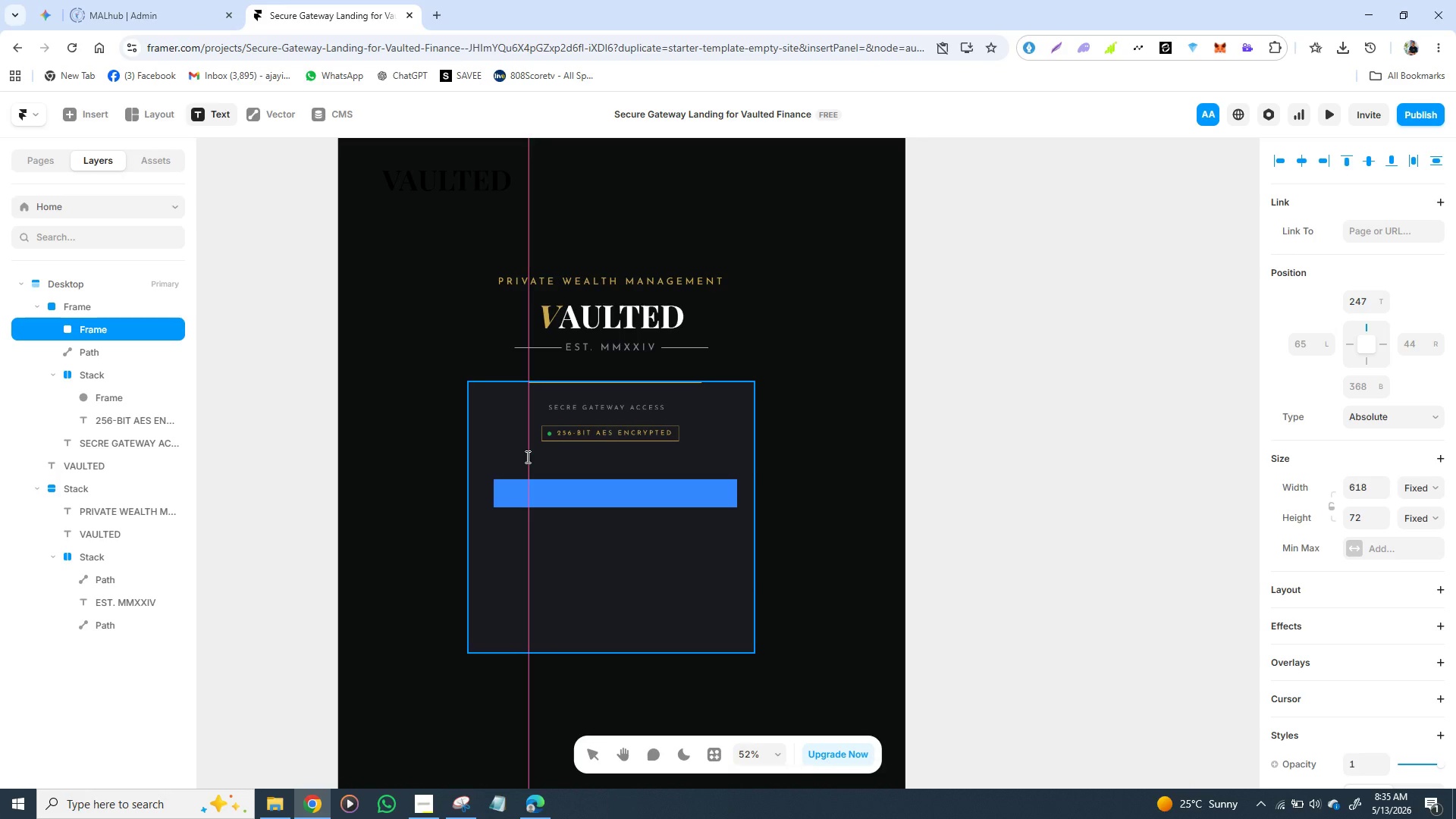 
wait(7.41)
 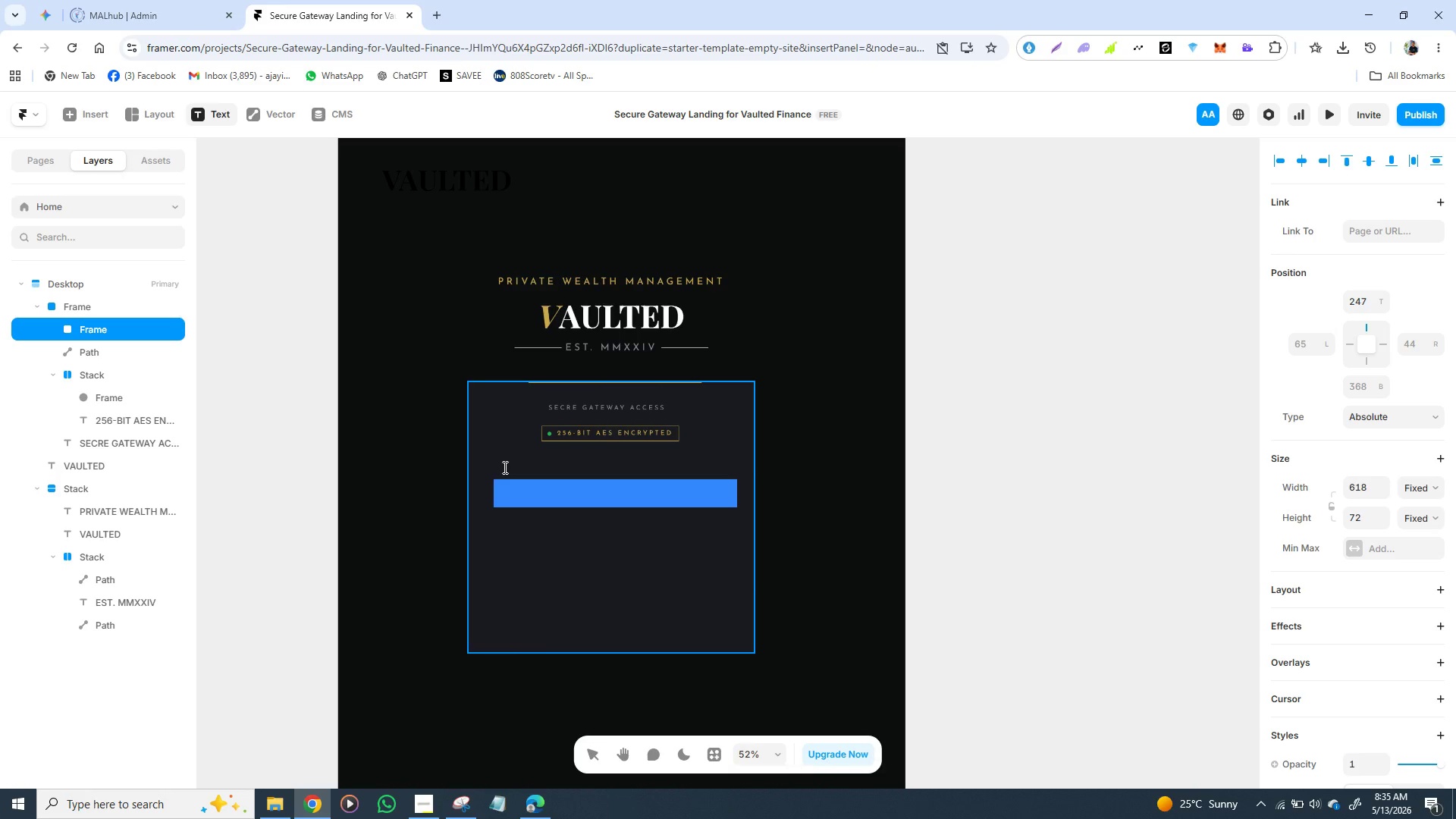 
left_click([503, 466])
 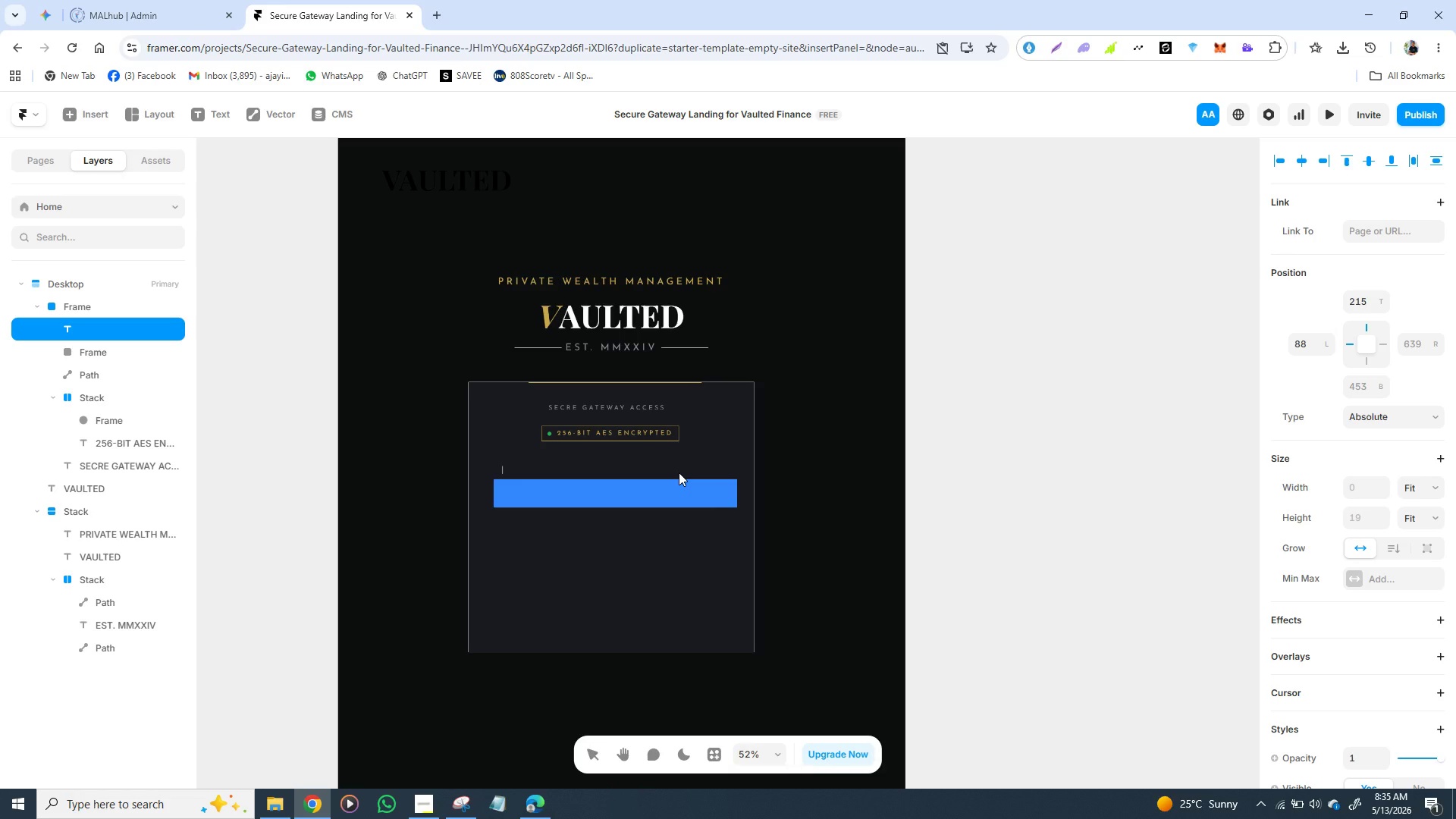 
type(ACCOUNT IDENT)
 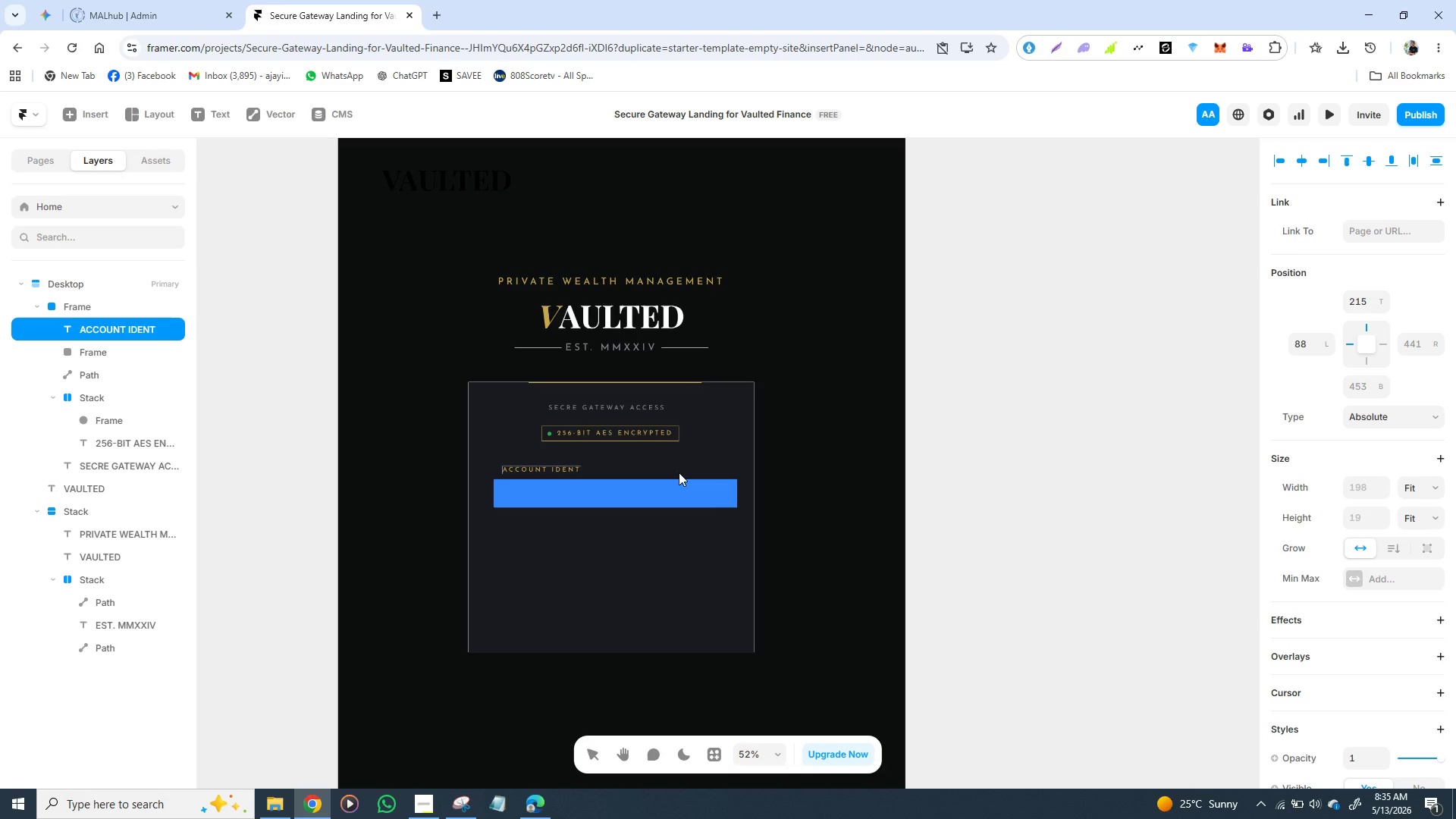 
type(IT)
 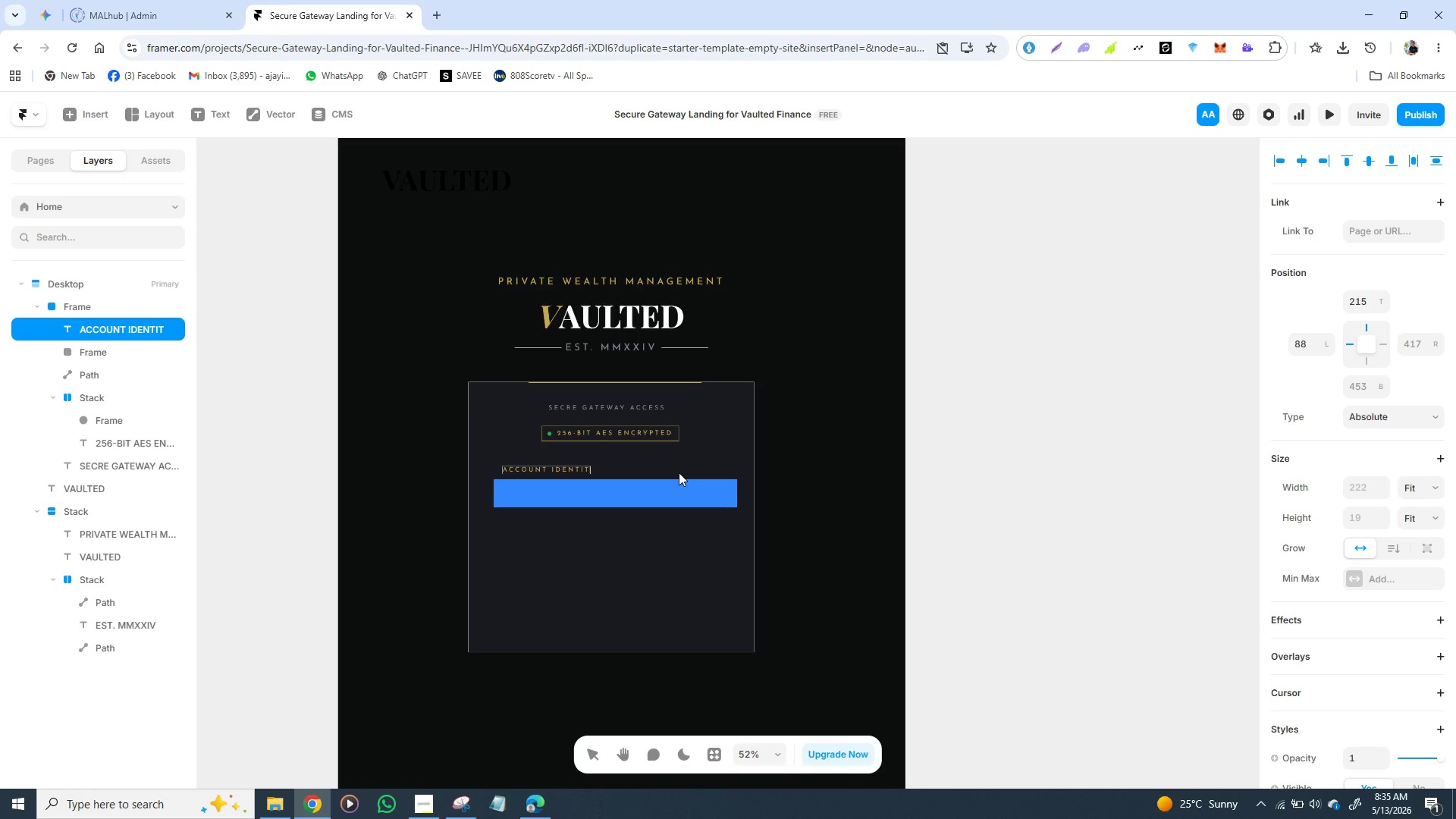 
key(Backspace)
type(FIER)
 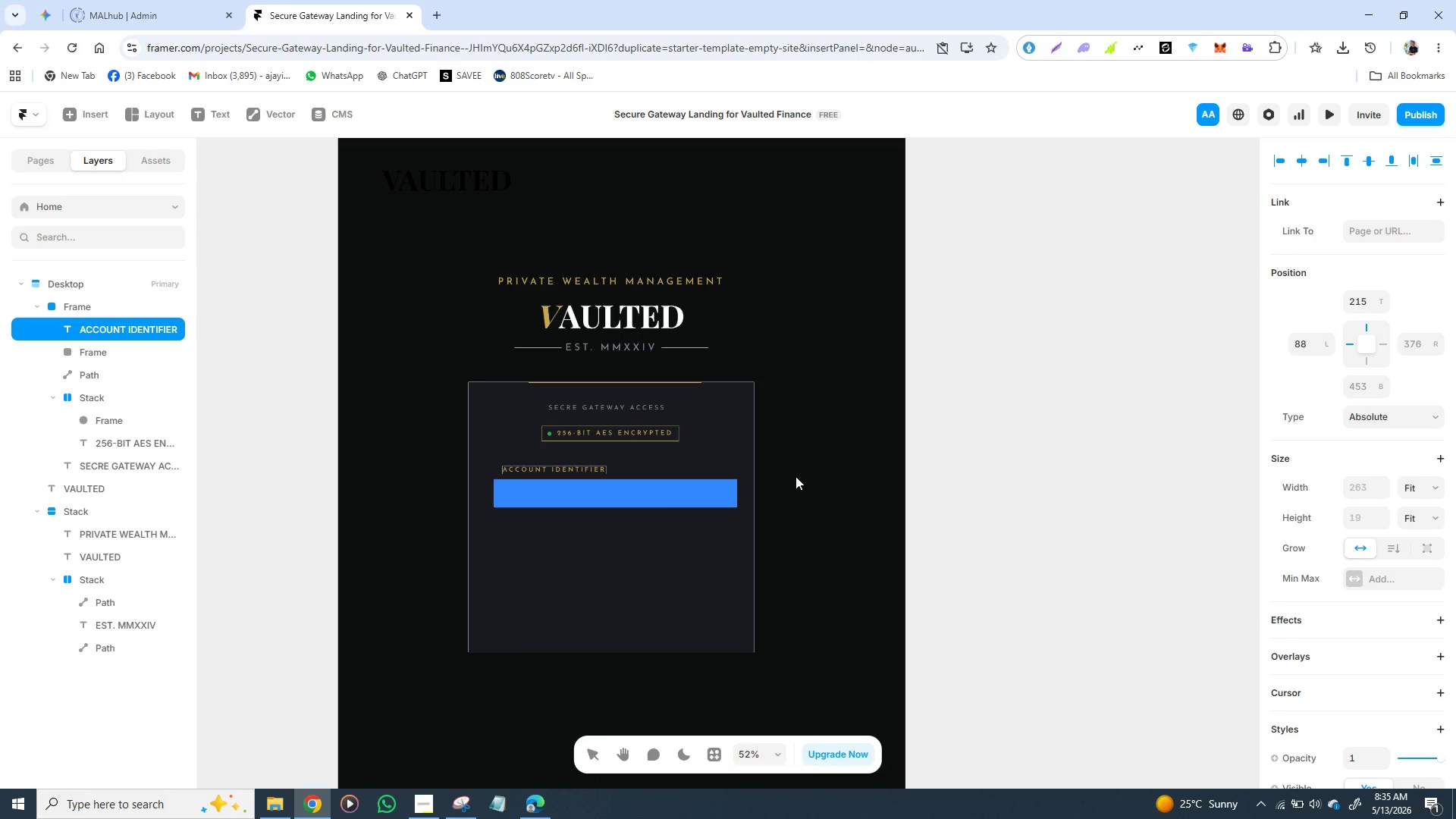 
left_click([801, 479])
 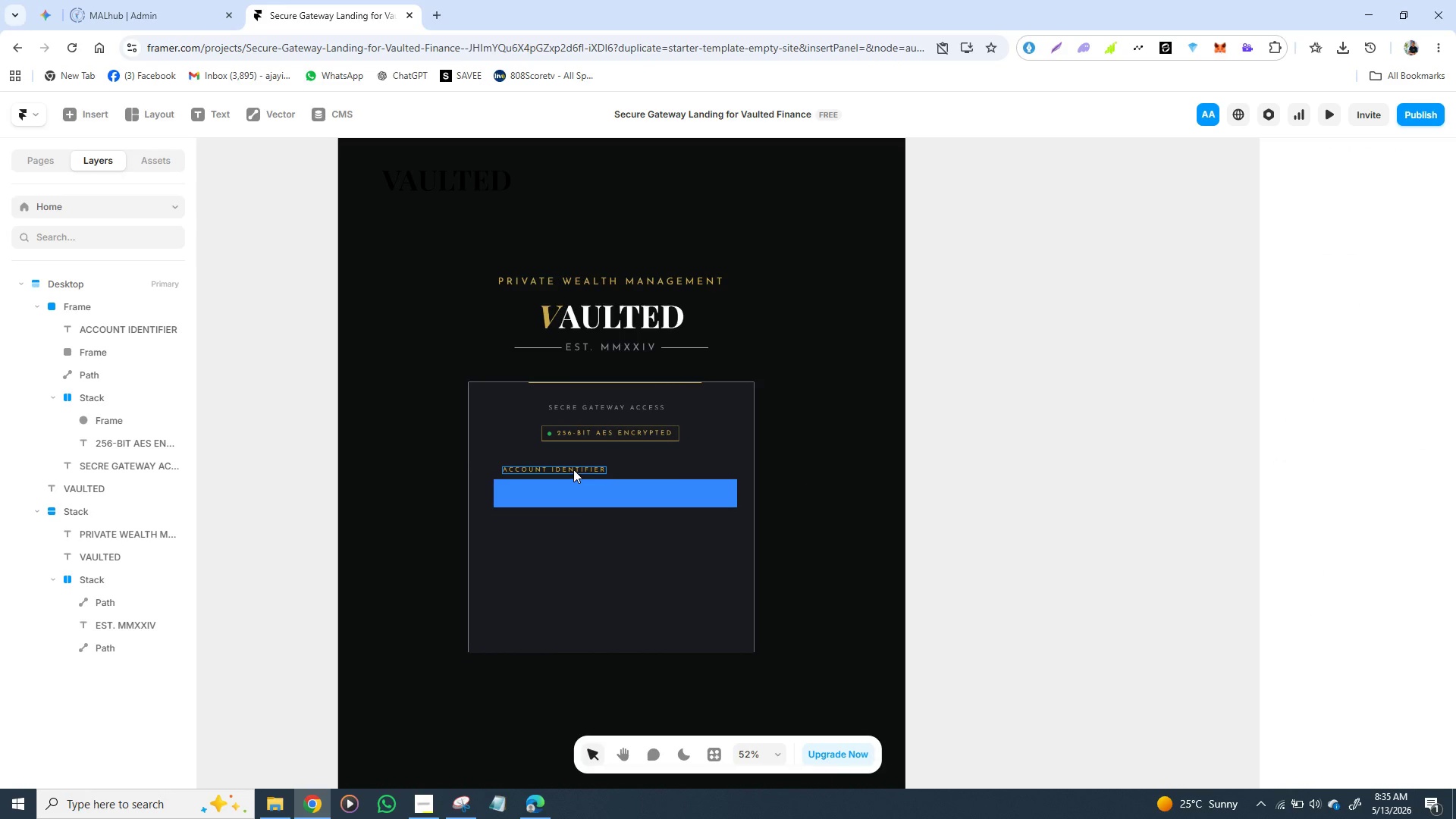 
left_click_drag(start_coordinate=[573, 469], to_coordinate=[563, 469])
 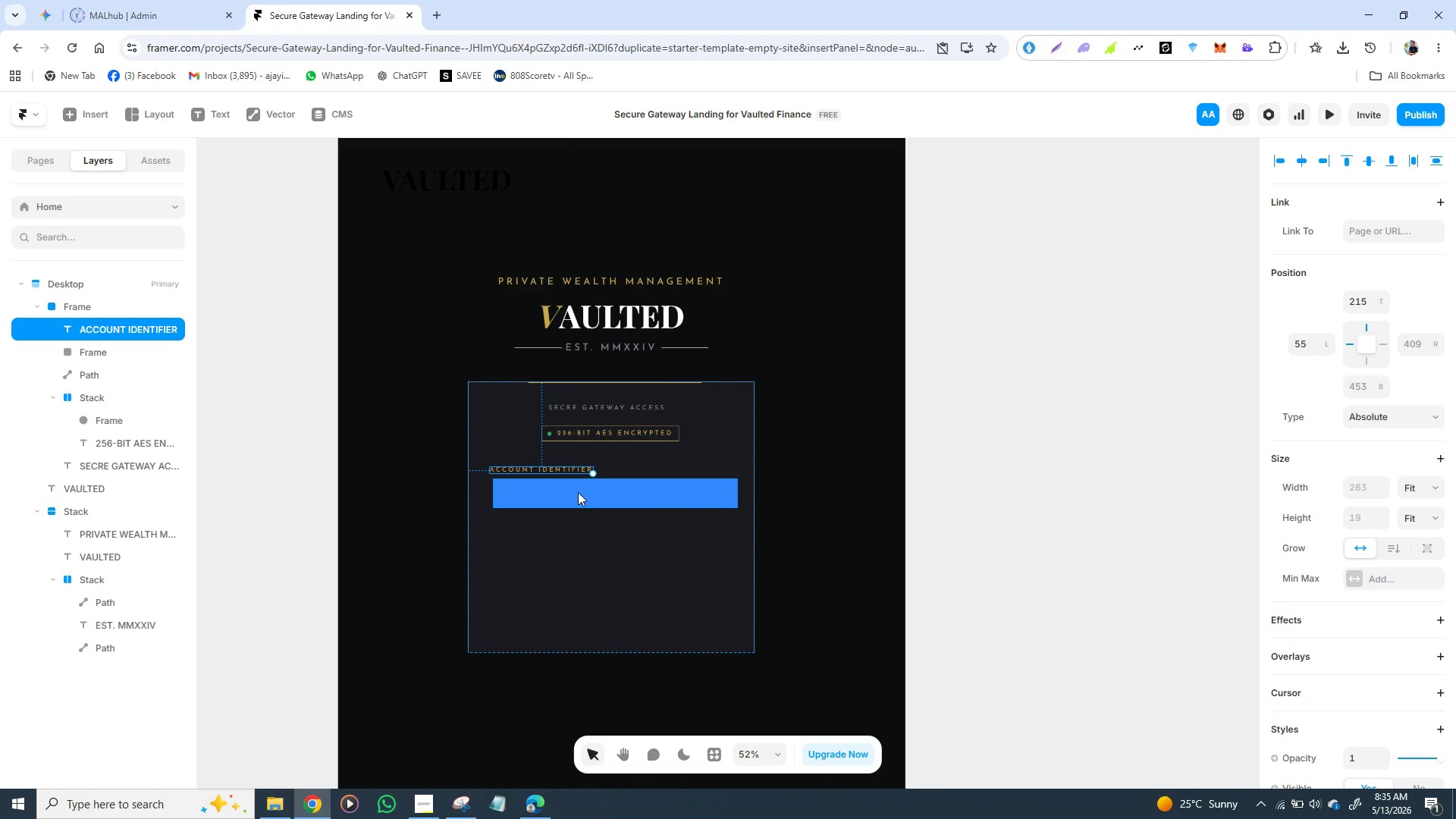 
left_click([578, 492])
 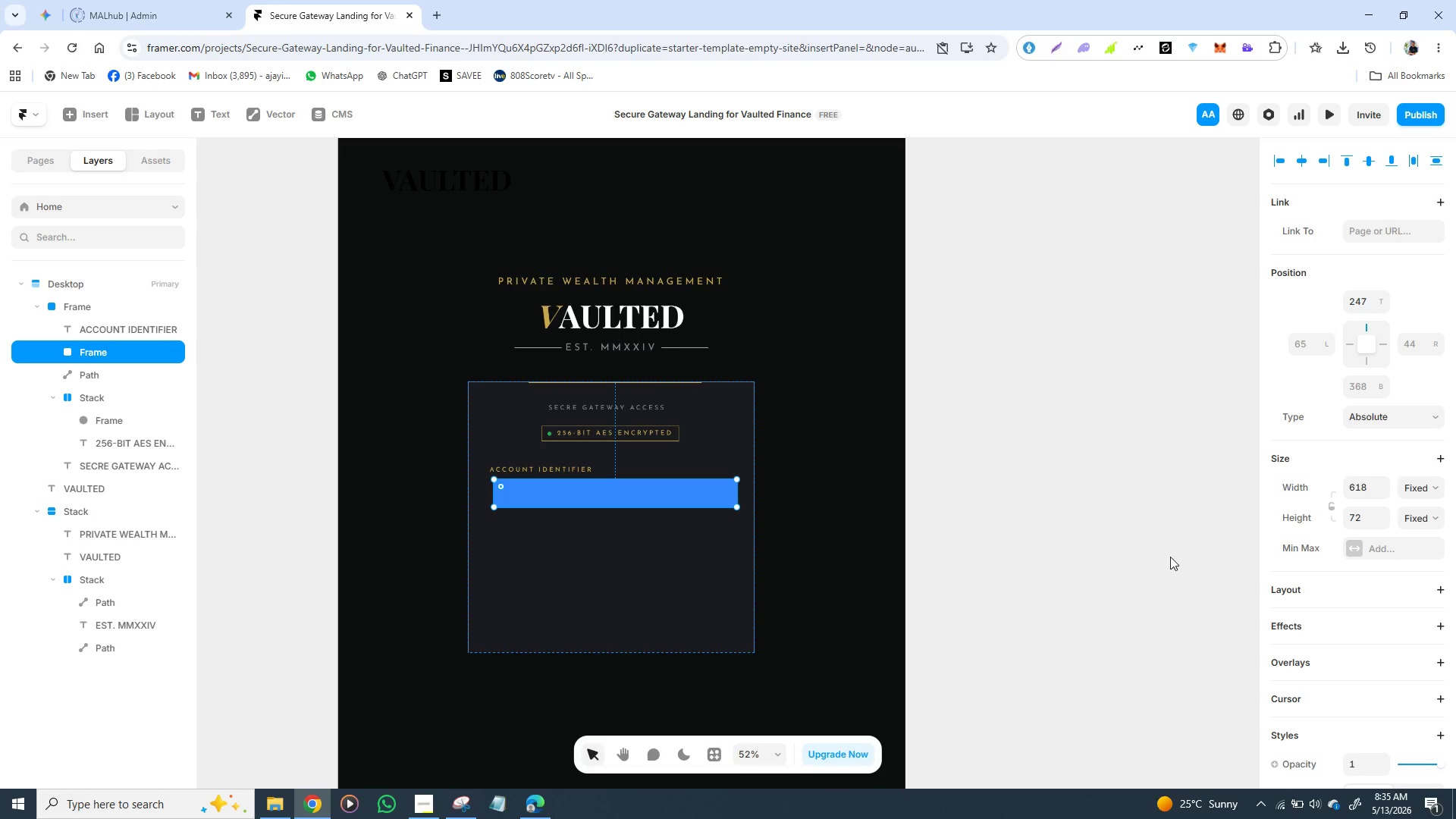 
scroll: coordinate [1363, 578], scroll_direction: down, amount: 3.0
 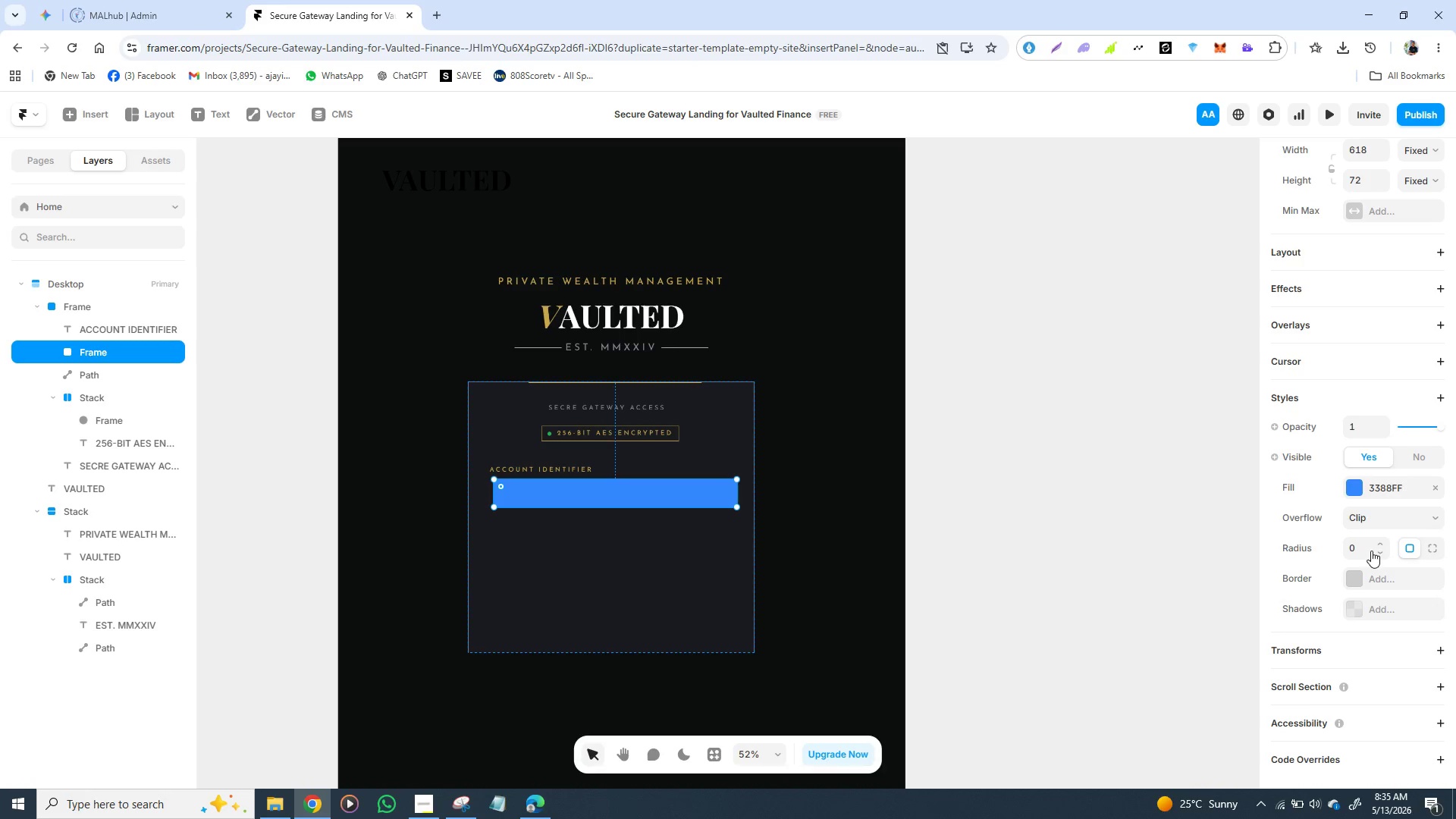 
left_click([1350, 550])
 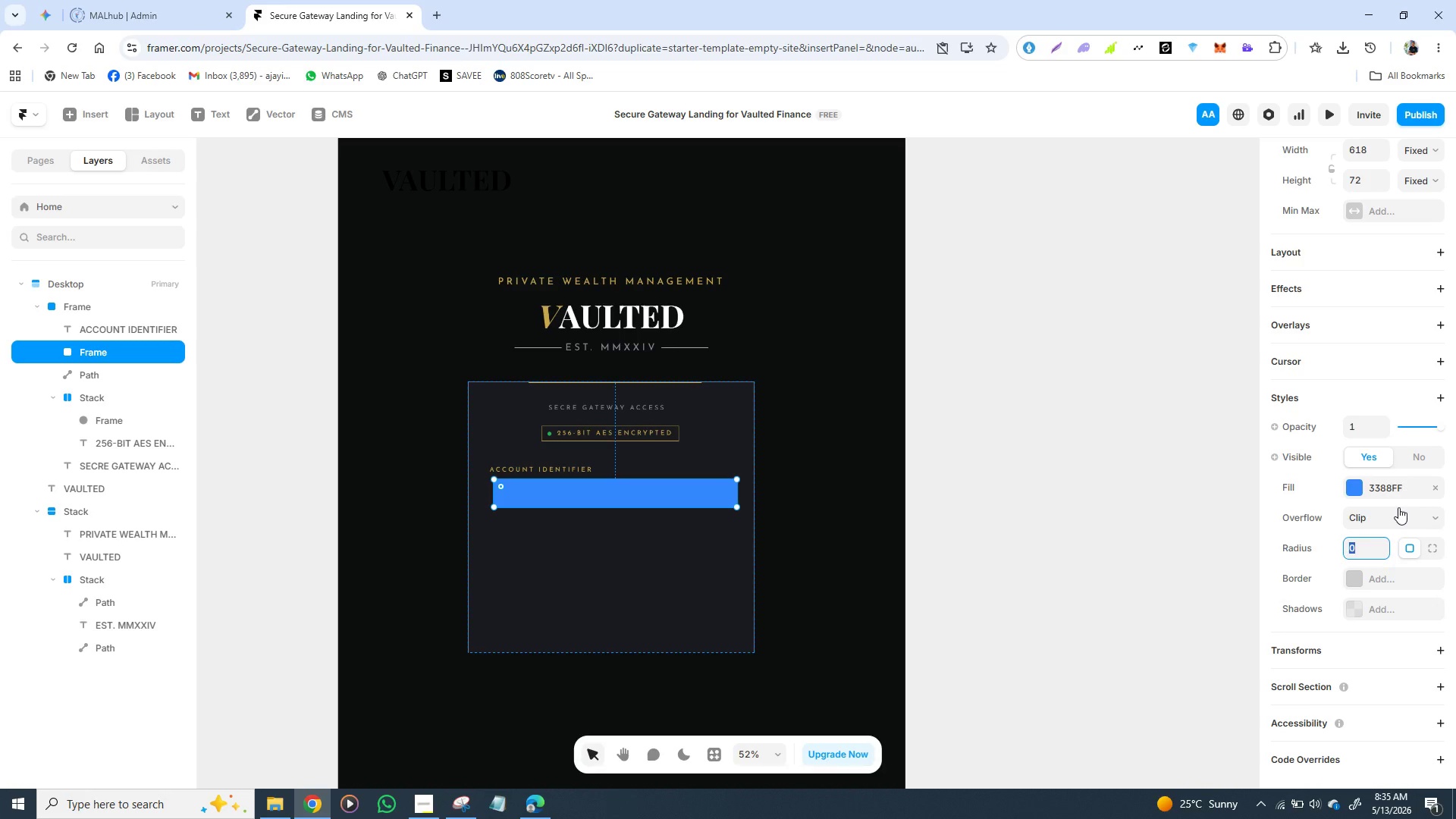 
type(10)
 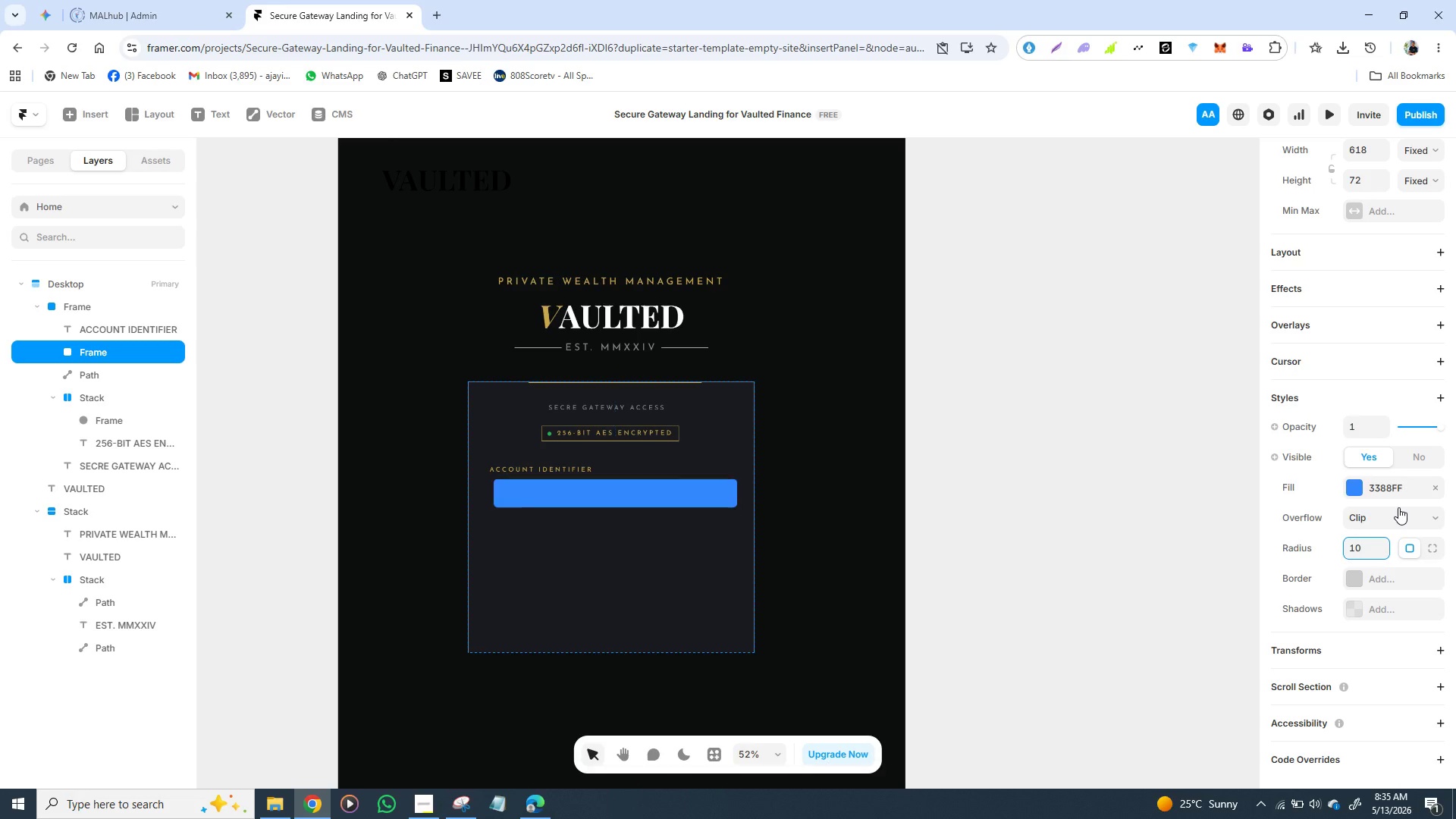 
key(Enter)
 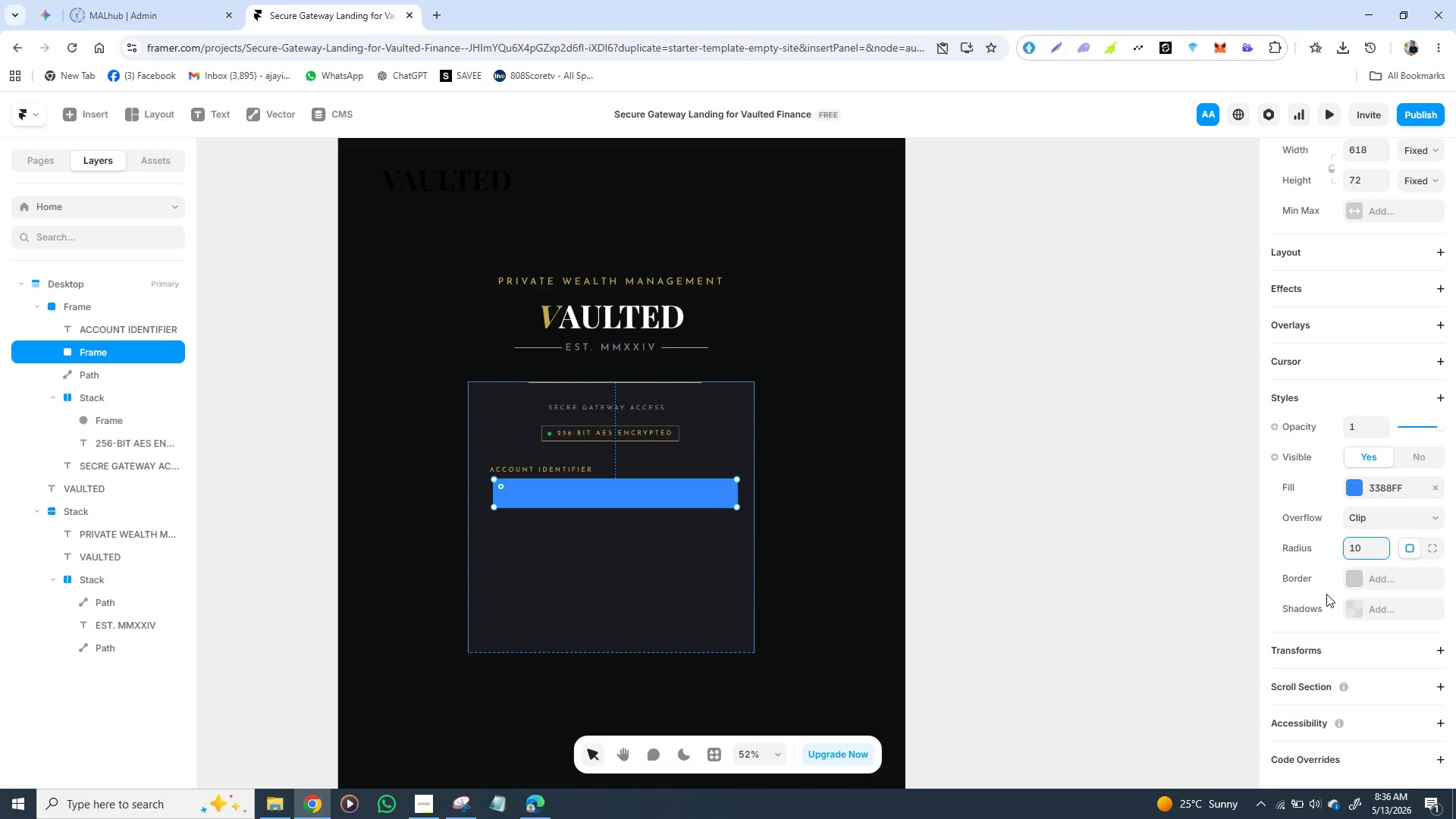 
wait(7.06)
 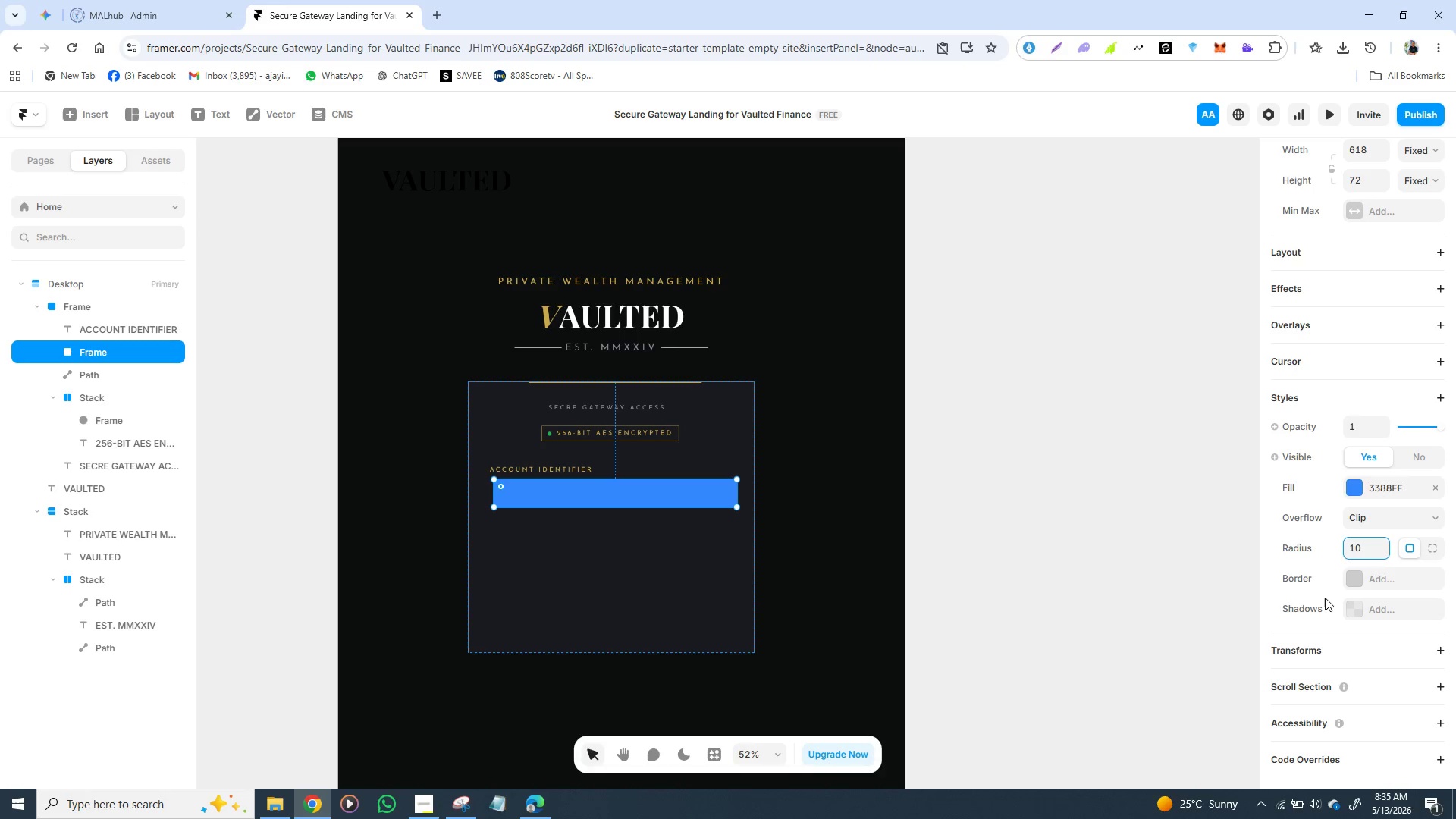 
mouse_move([1313, 598])
 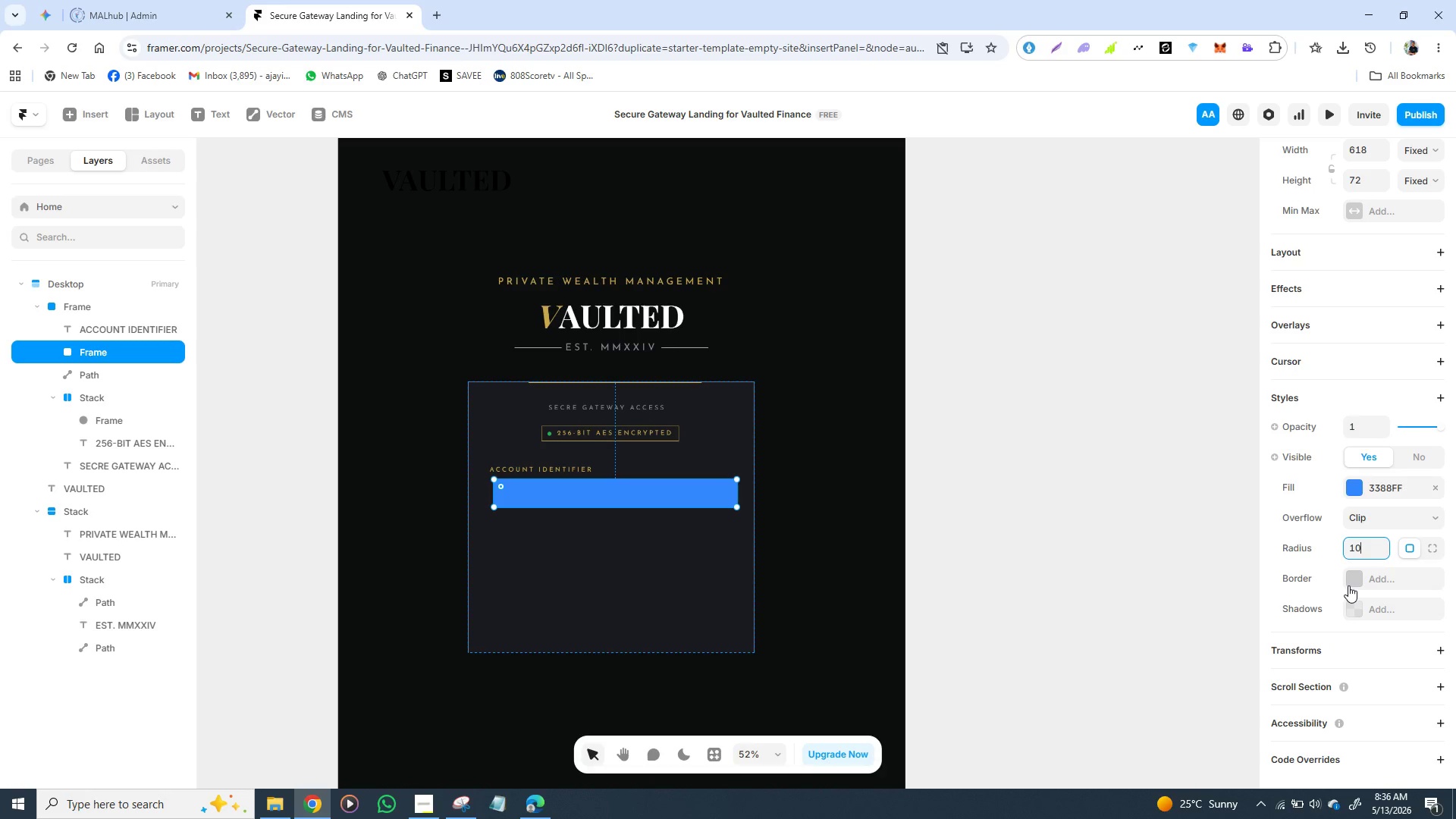 
left_click([1352, 582])
 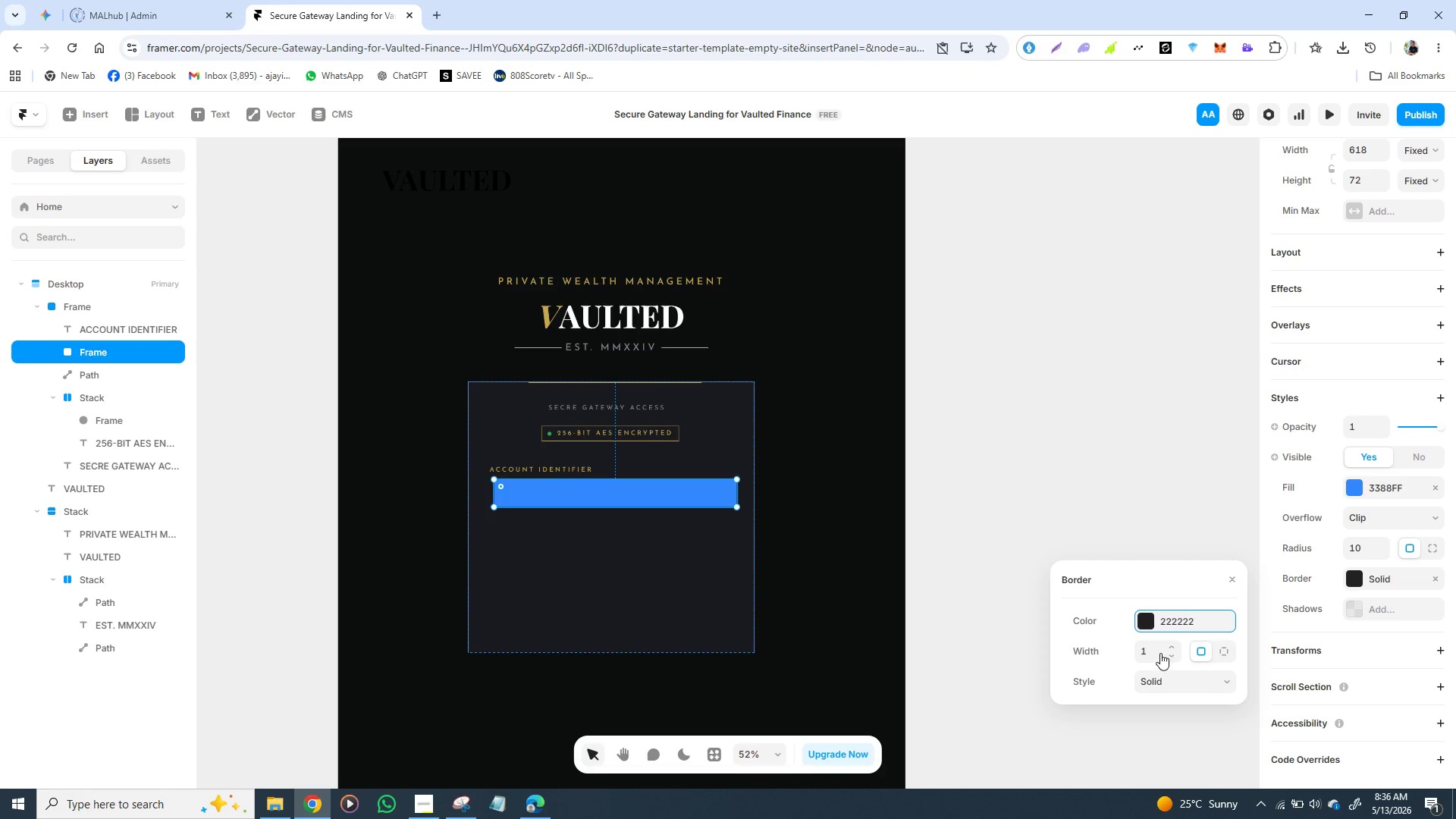 
left_click([1153, 653])
 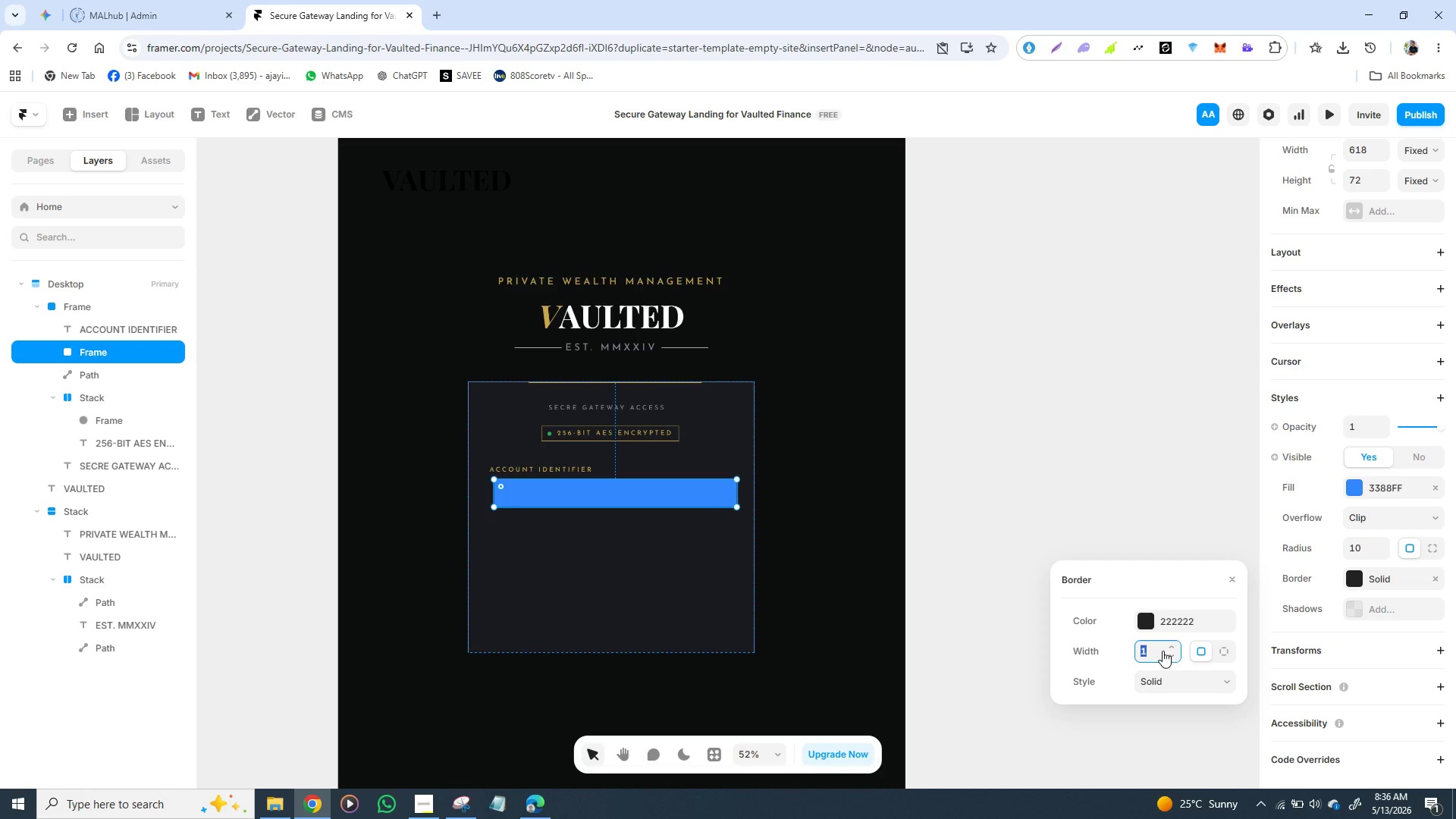 
key(2)
 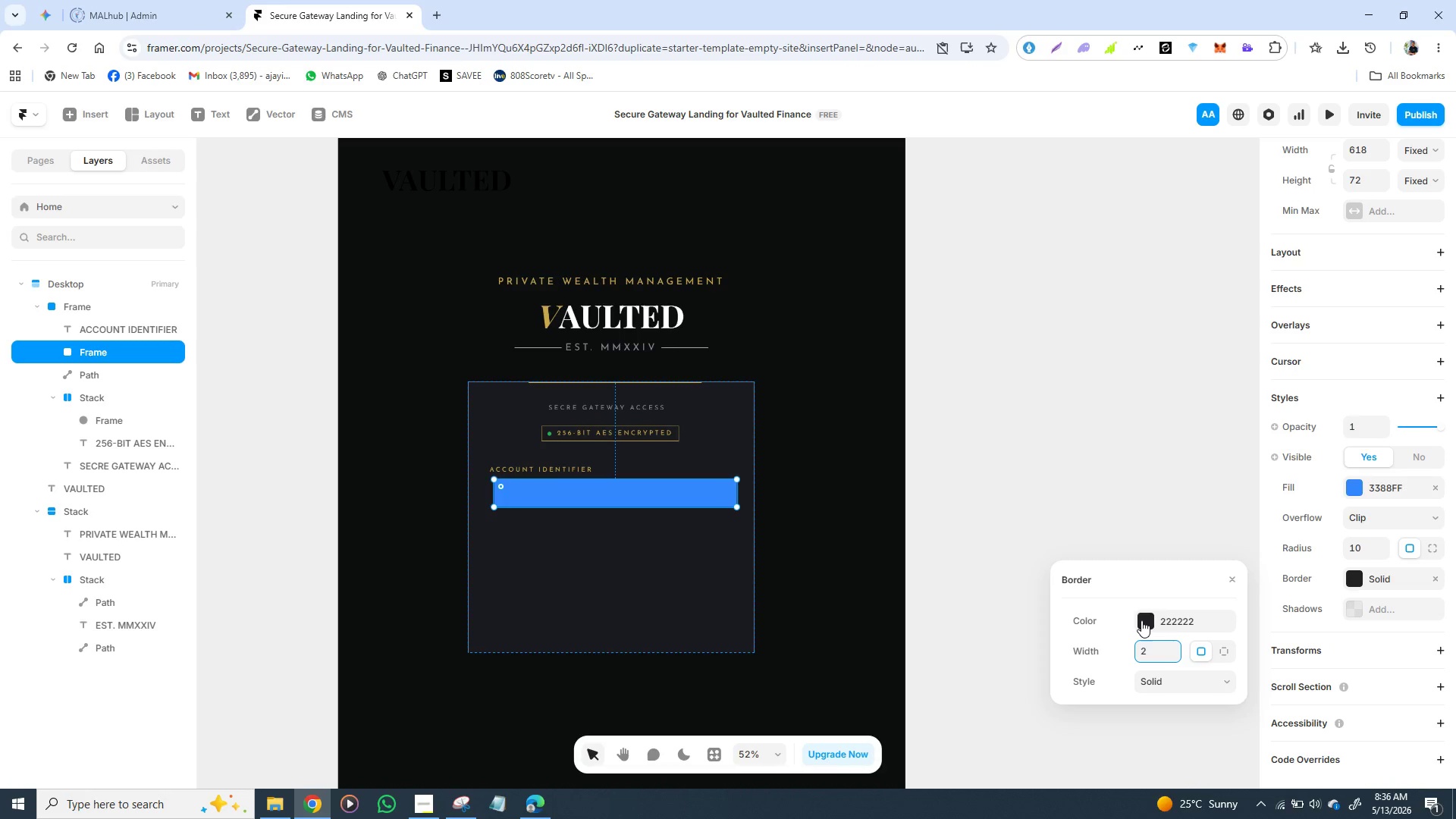 
left_click([1141, 620])
 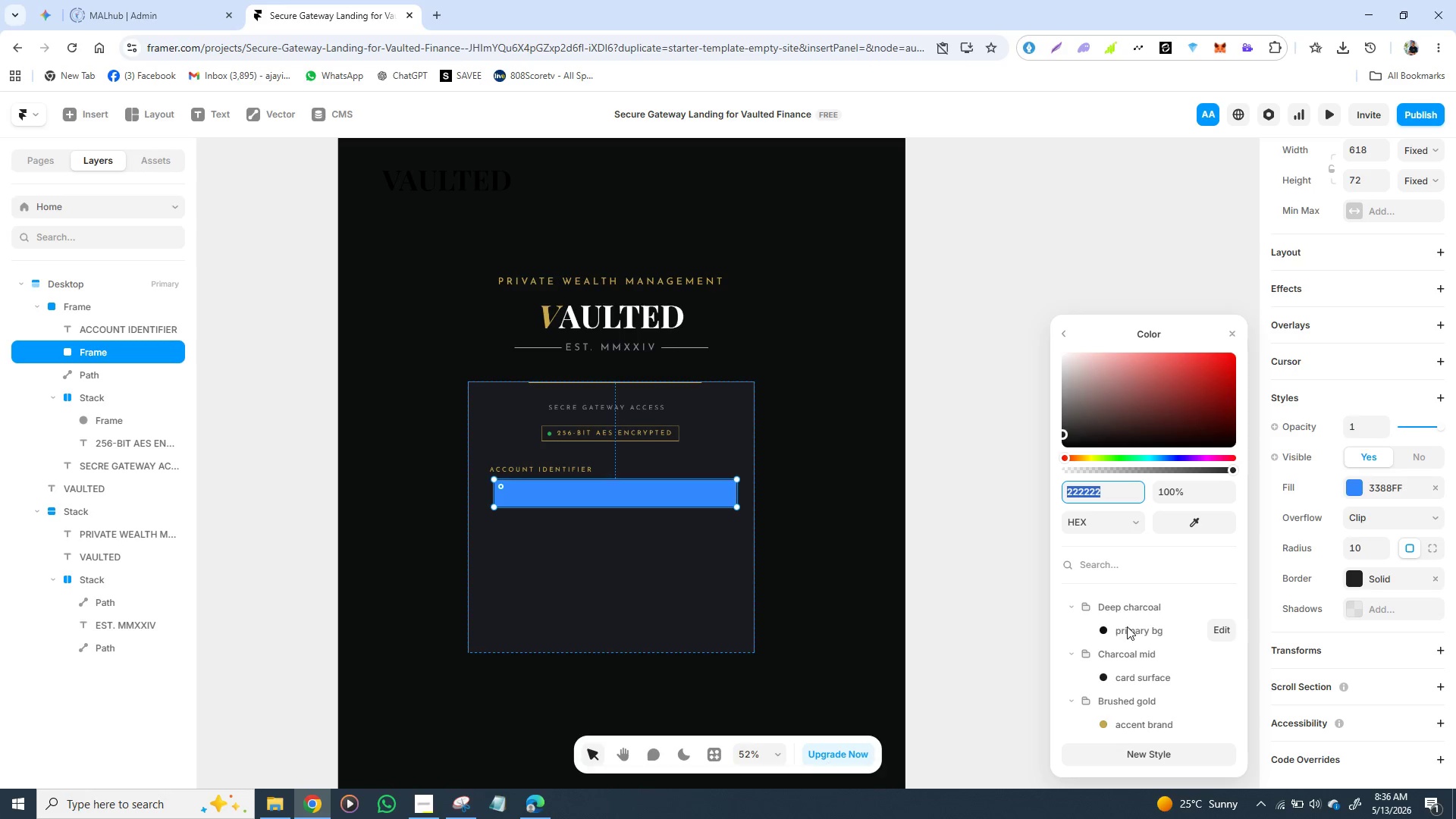 
scroll: coordinate [1121, 701], scroll_direction: down, amount: 3.0
 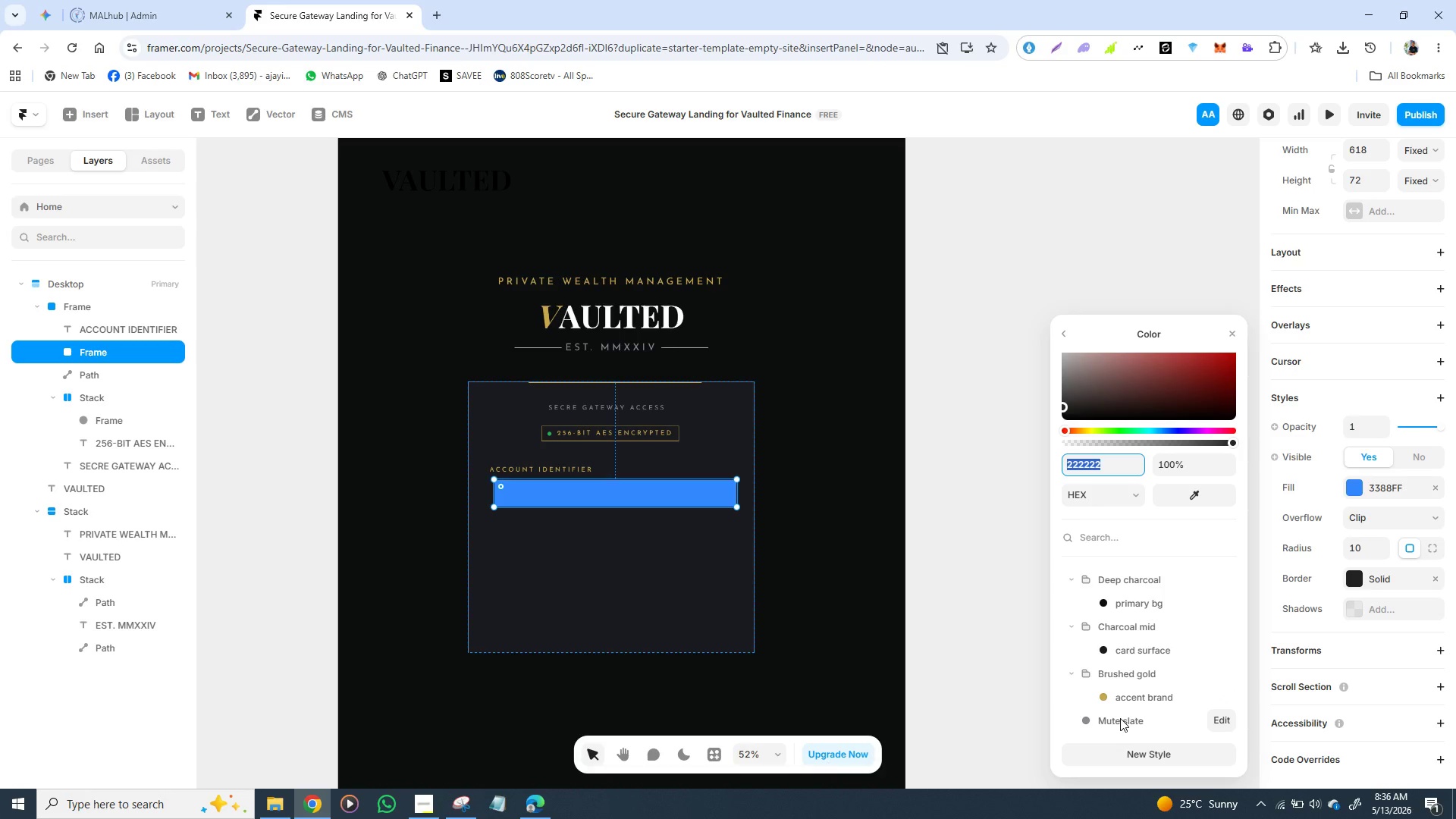 
left_click([1120, 718])
 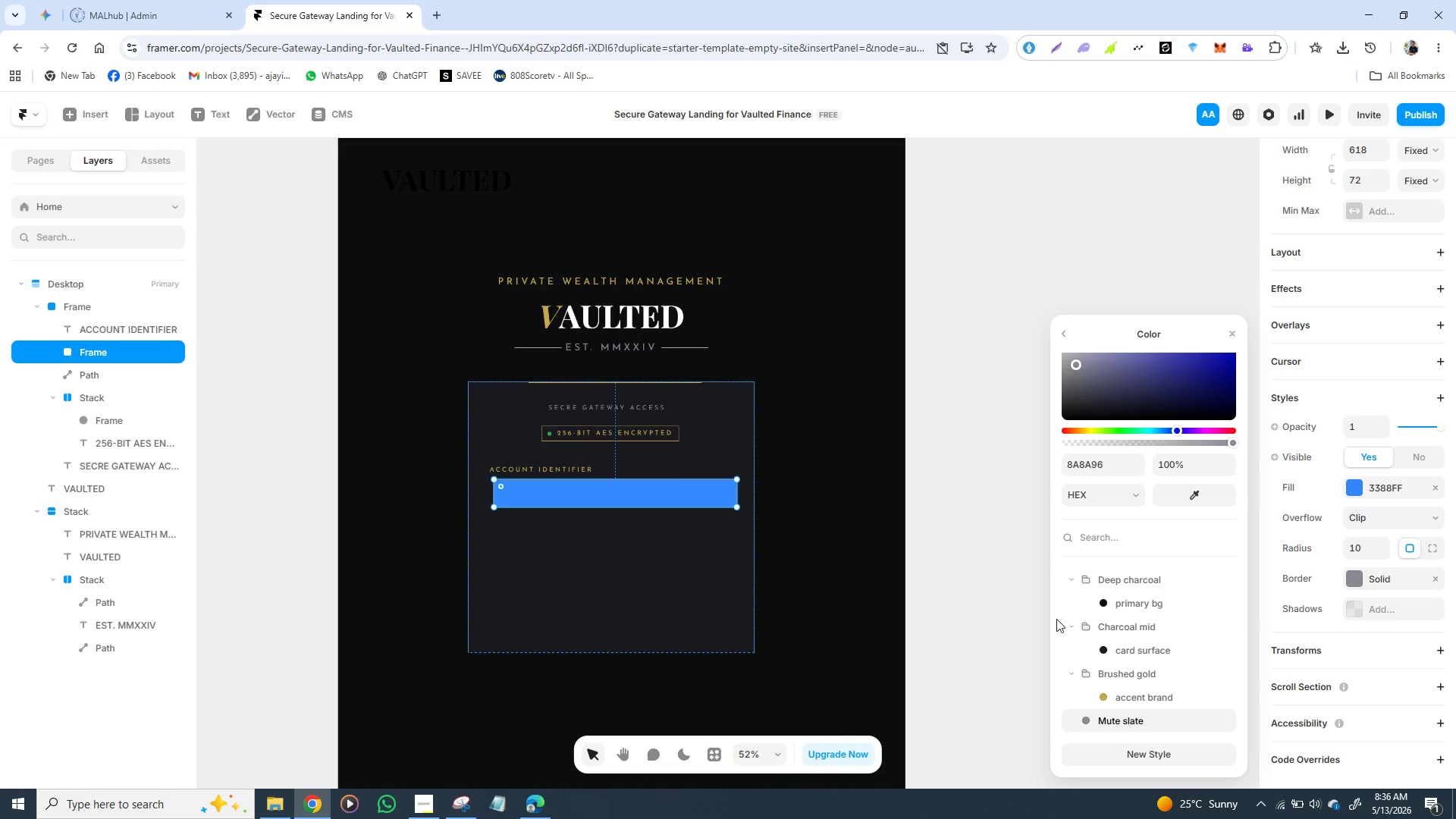 
left_click([1039, 621])
 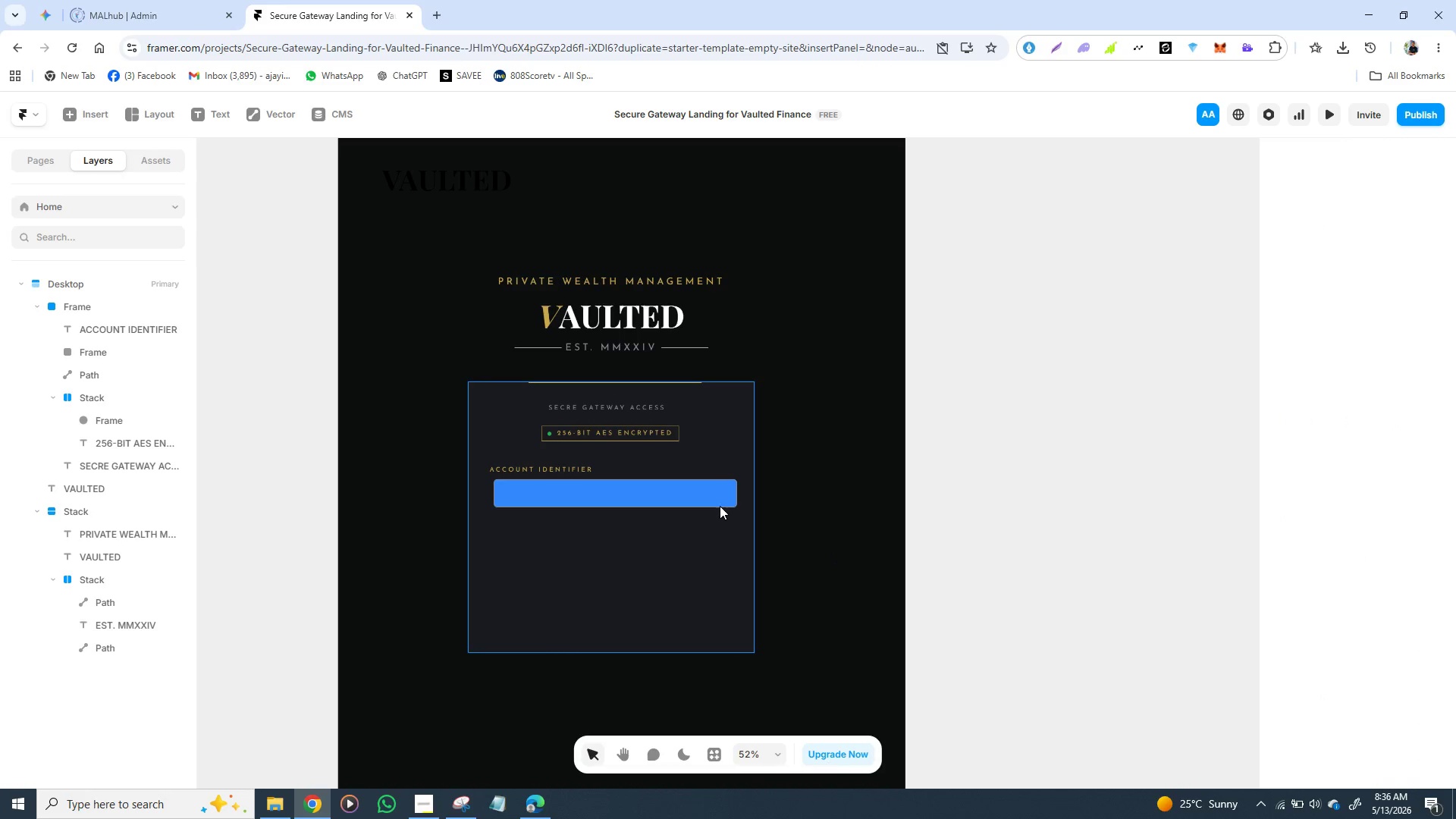 
left_click([708, 494])
 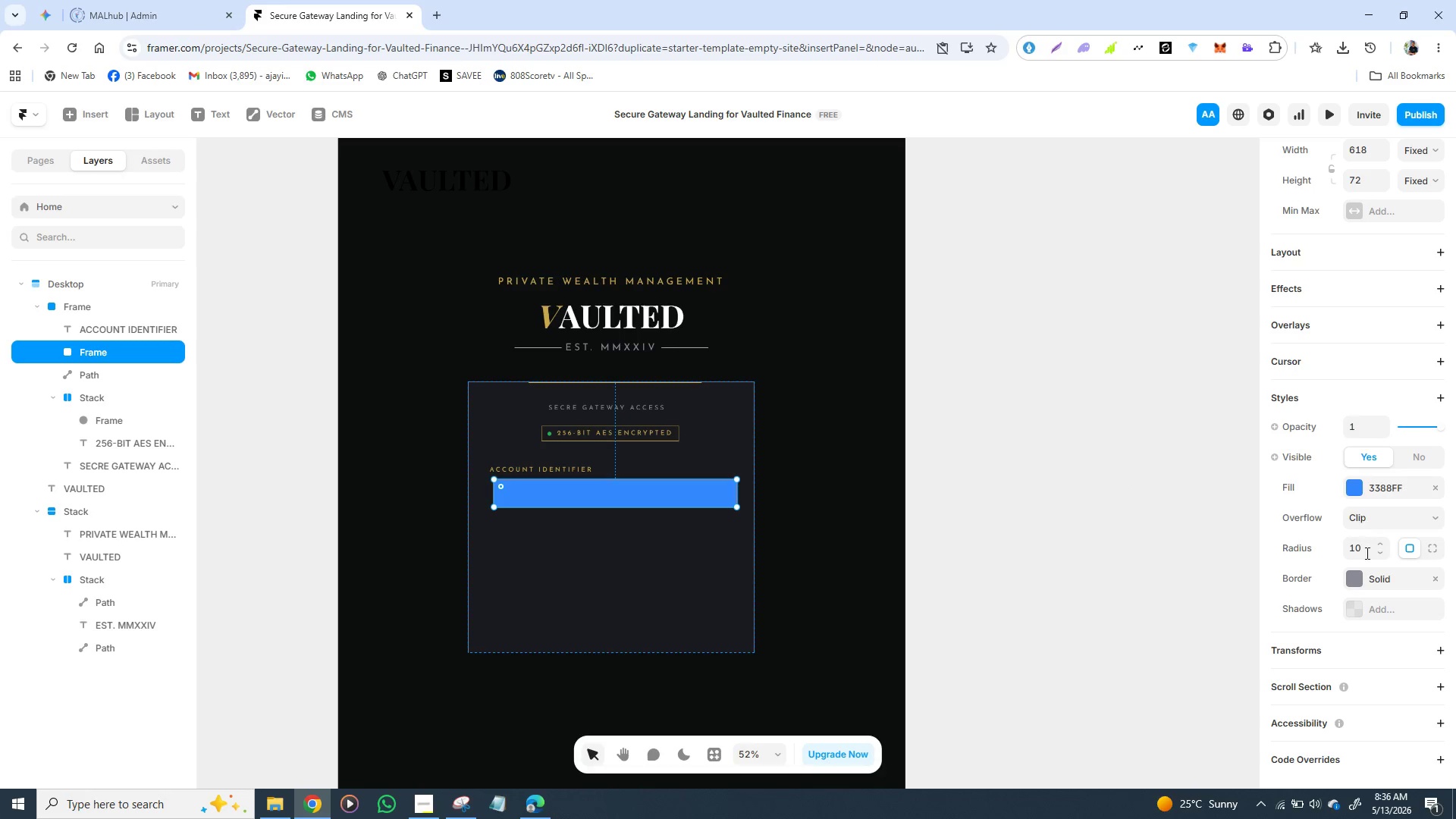 
wait(6.17)
 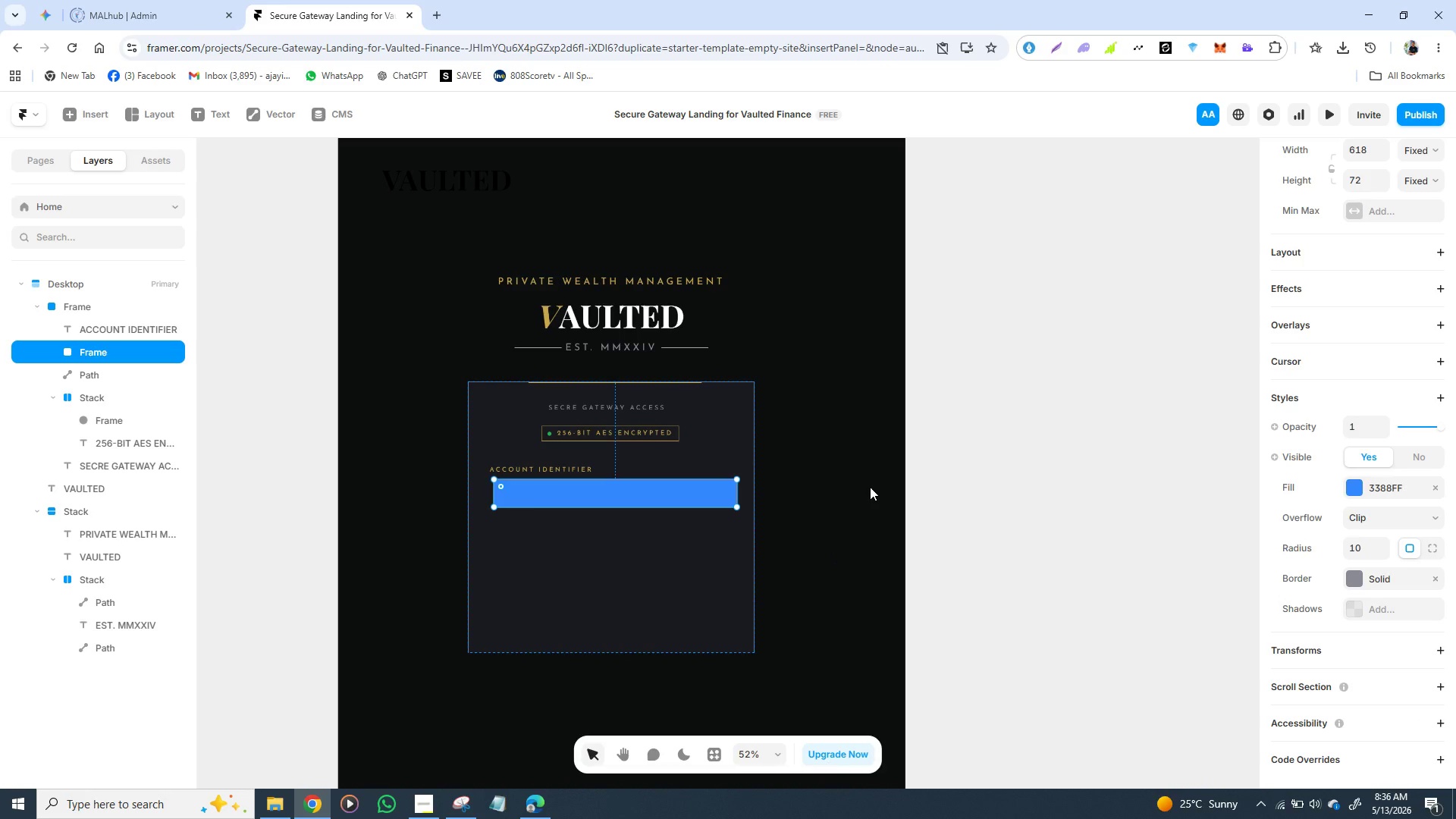 
left_click([1354, 488])
 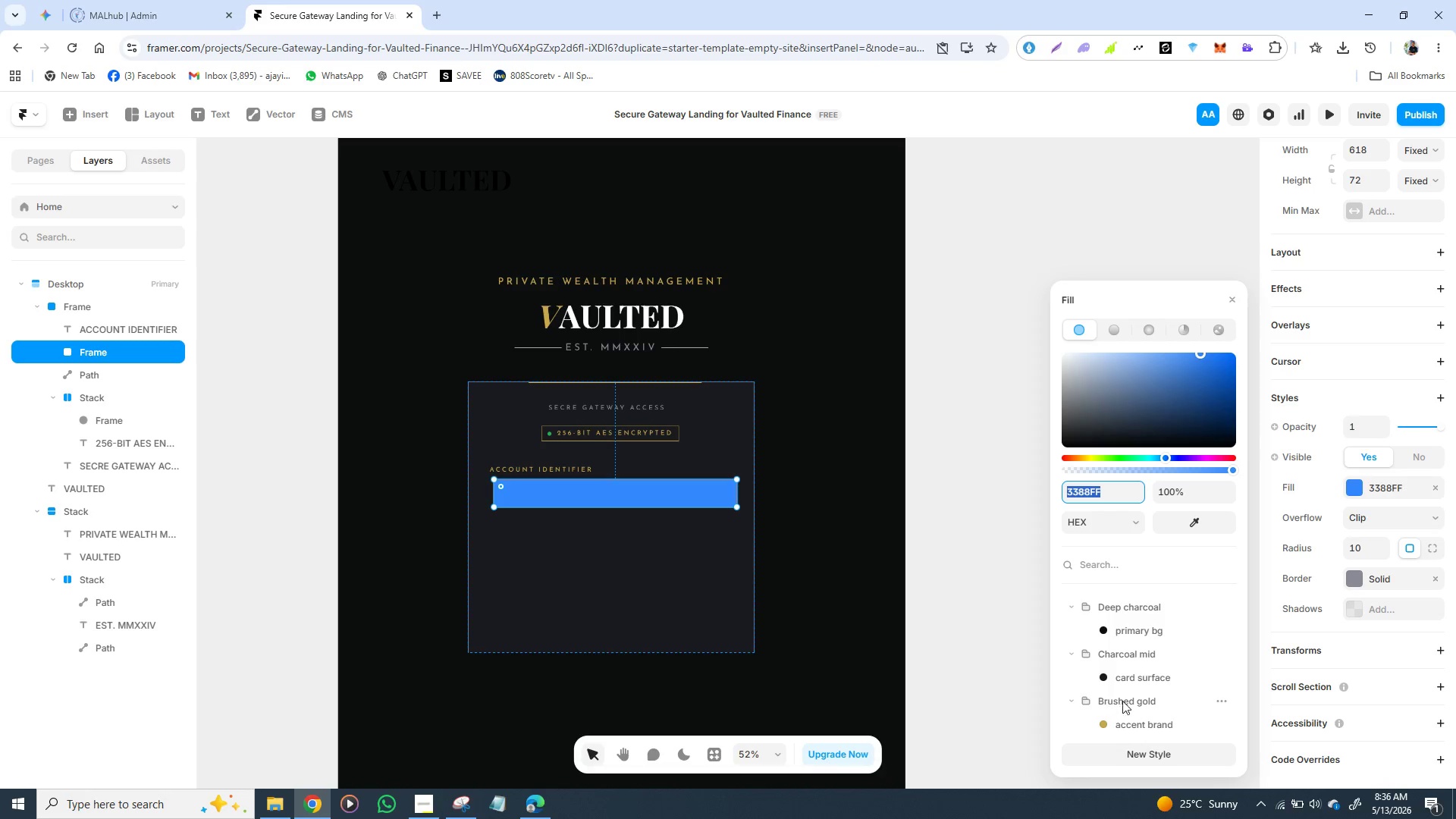 
scroll: coordinate [1145, 676], scroll_direction: down, amount: 5.0
 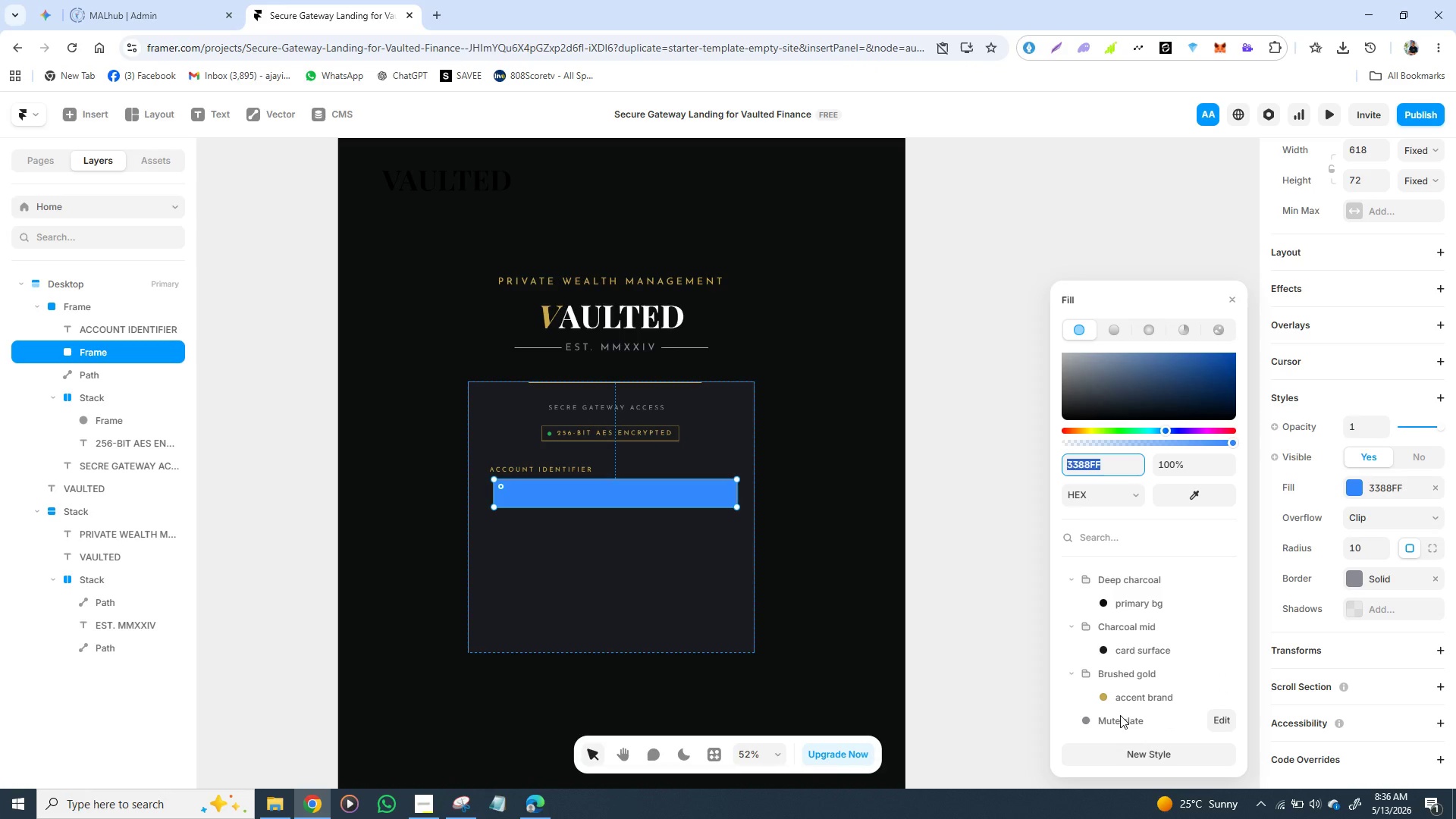 
left_click([1120, 715])
 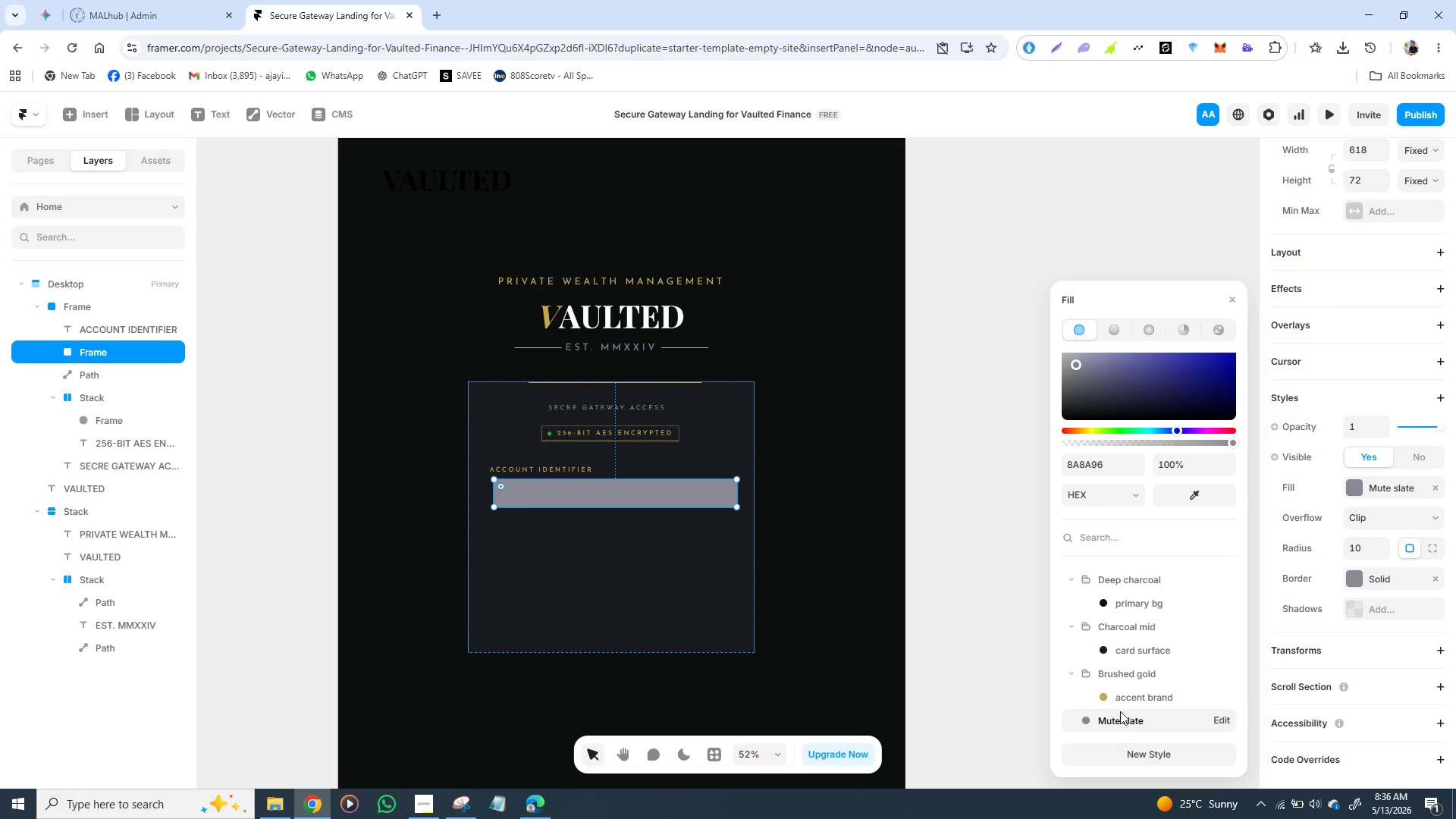 
scroll: coordinate [1134, 652], scroll_direction: up, amount: 2.0
 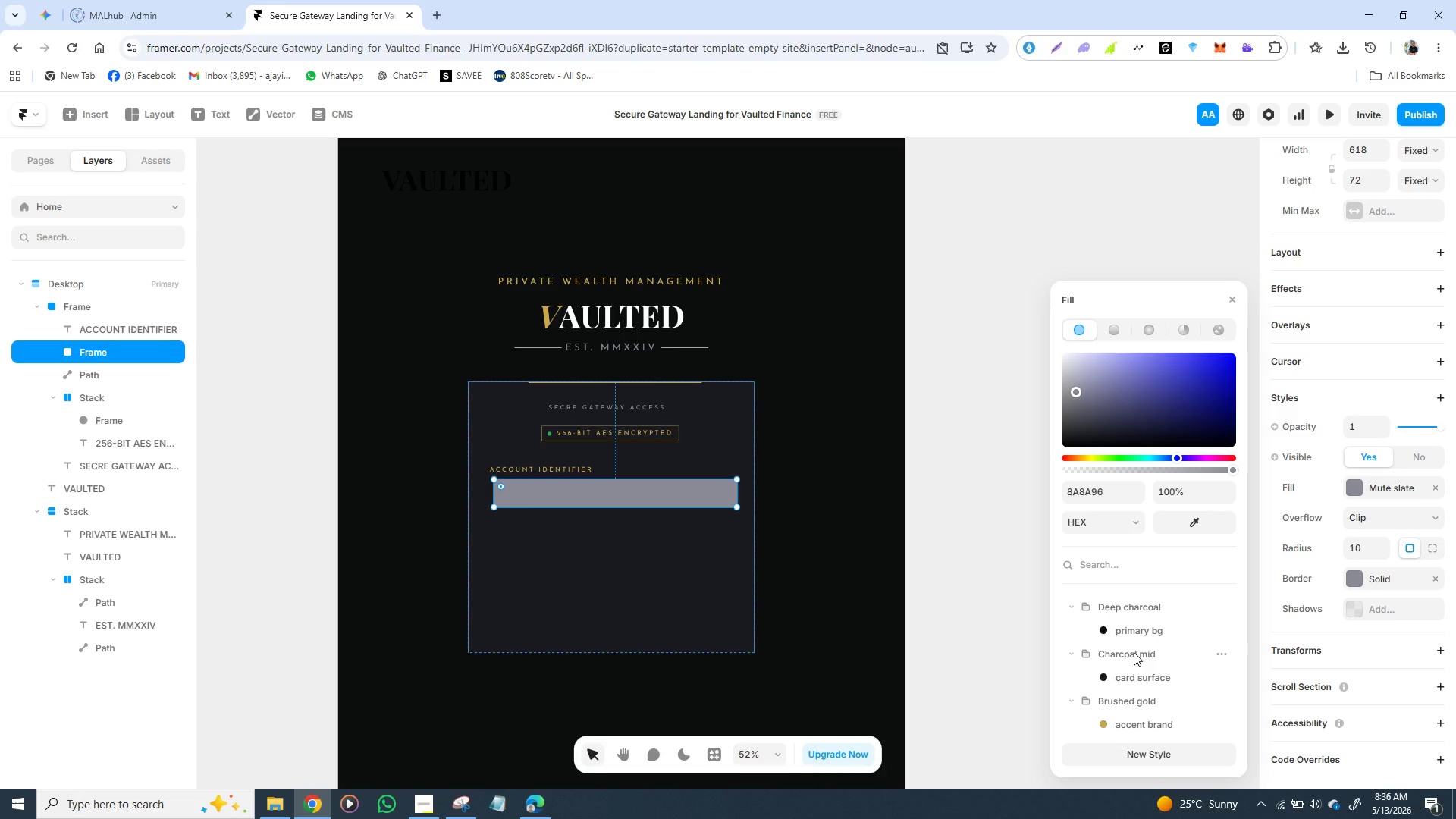 
scroll: coordinate [1134, 665], scroll_direction: down, amount: 4.0
 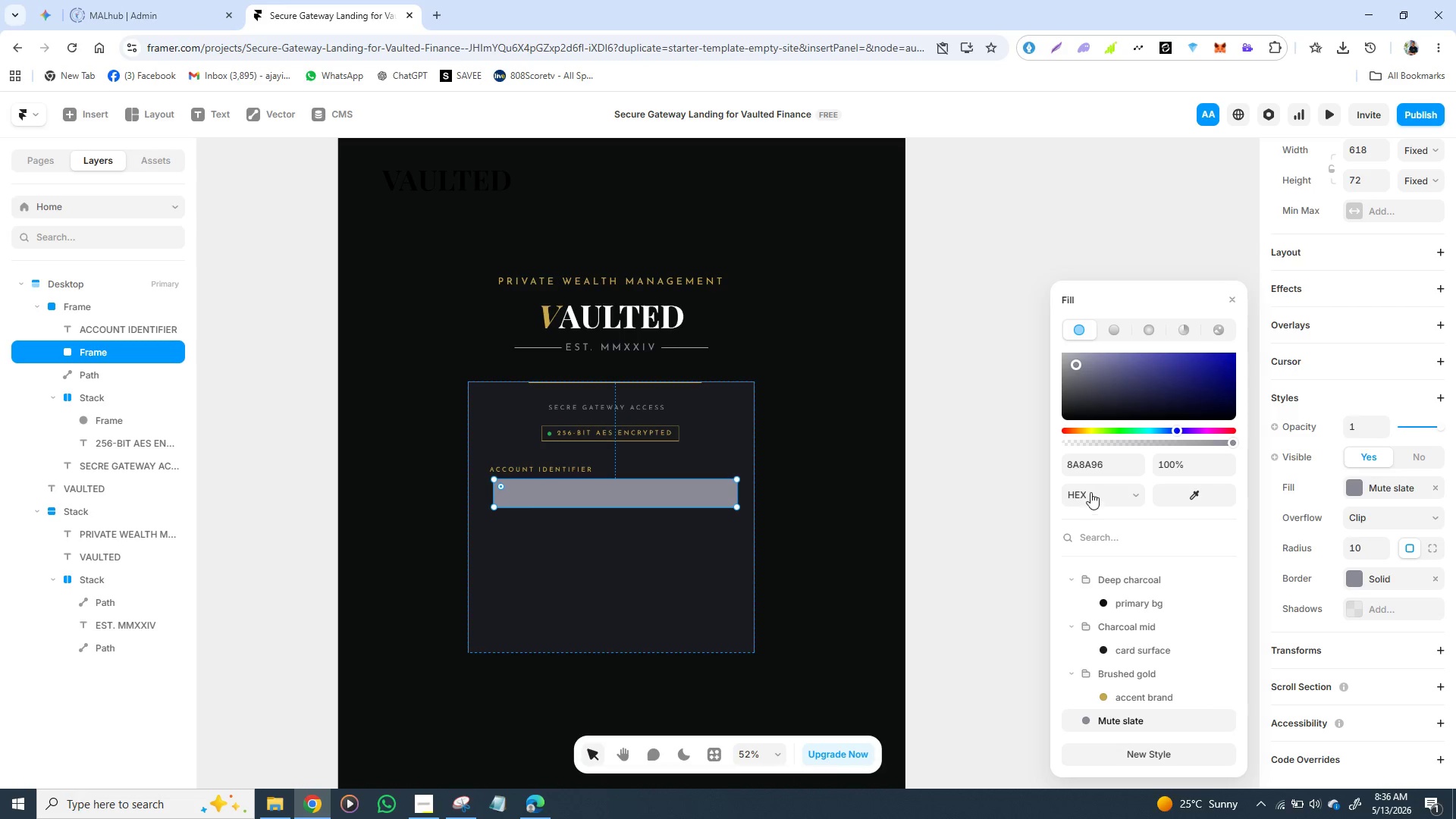 
scroll: coordinate [1099, 460], scroll_direction: up, amount: 3.0
 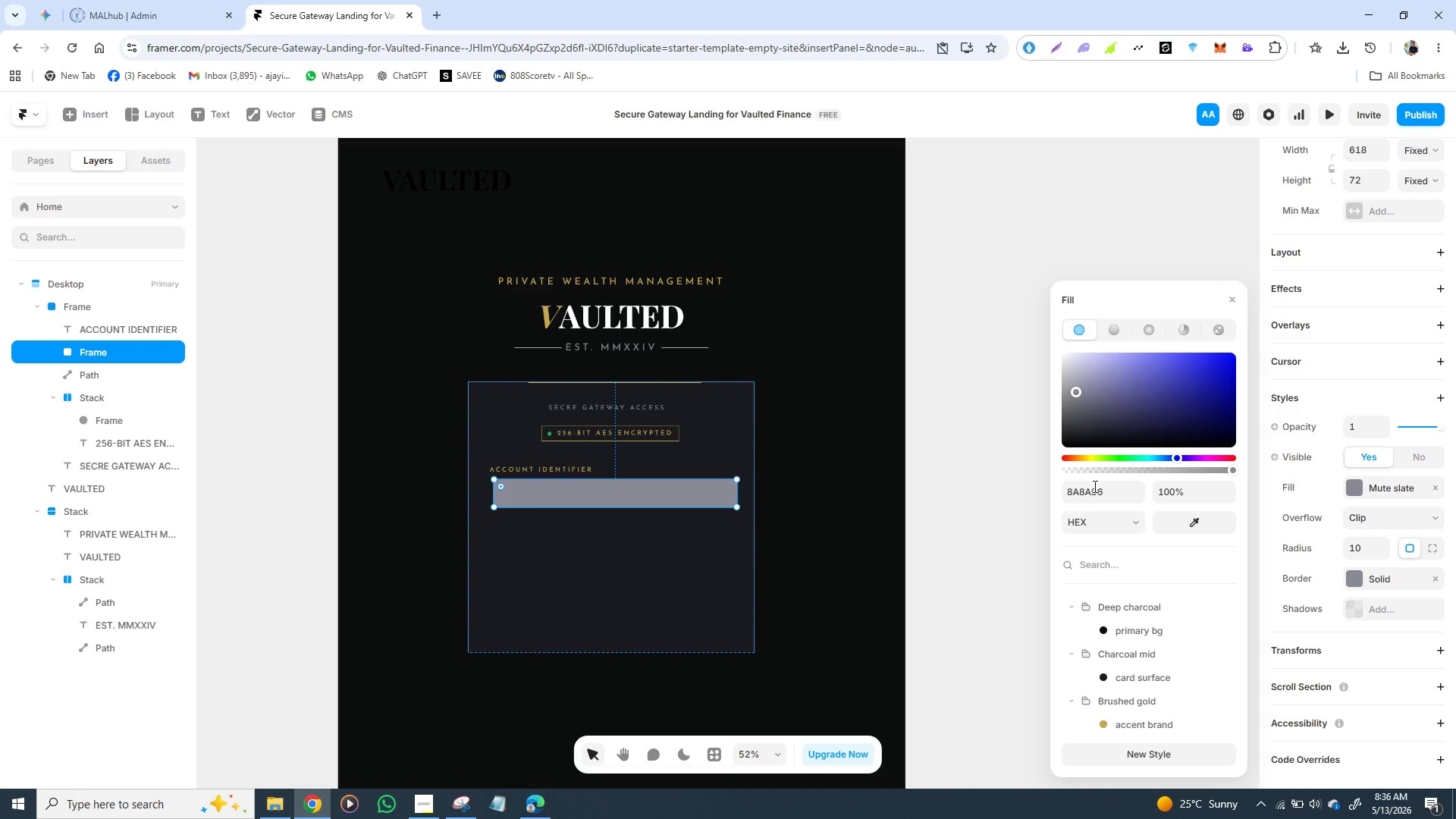 
left_click([1094, 486])
 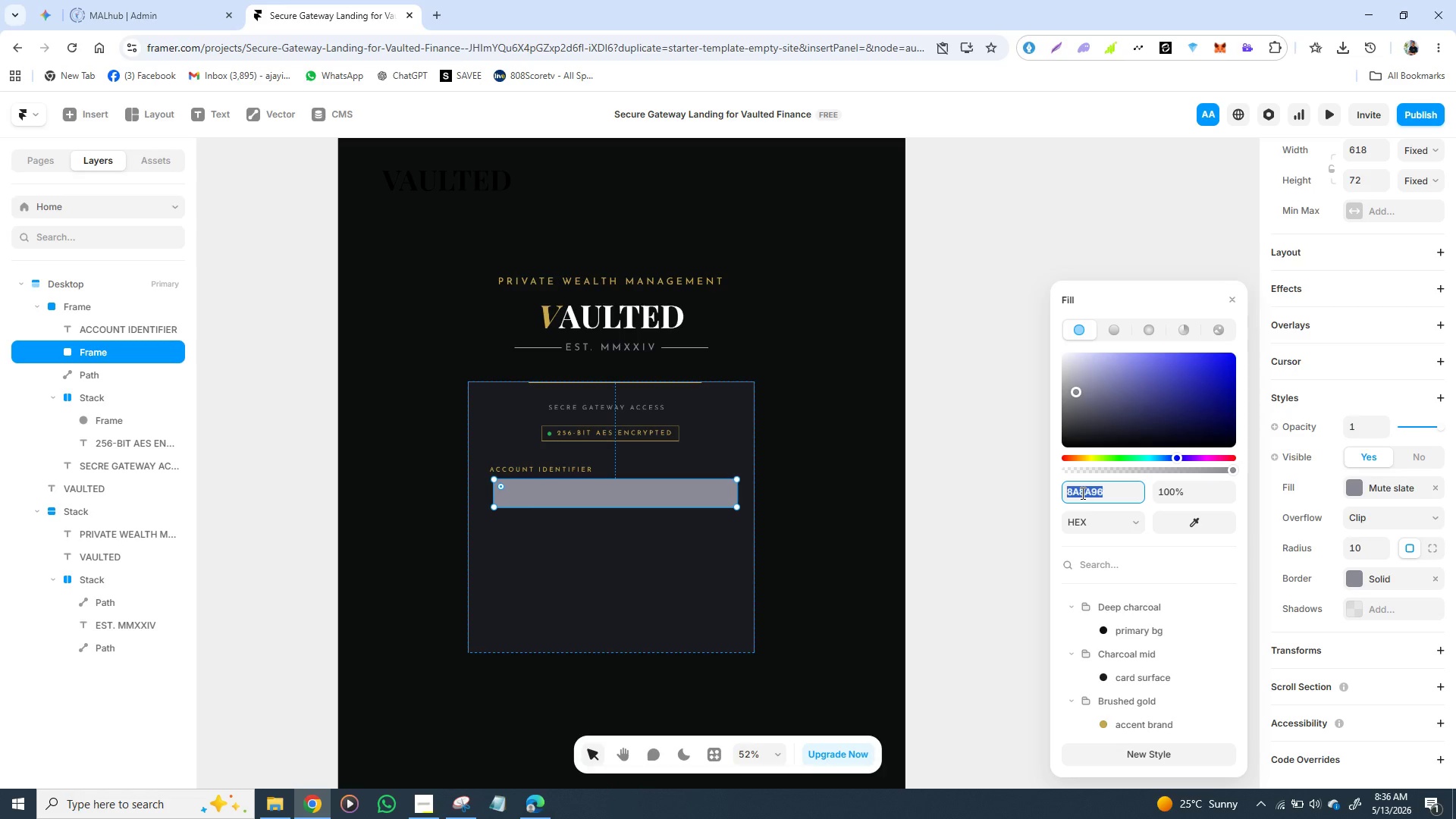 
type(FFFFFF)
 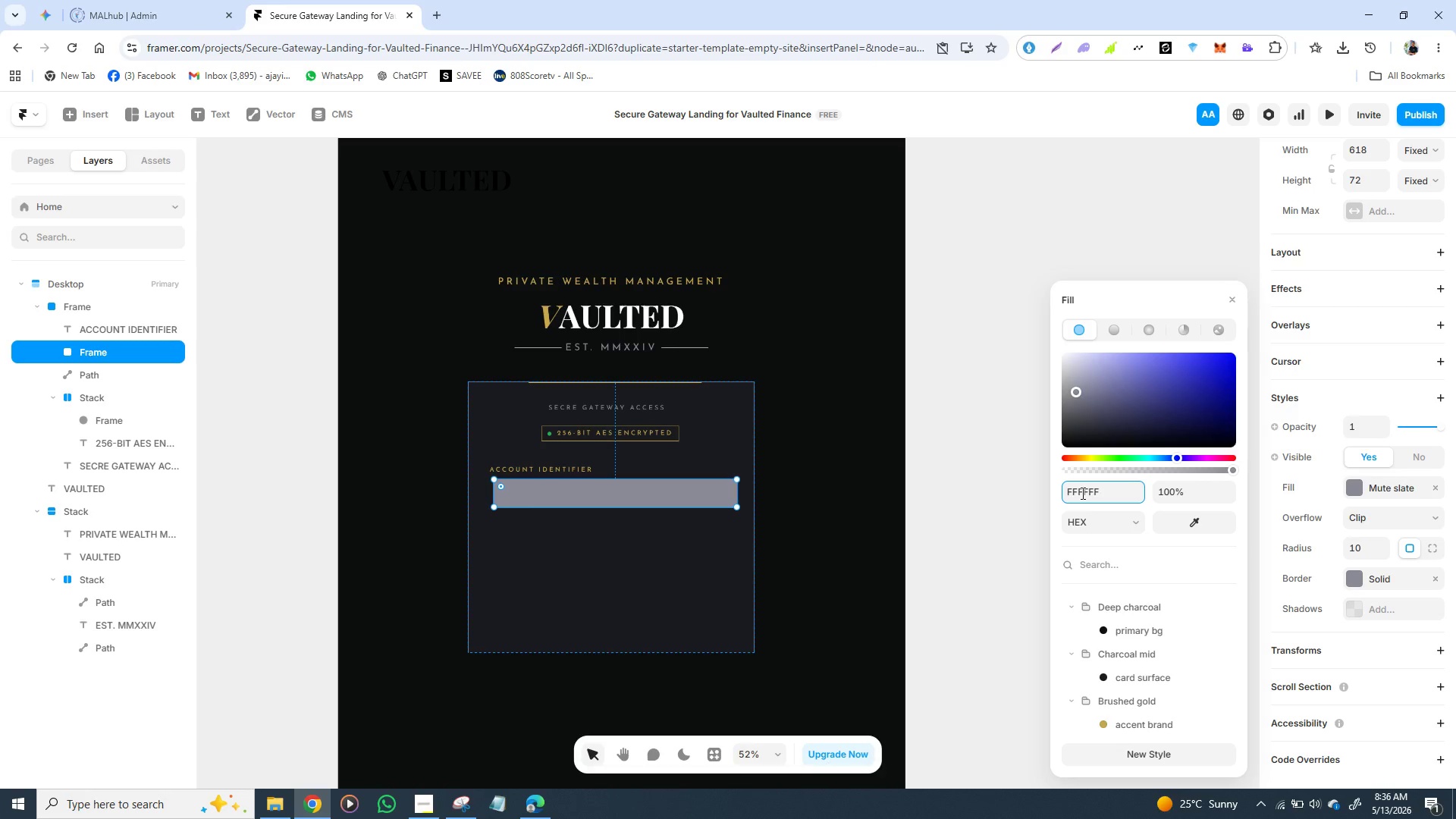 
key(Enter)
 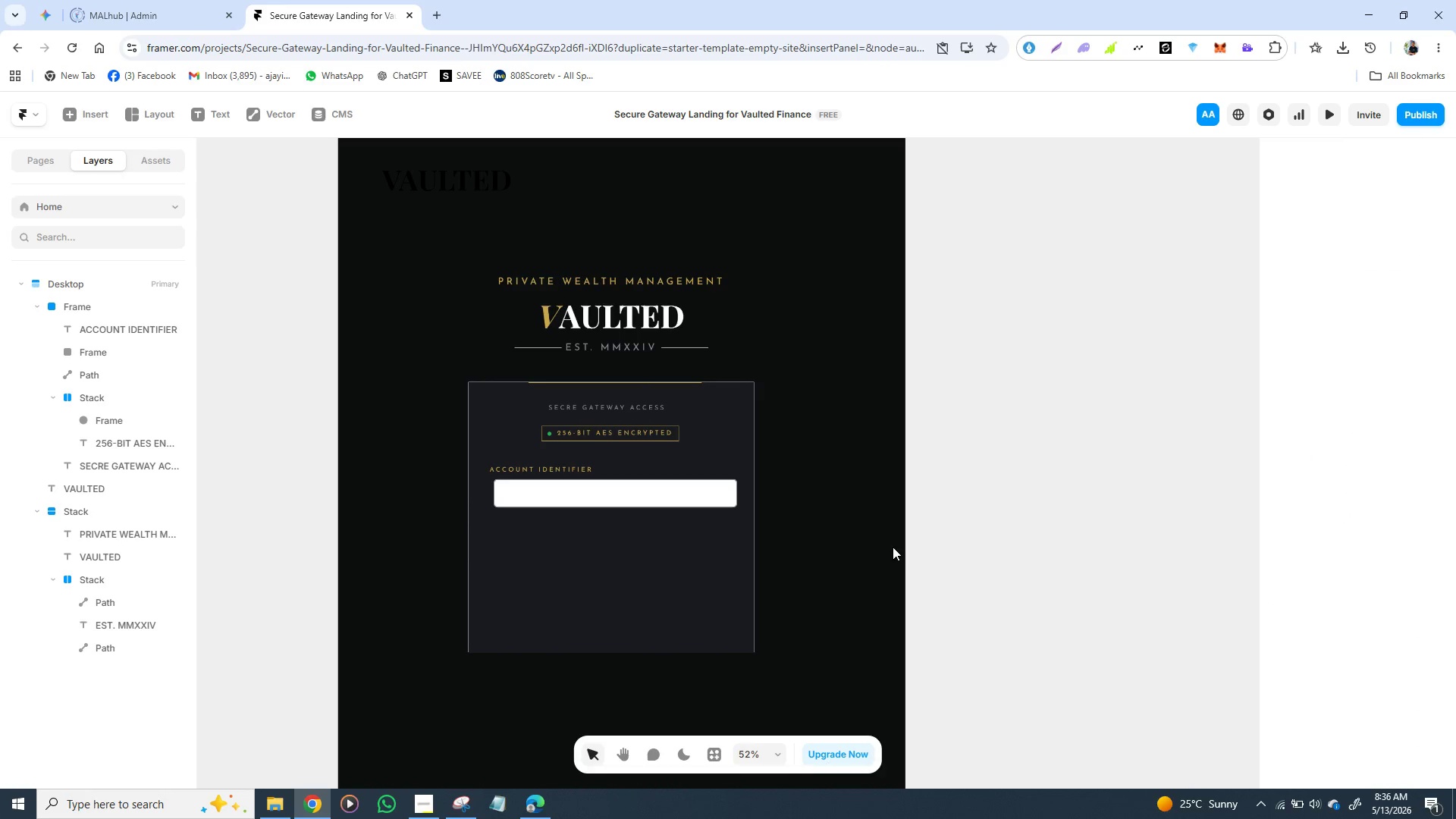 
left_click_drag(start_coordinate=[658, 498], to_coordinate=[650, 498])
 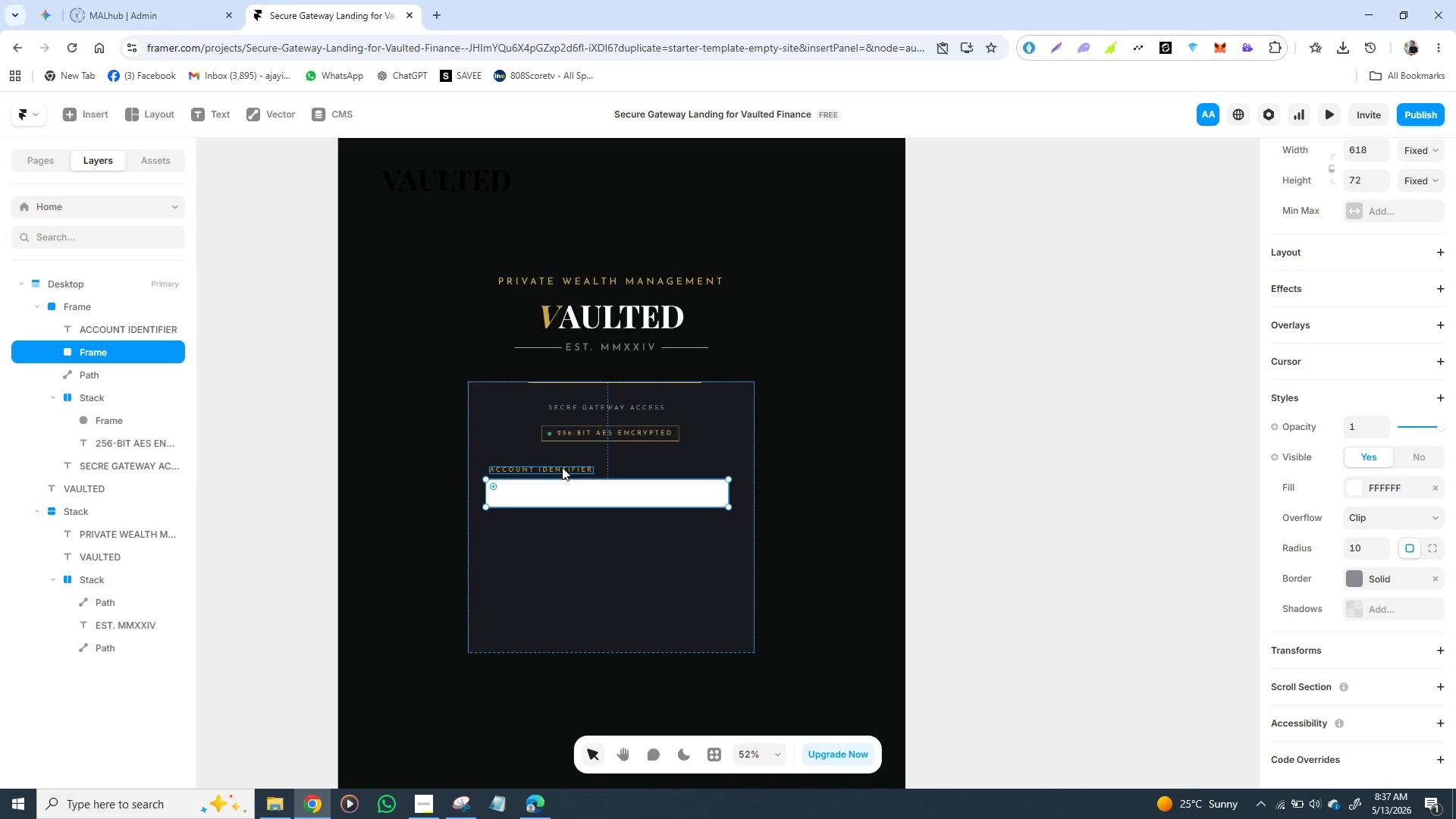 
left_click([562, 468])
 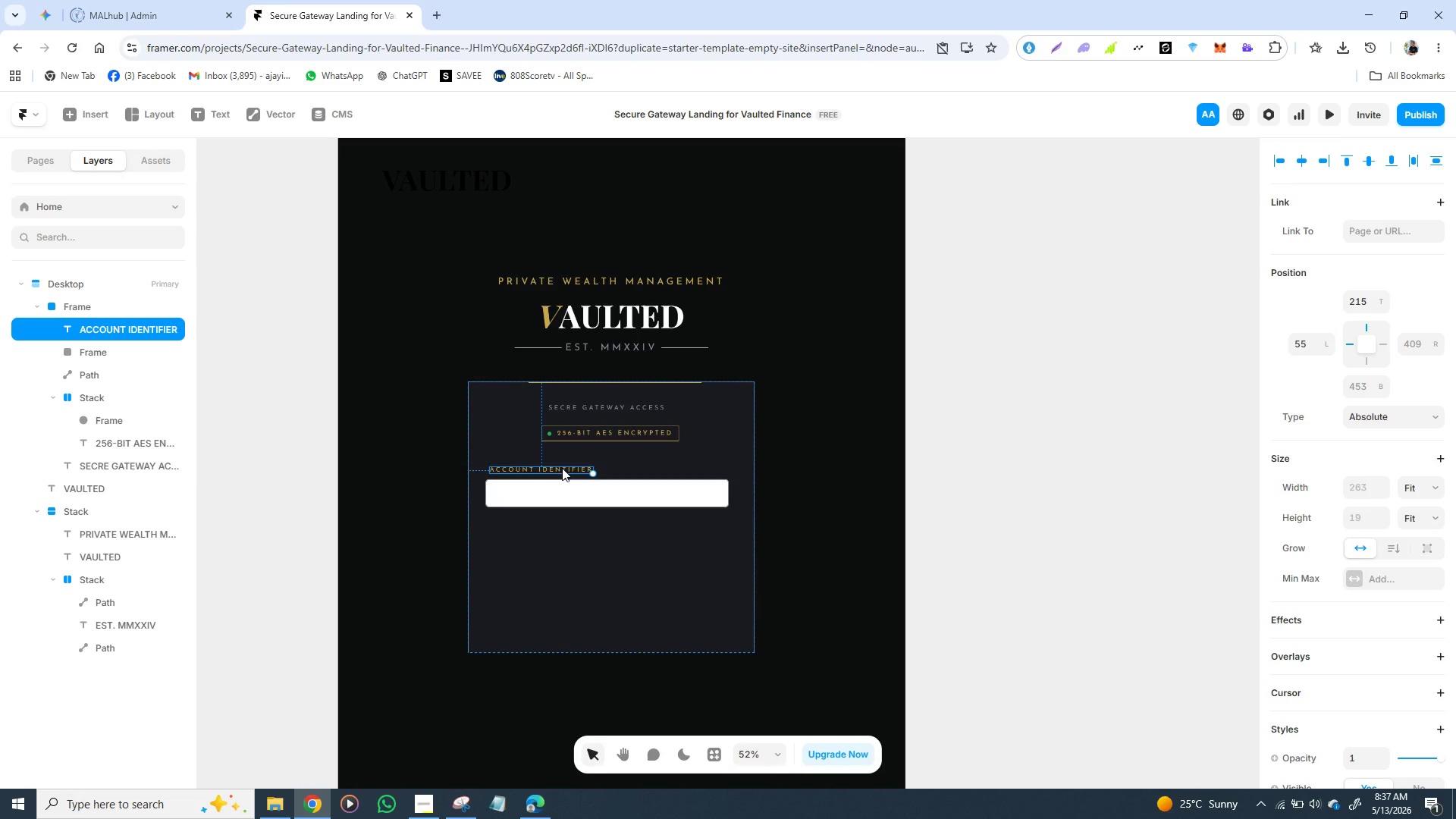 
hold_key(key=ShiftLeft, duration=1.14)
left_click([565, 495])
 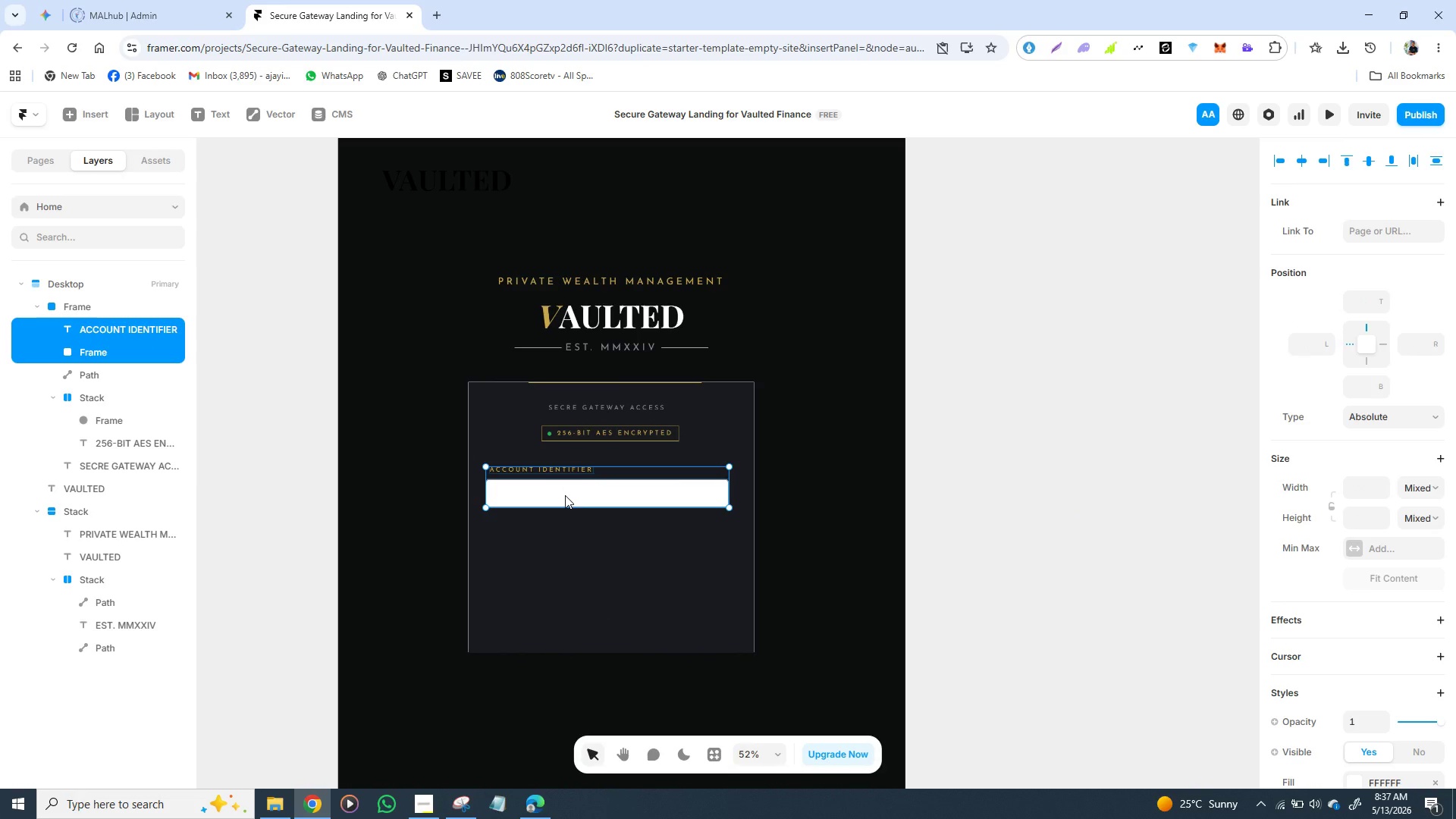 
hold_key(key=ShiftLeft, duration=25.34)
left_click([592, 555])
 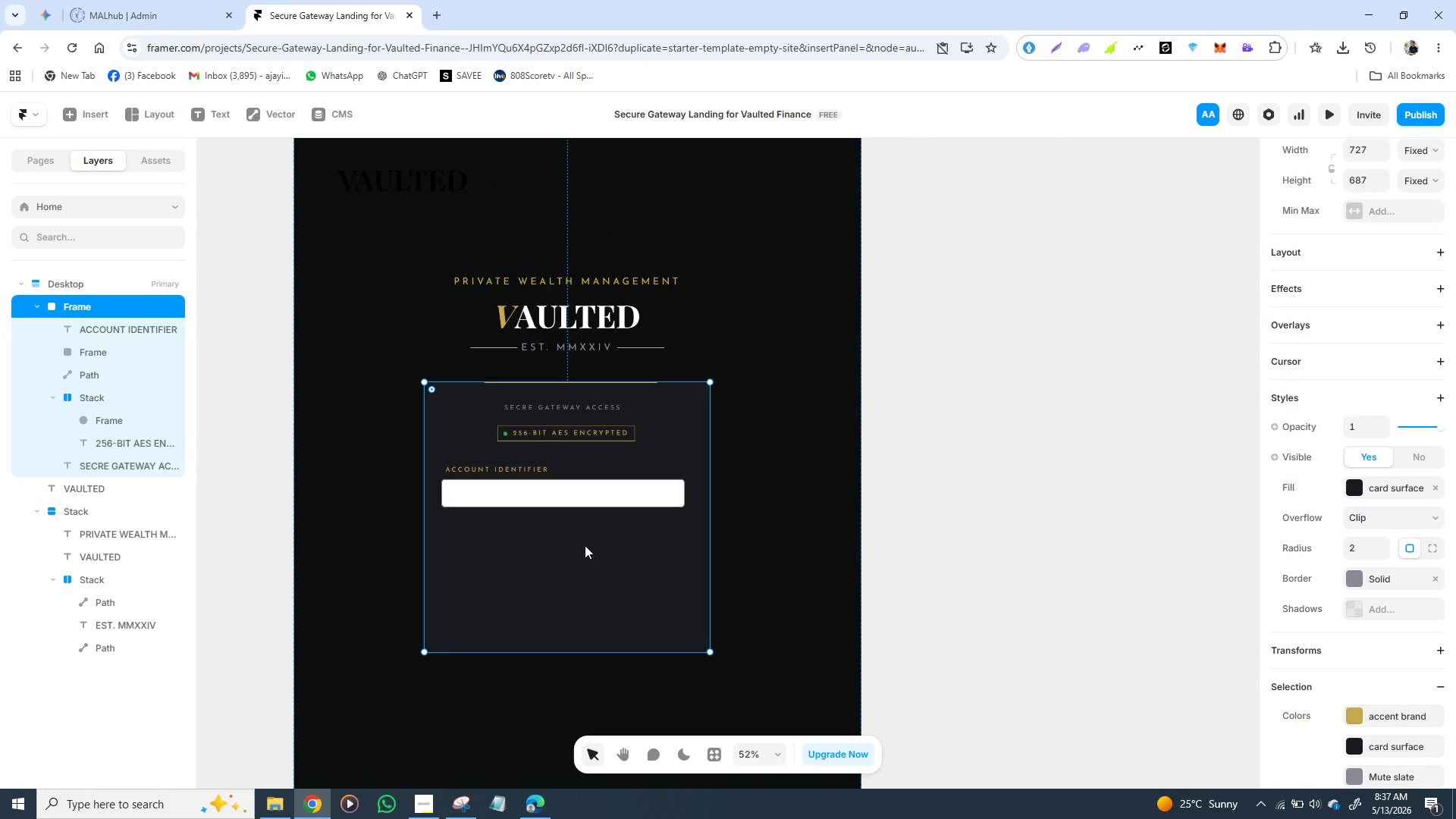 
left_click([485, 498])
 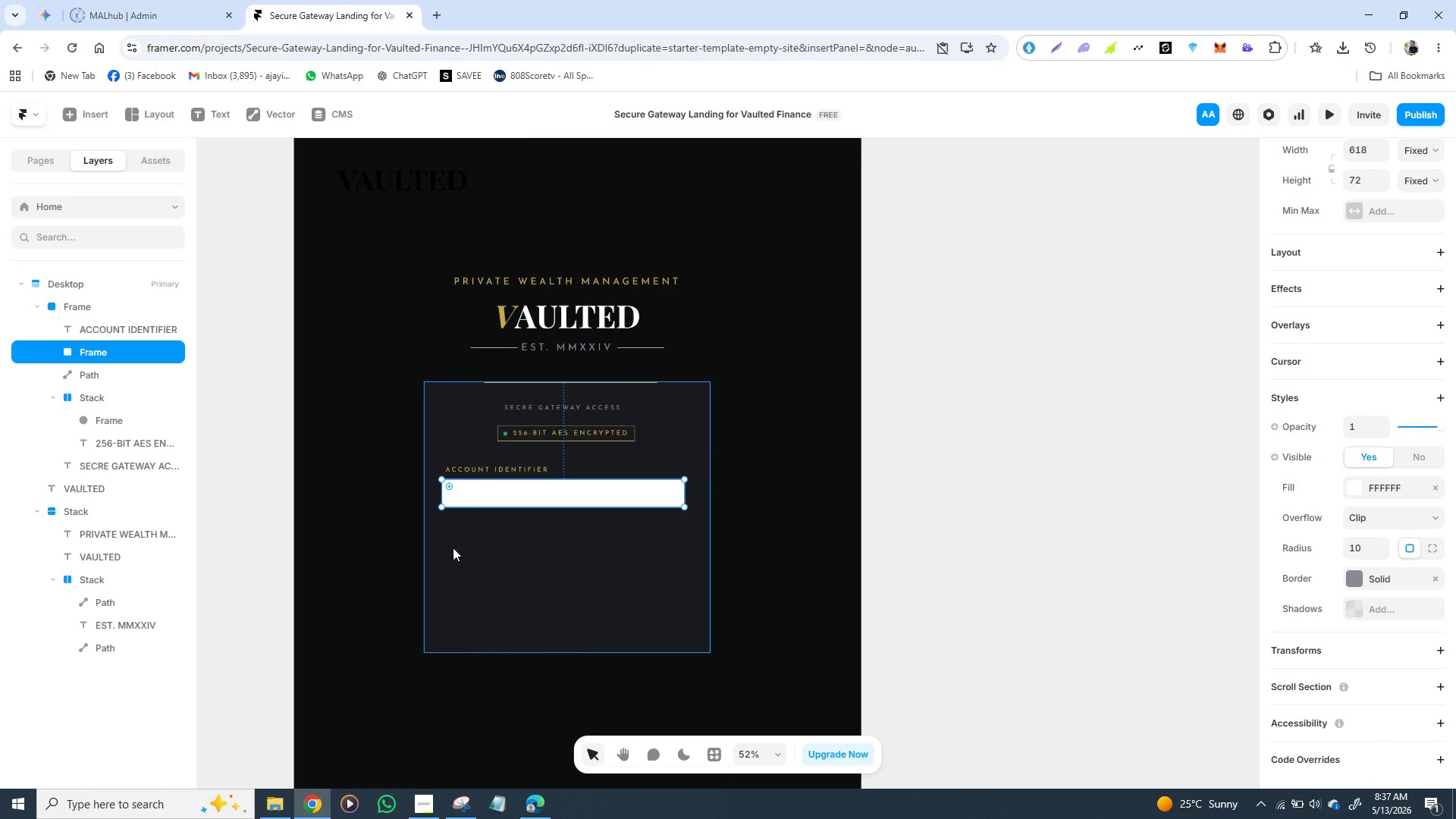 
key(T)
 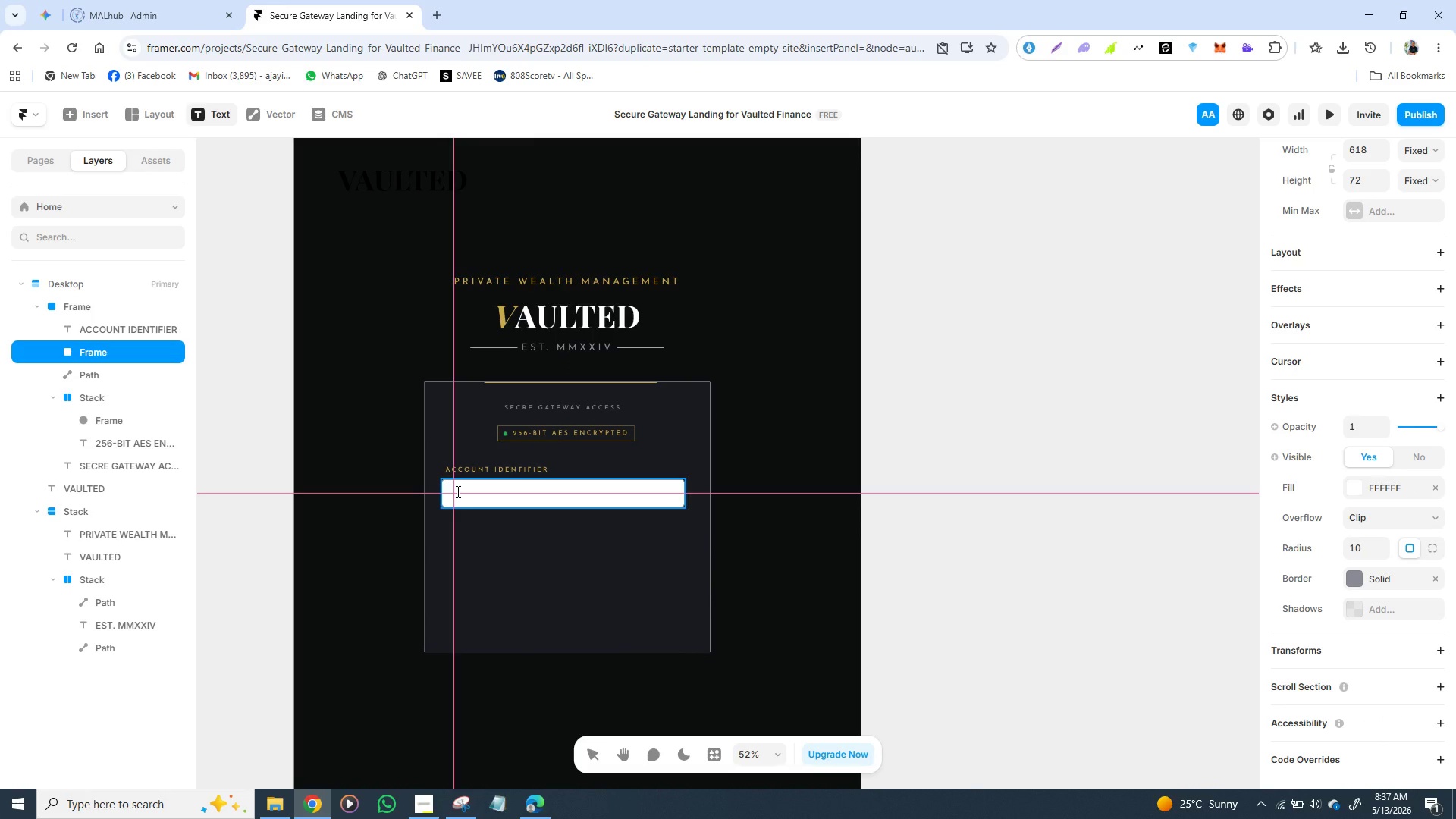 
left_click([457, 491])
 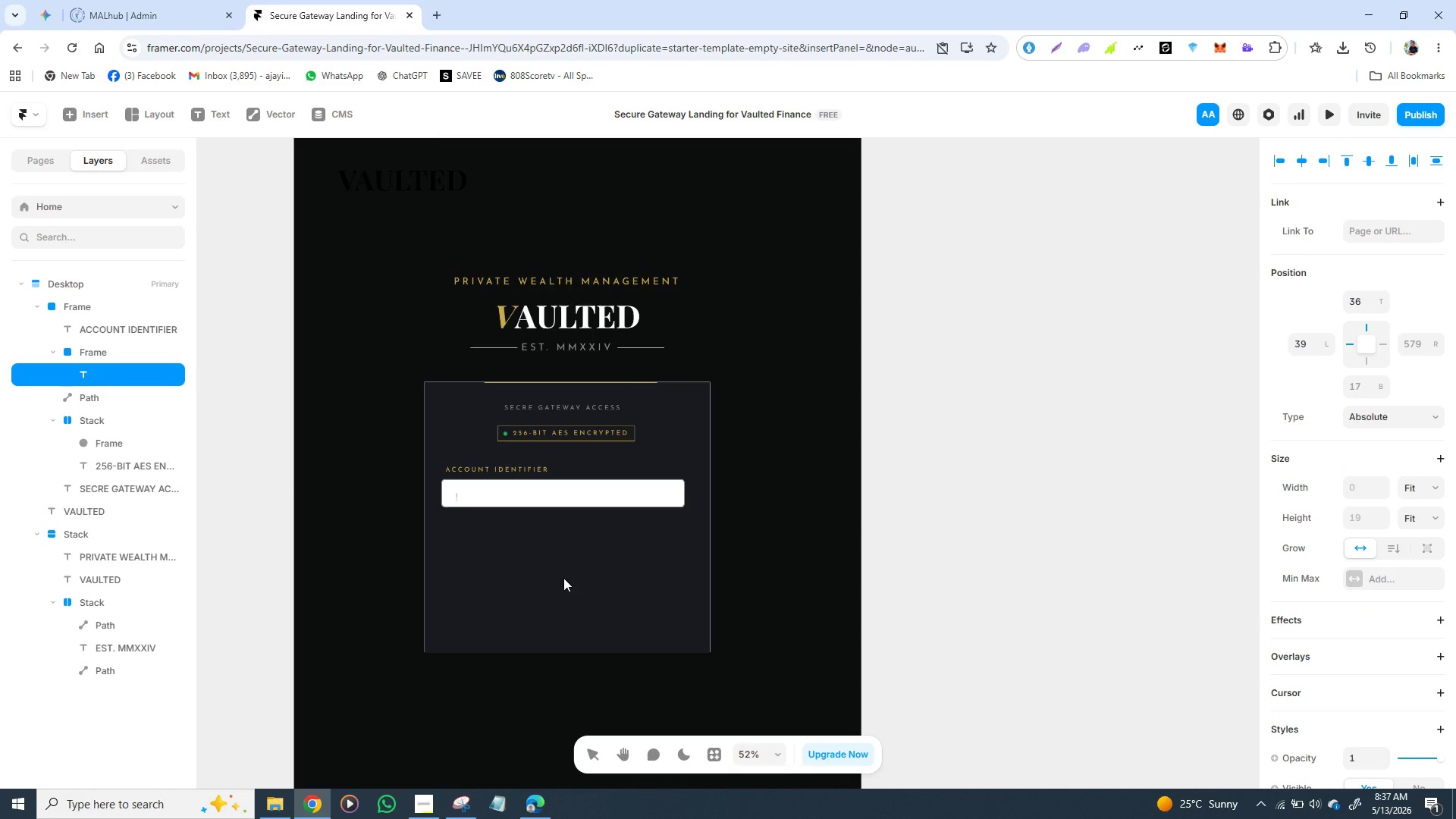 
type(MA)
key(Backspace)
key(Backspace)
 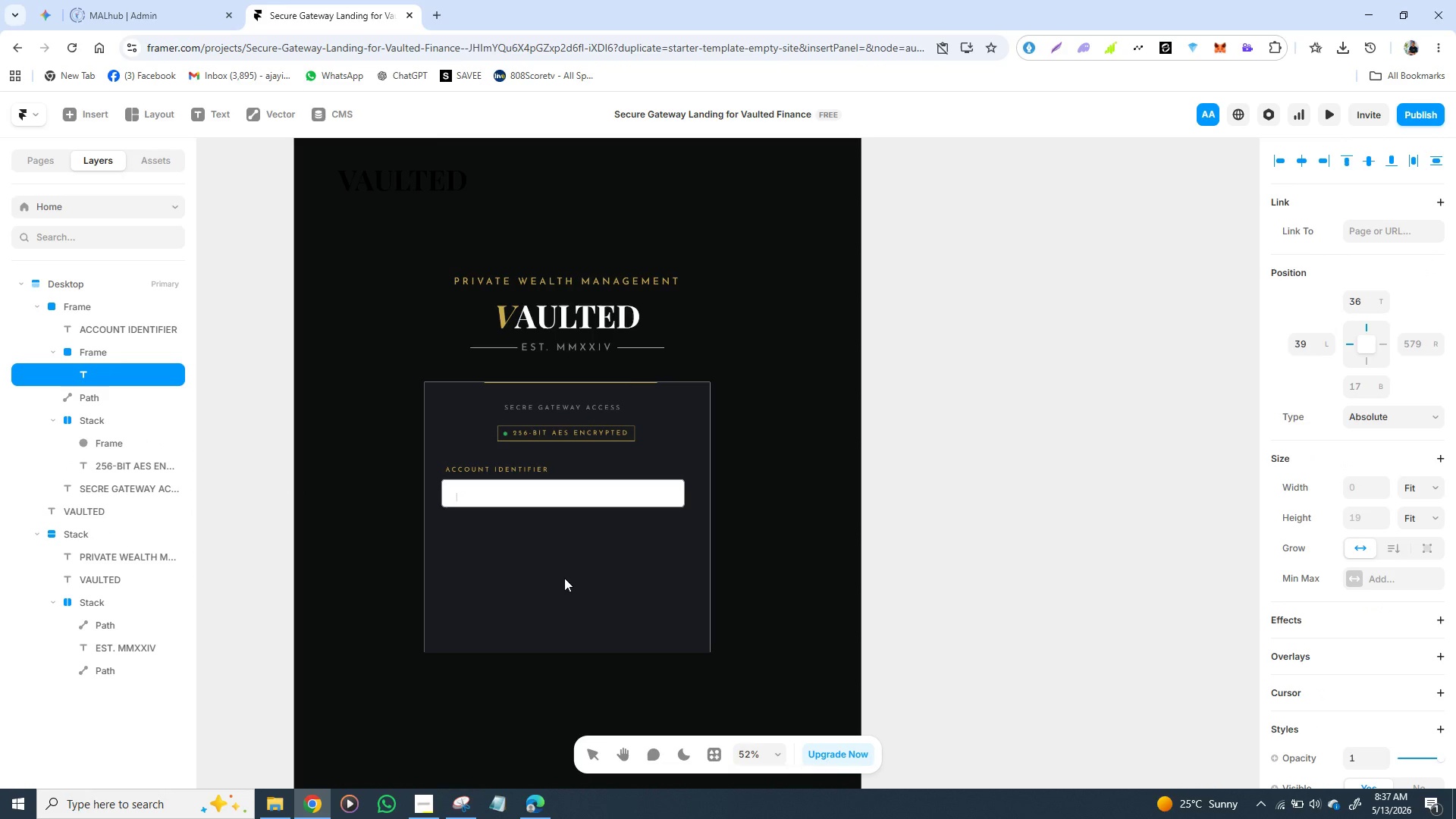 
hold_key(key=ShiftLeft, duration=0.92)
 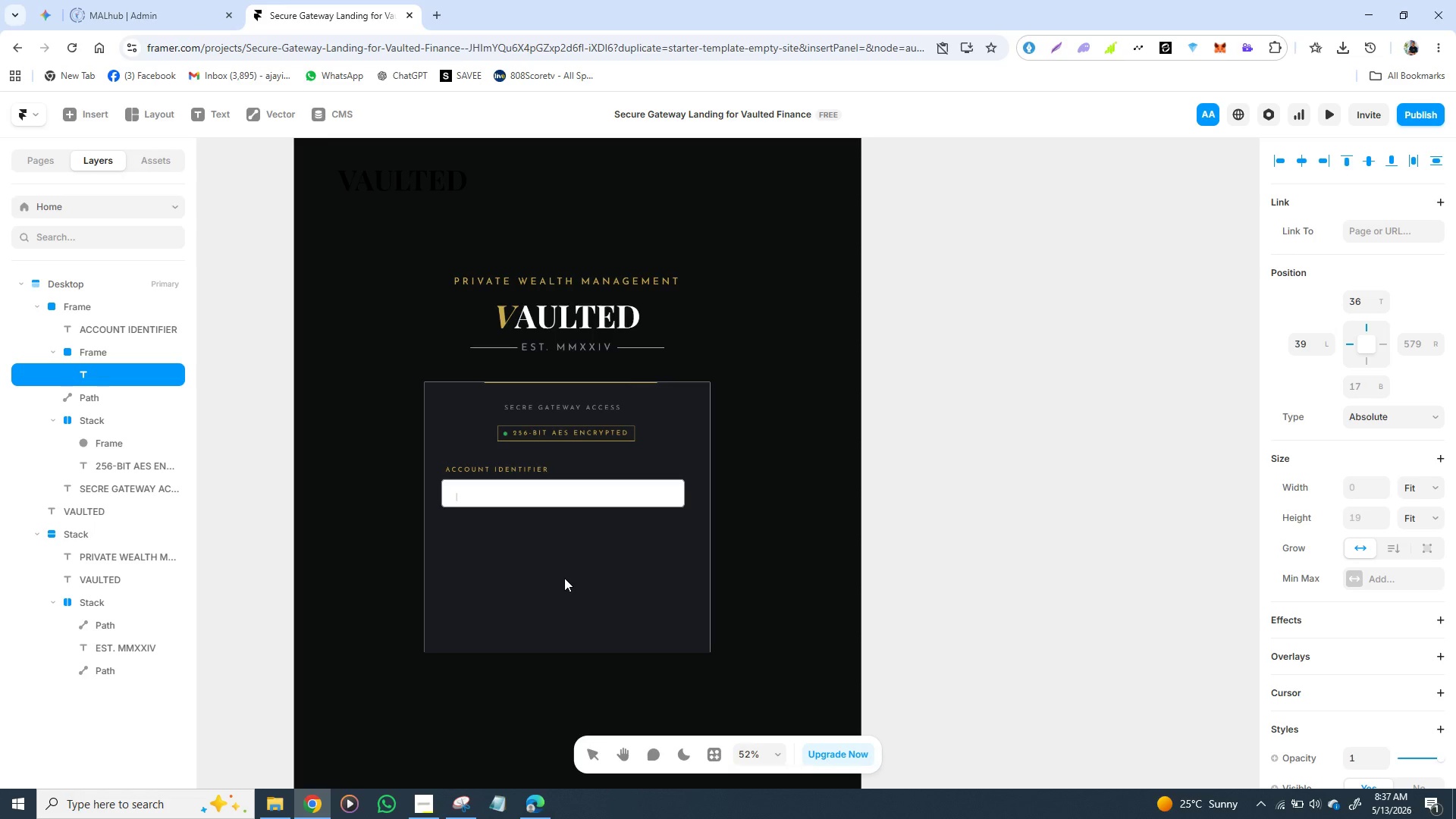 
hold_key(key=ShiftLeft, duration=1.41)
 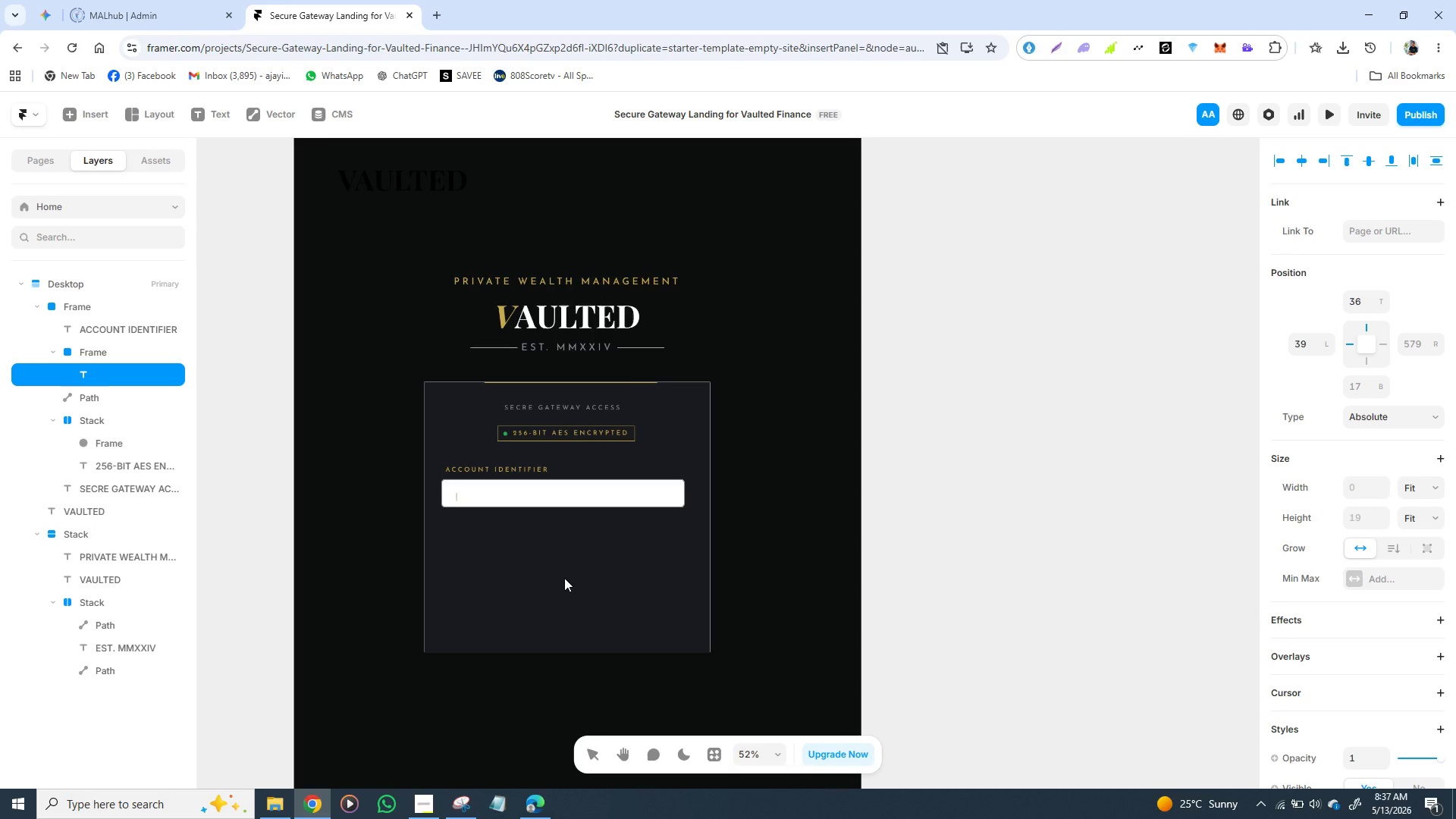 
type(MARCUS)
 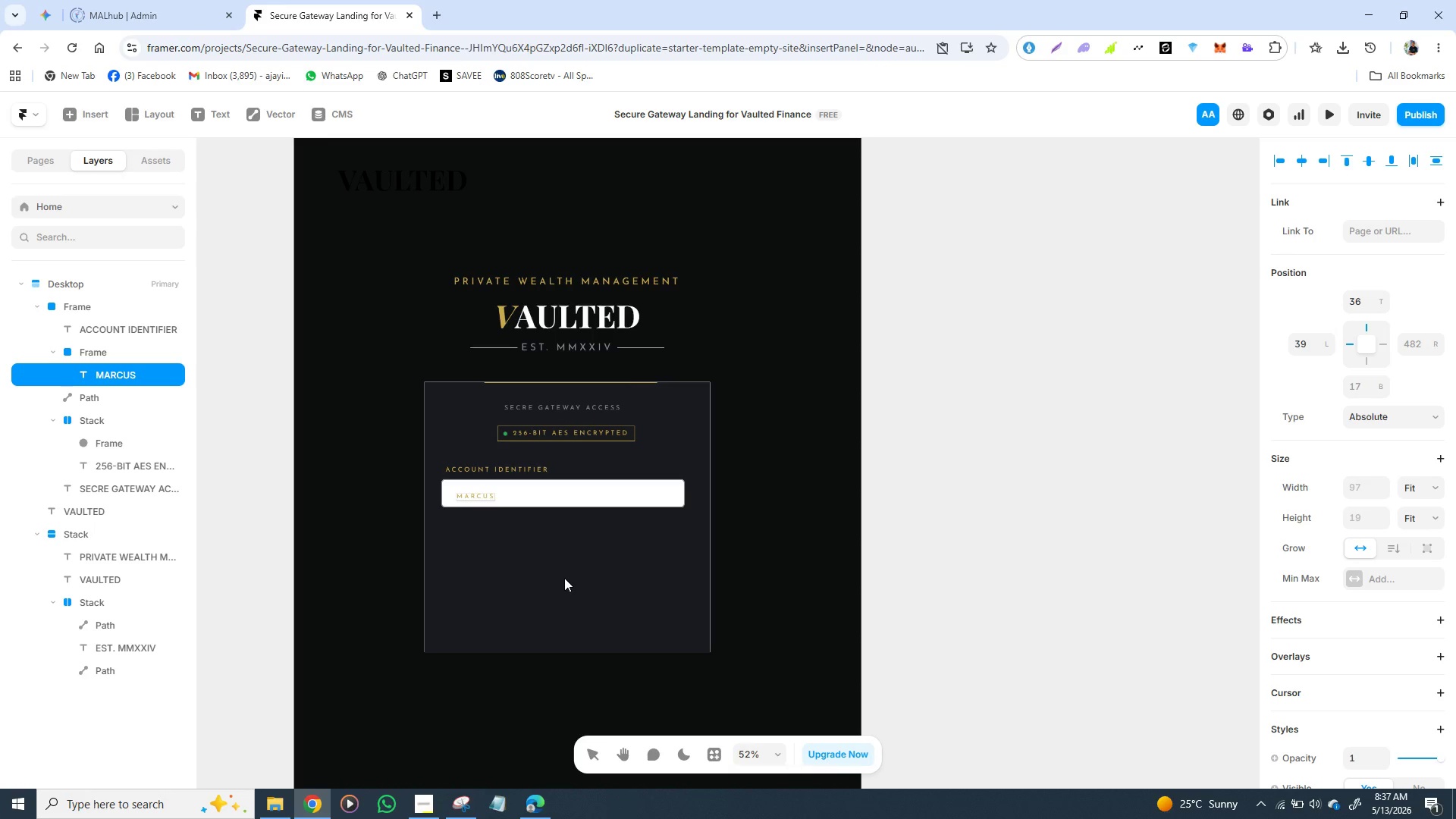 
type(@VO)
 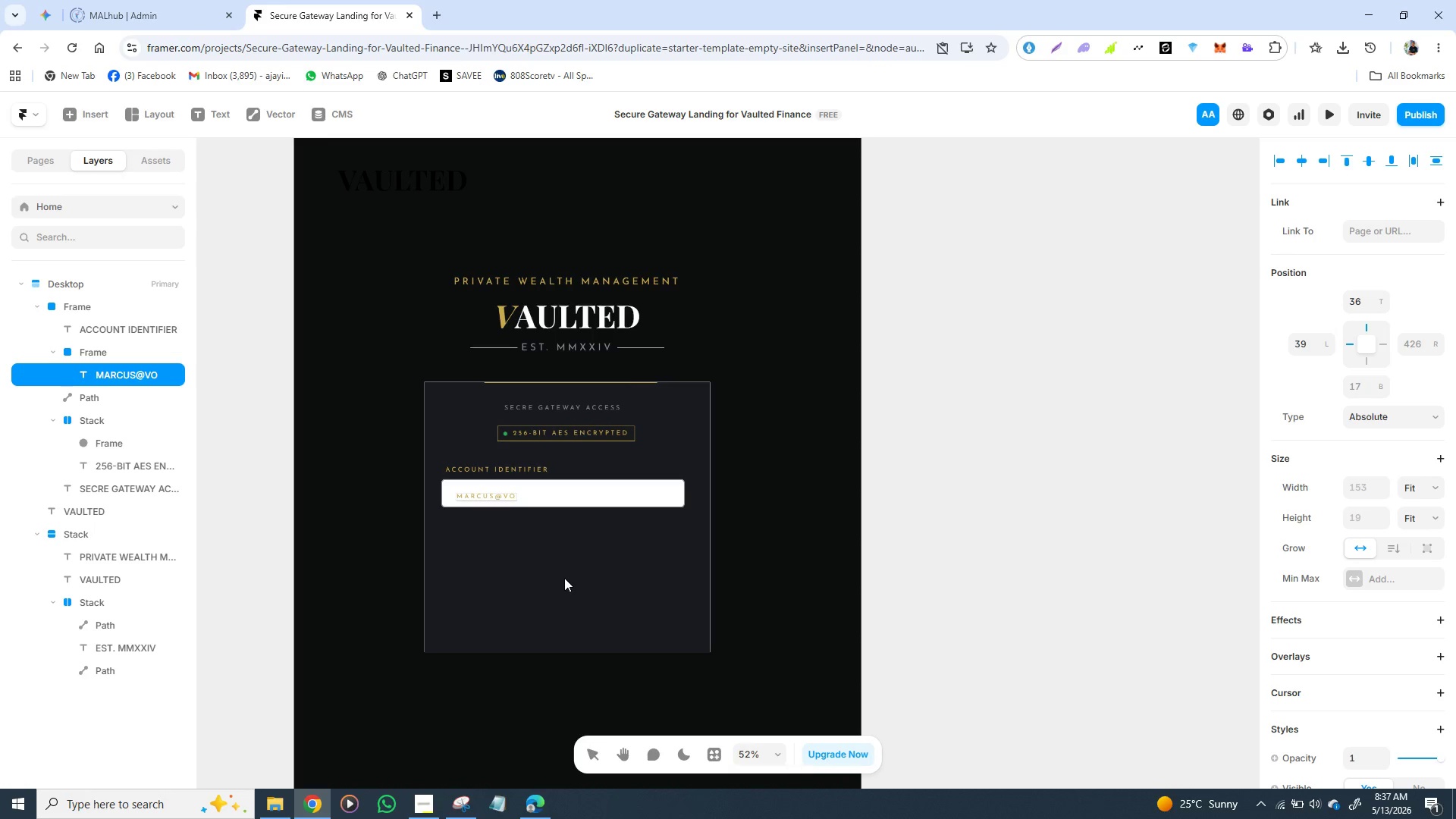 
wait(5.06)
 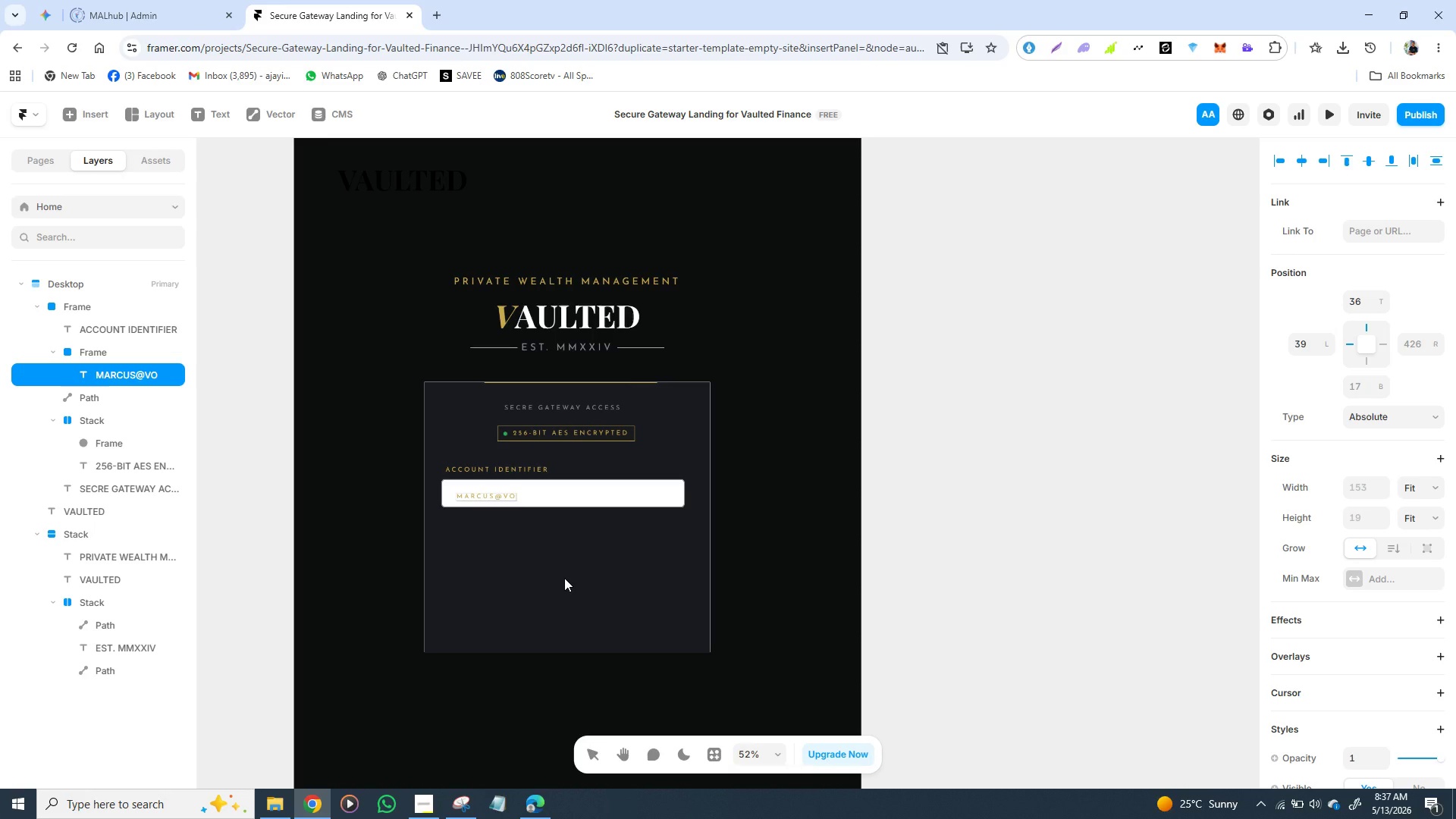 
key(Backspace)
 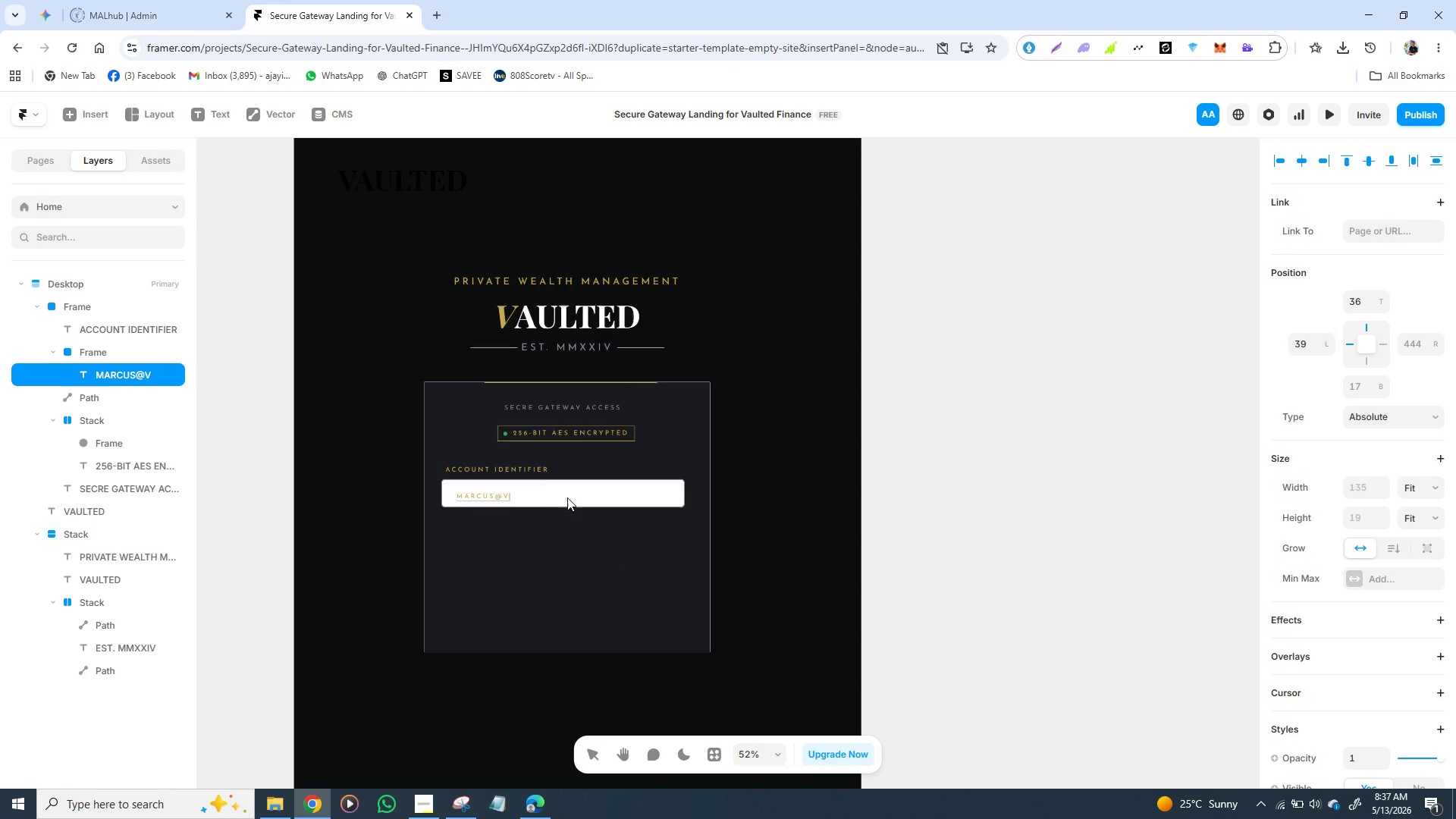 
wait(6.41)
 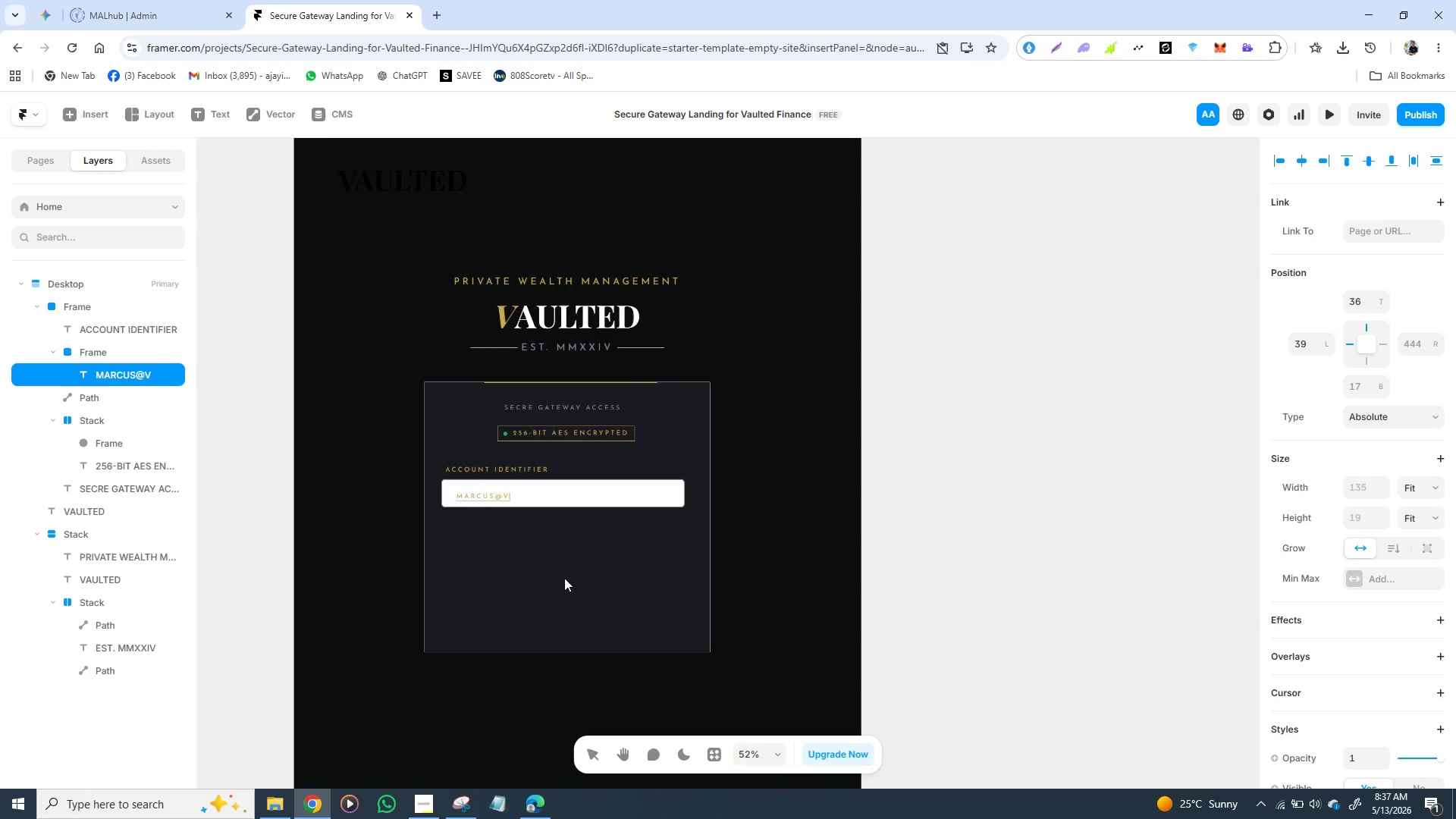 
scroll: coordinate [1354, 569], scroll_direction: down, amount: 3.0
 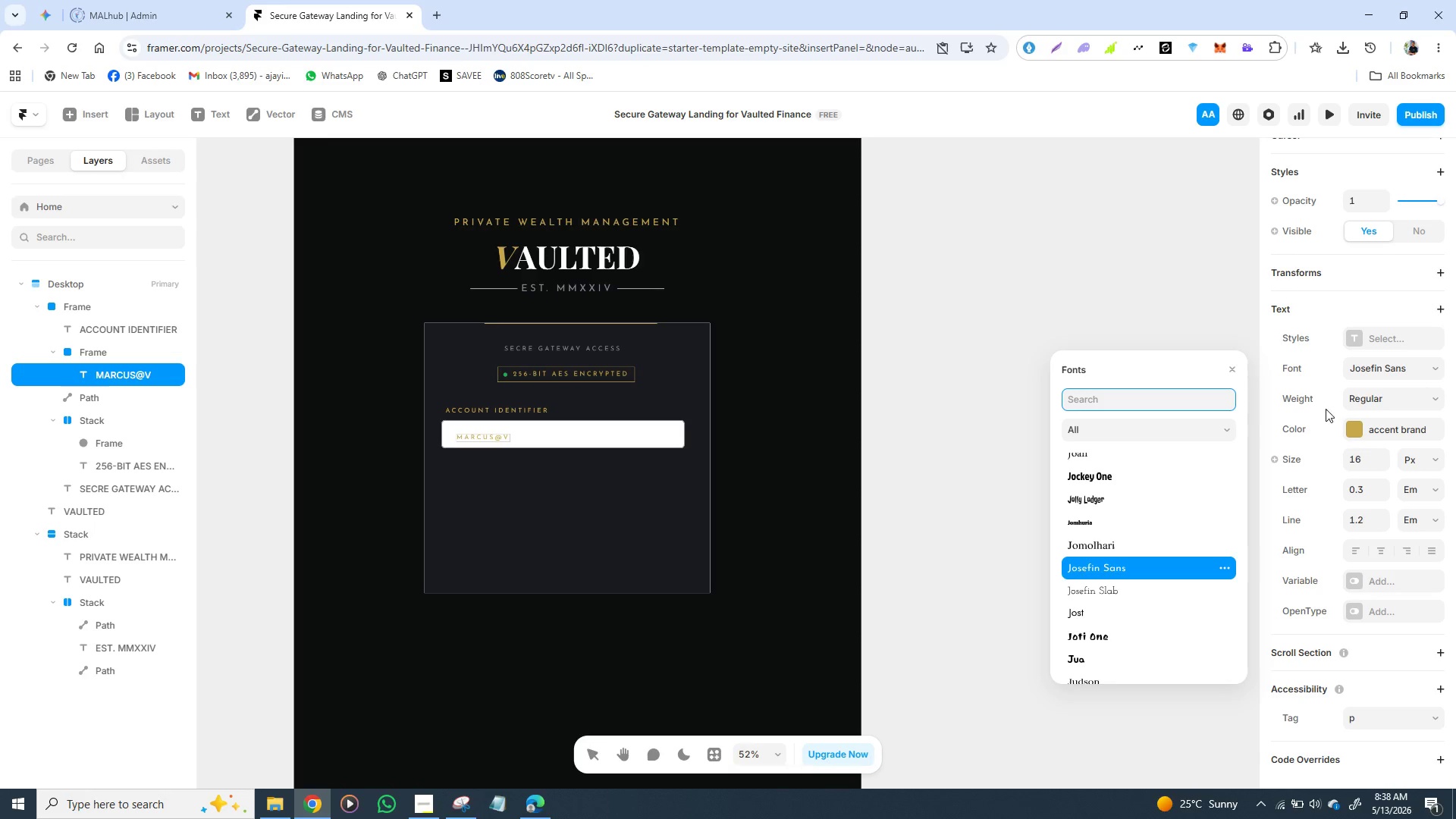 
wait(5.04)
 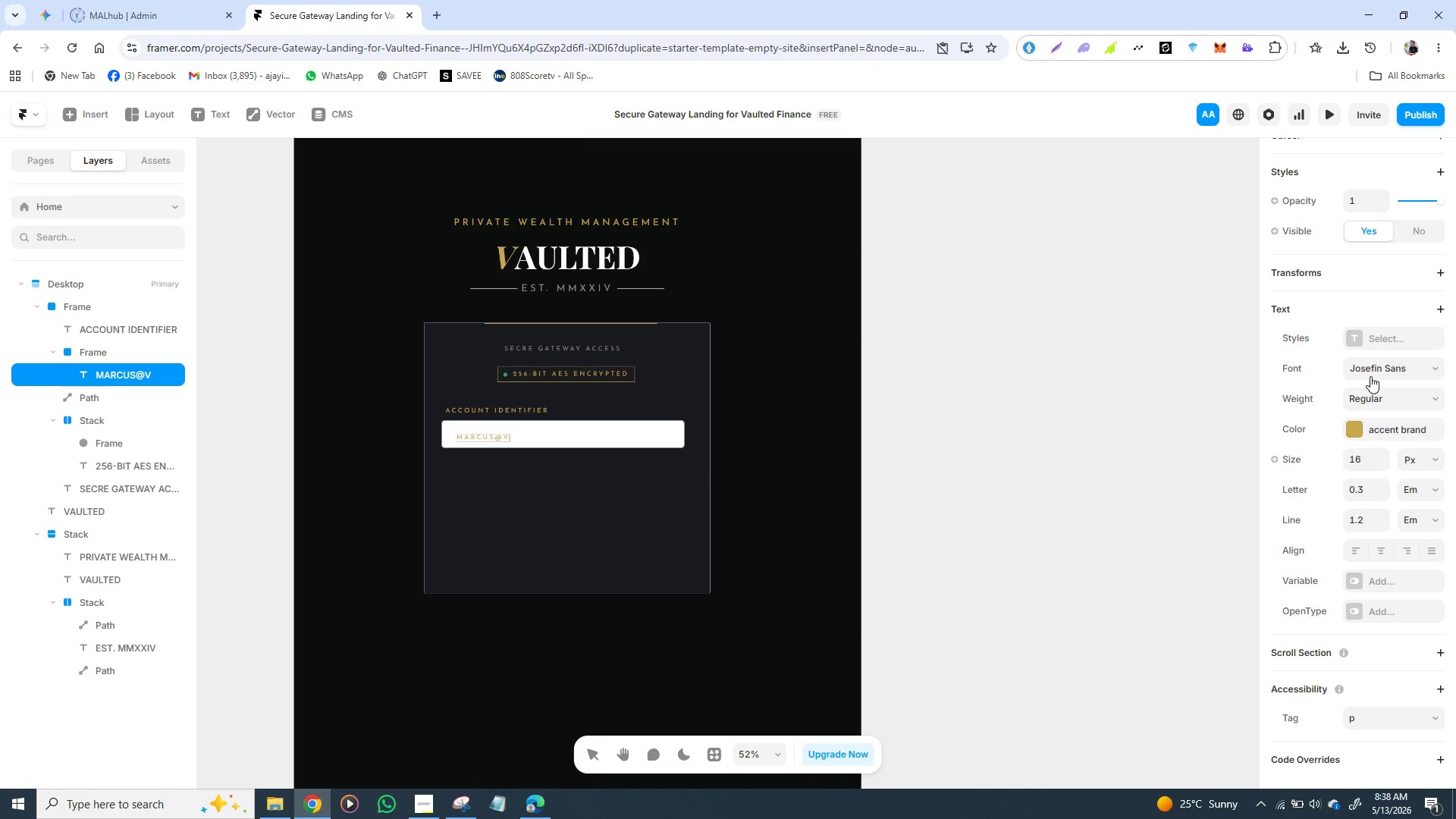 
left_click([1094, 398])
 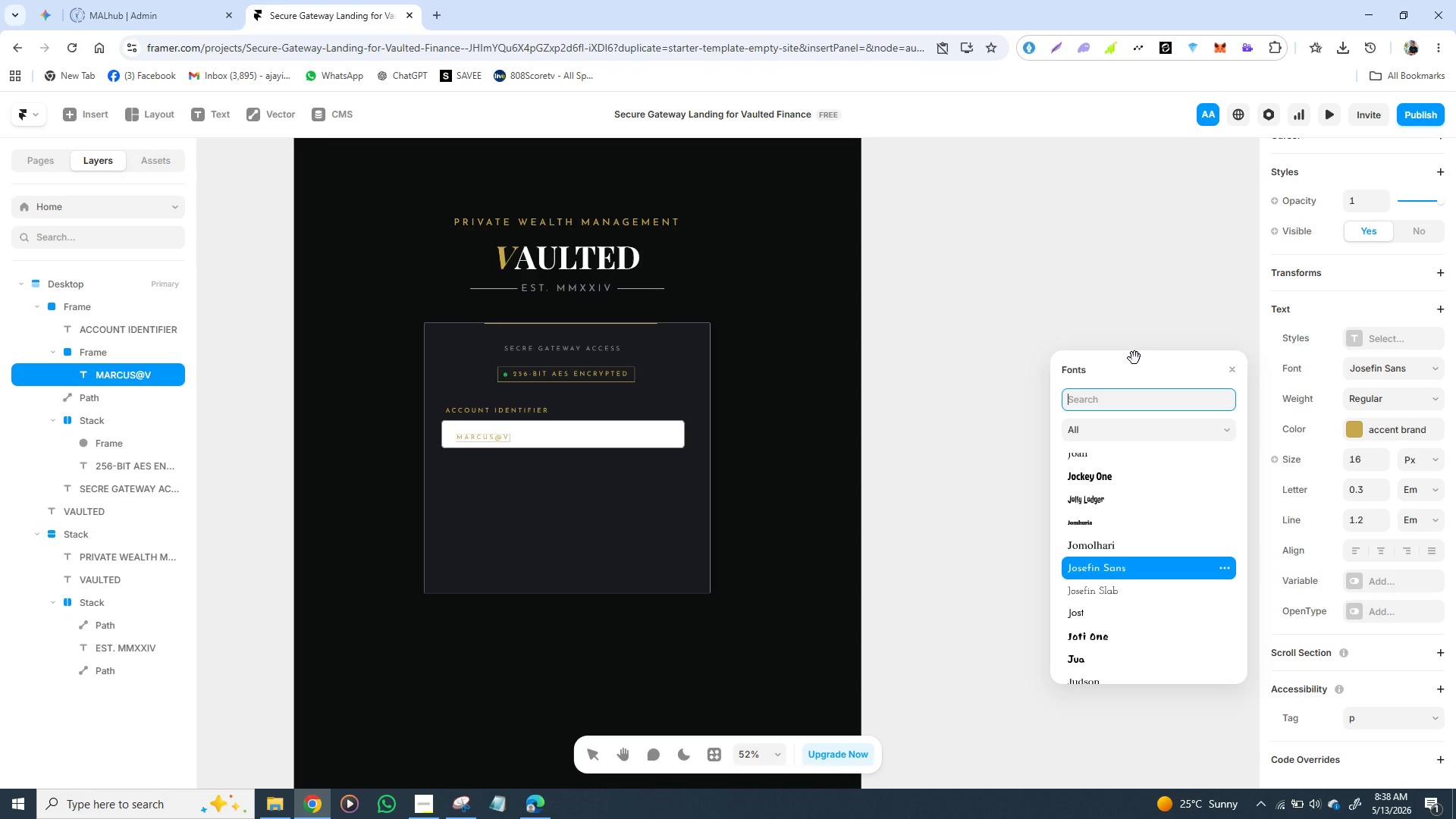 
type(INTET)
 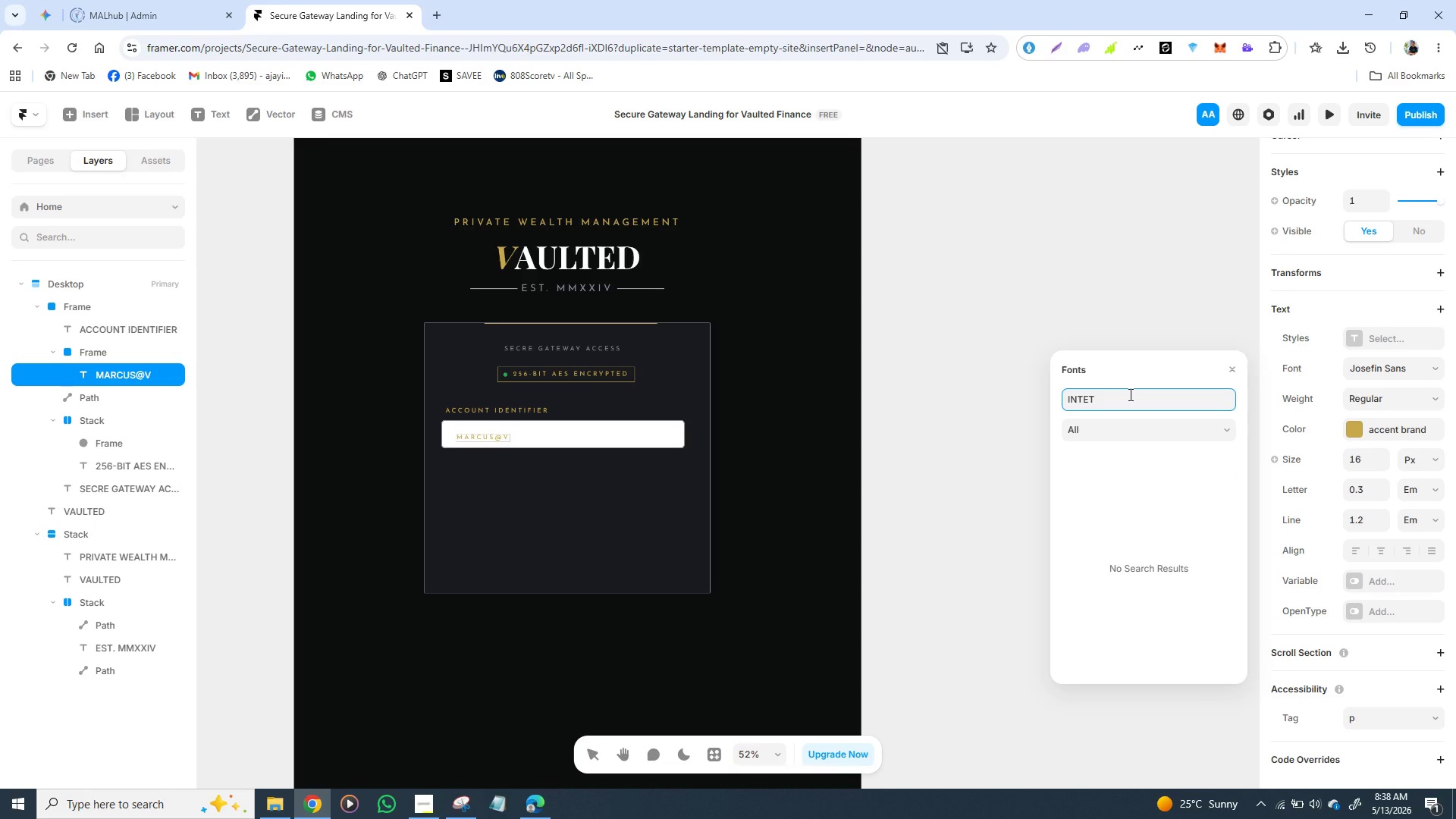 
key(Backspace)
 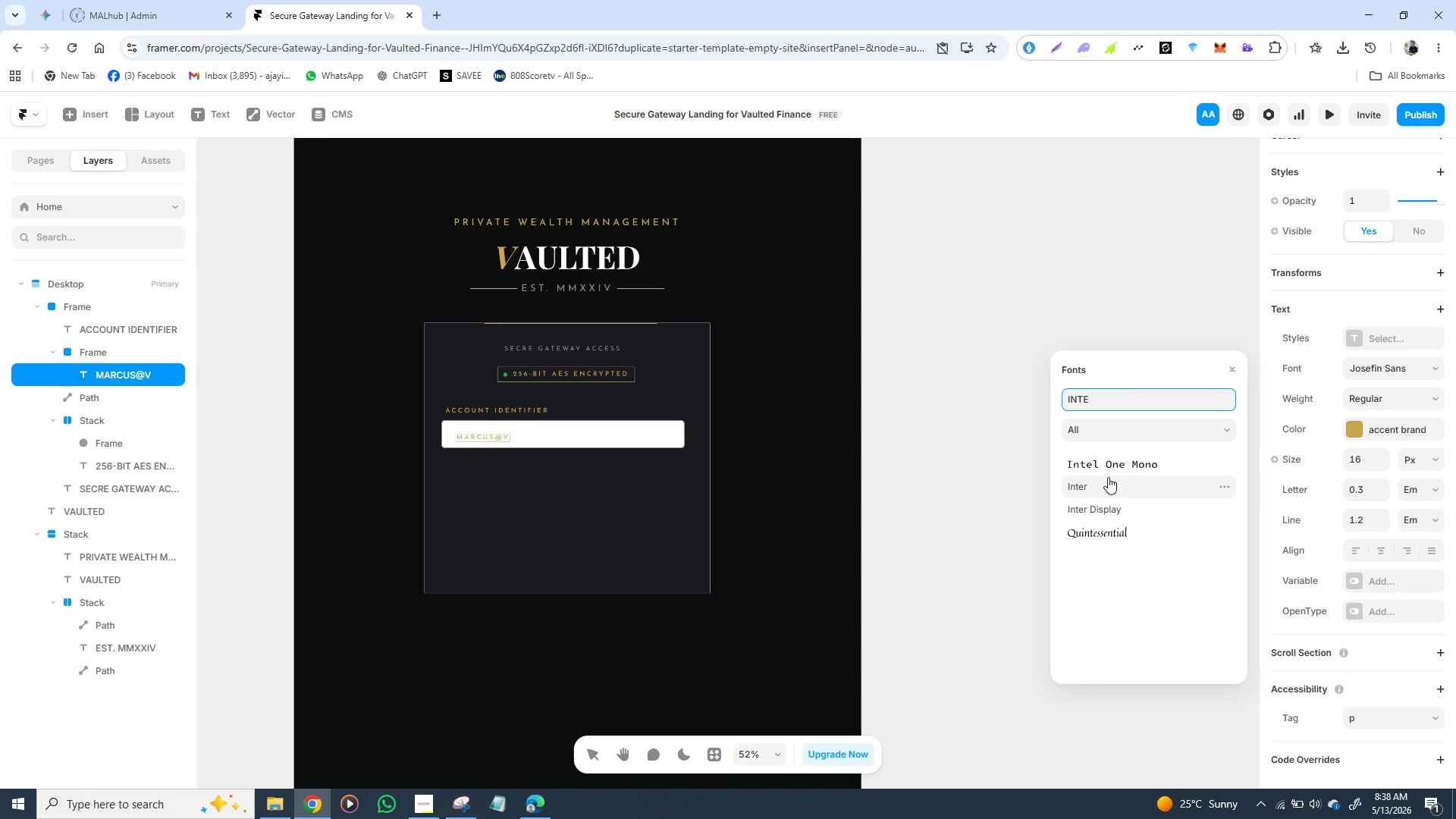 
left_click([1109, 484])
 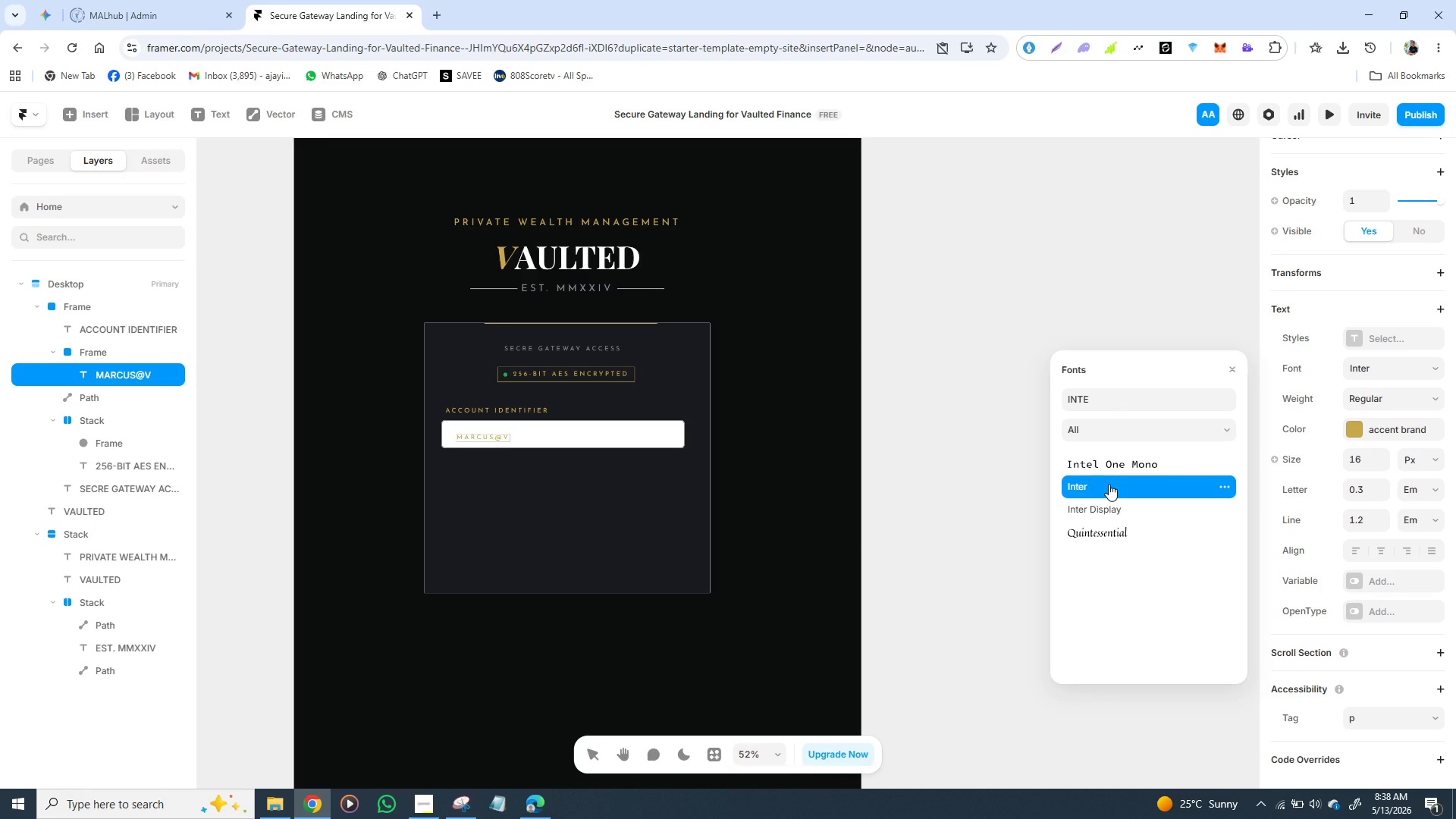 
left_click([1109, 484])
 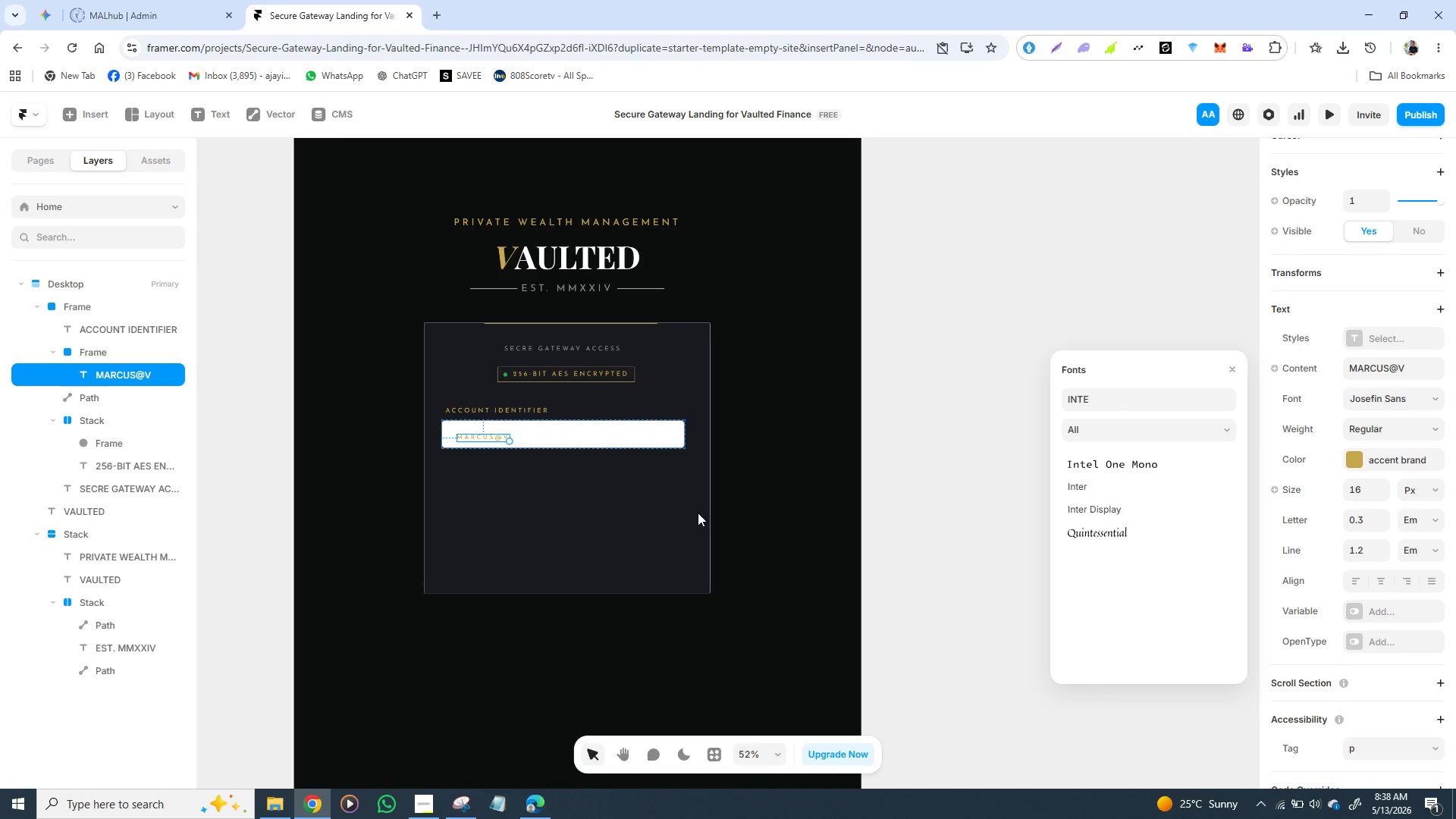 
left_click([487, 435])
 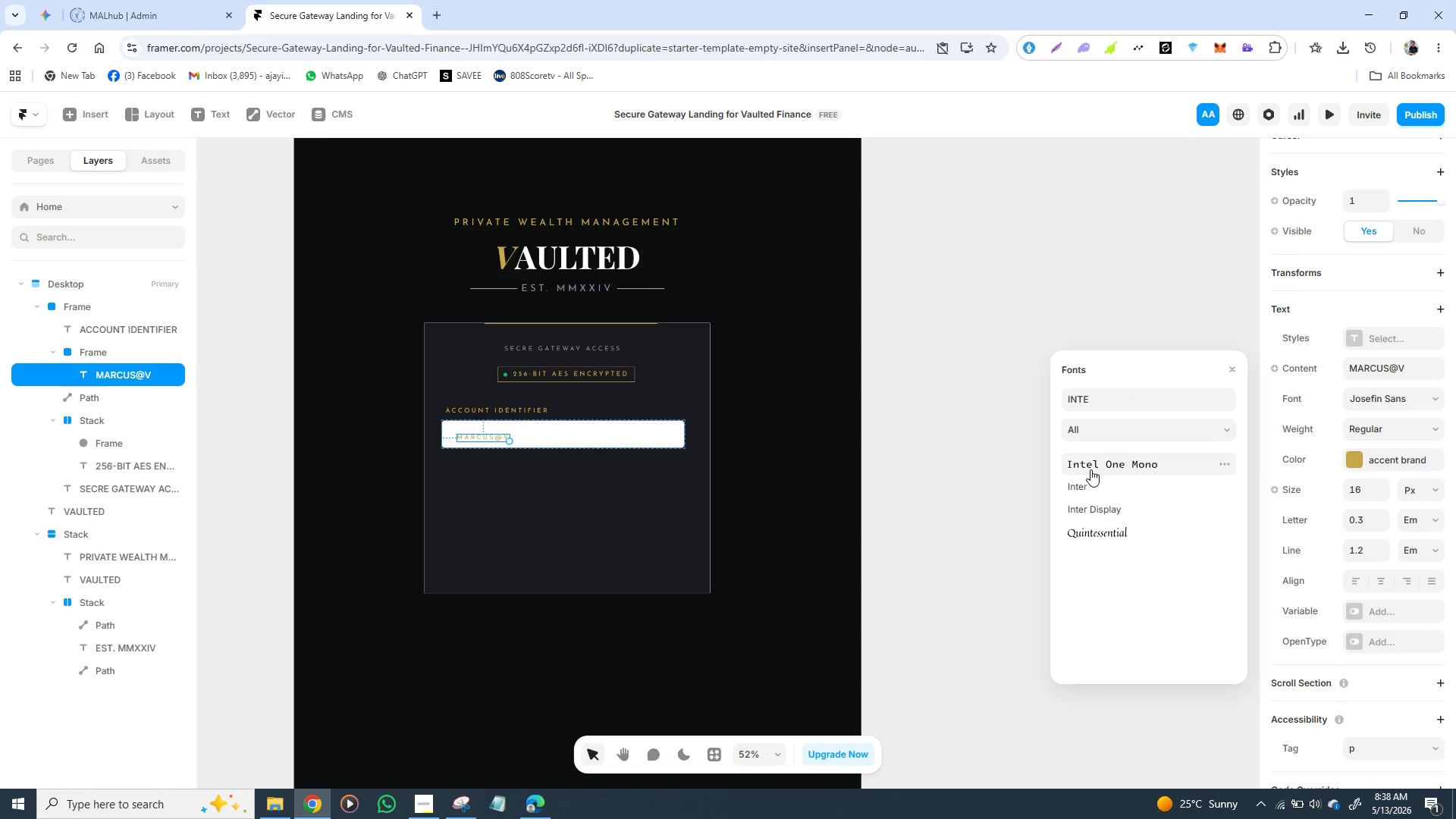 
left_click([1083, 482])
 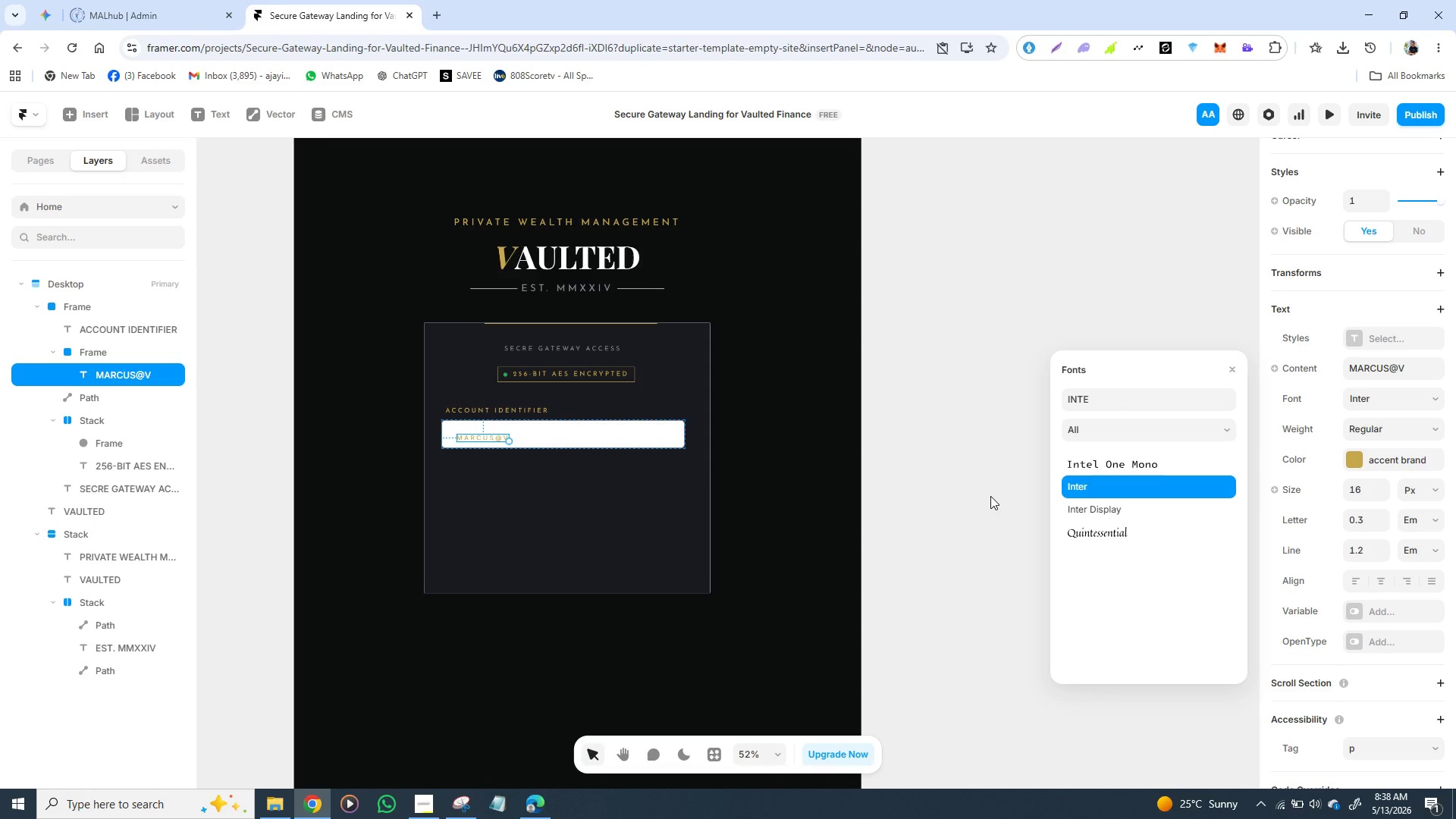 
left_click([990, 496])
 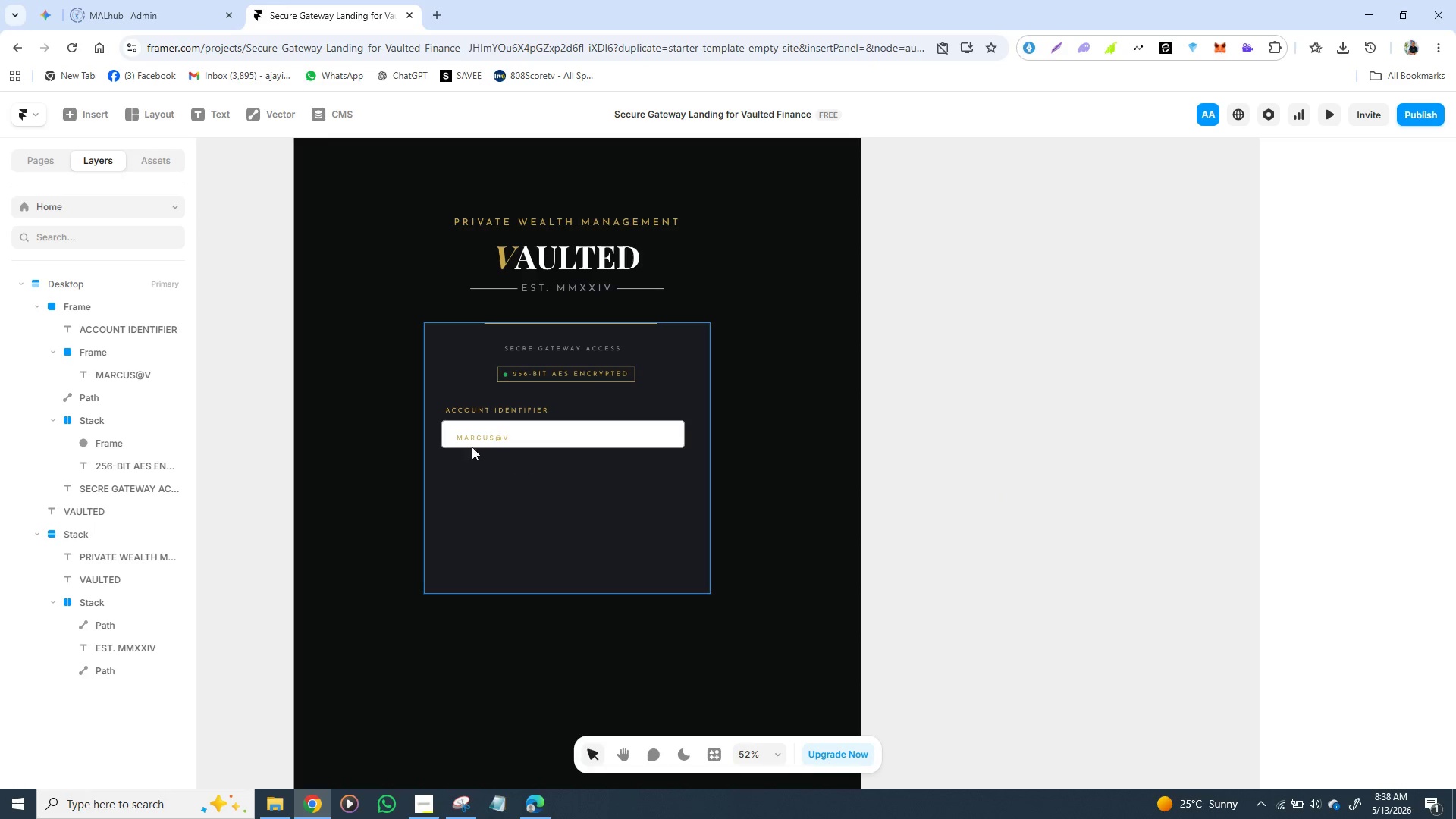 
left_click([475, 434])
 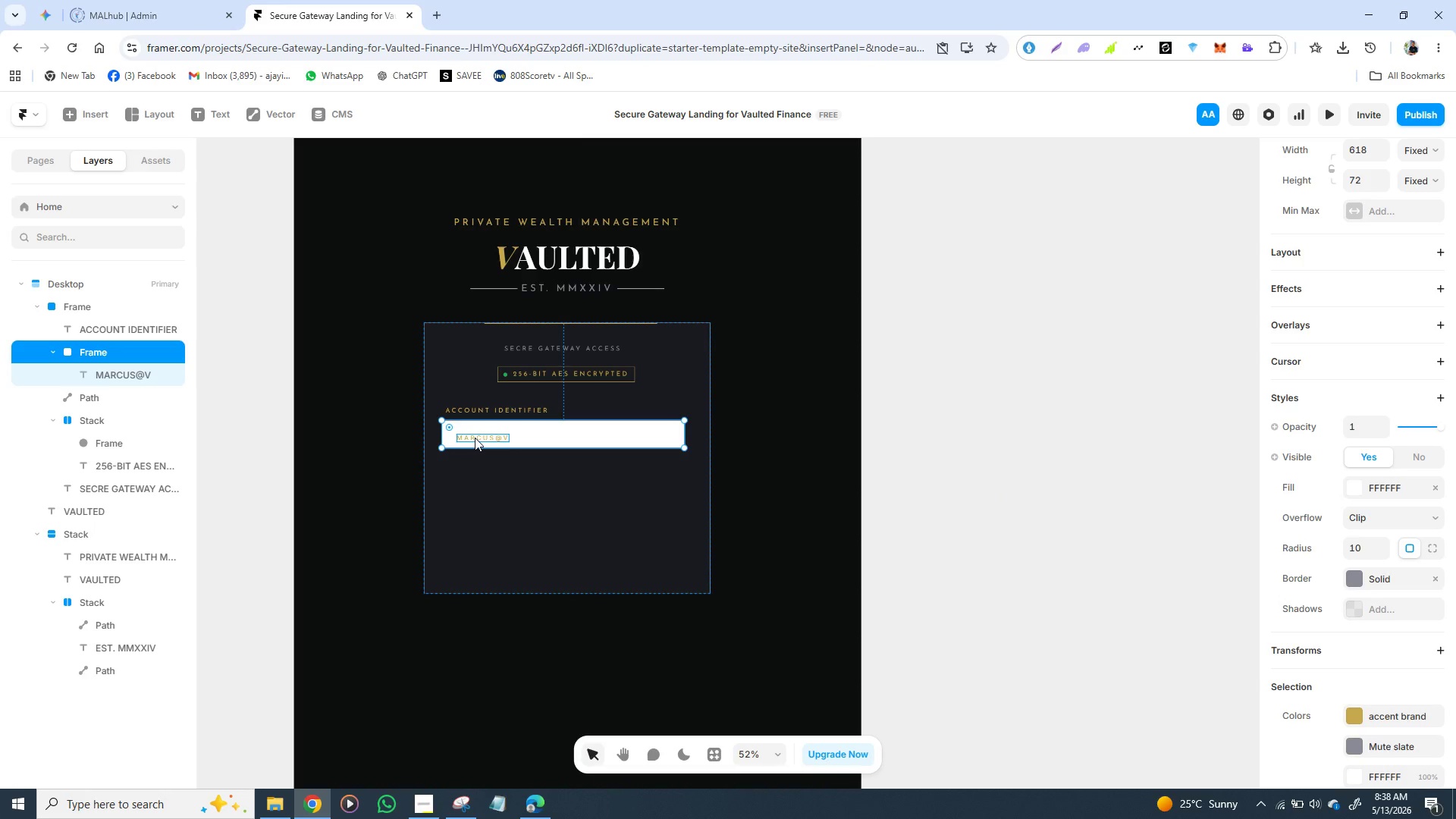 
left_click([475, 438])
 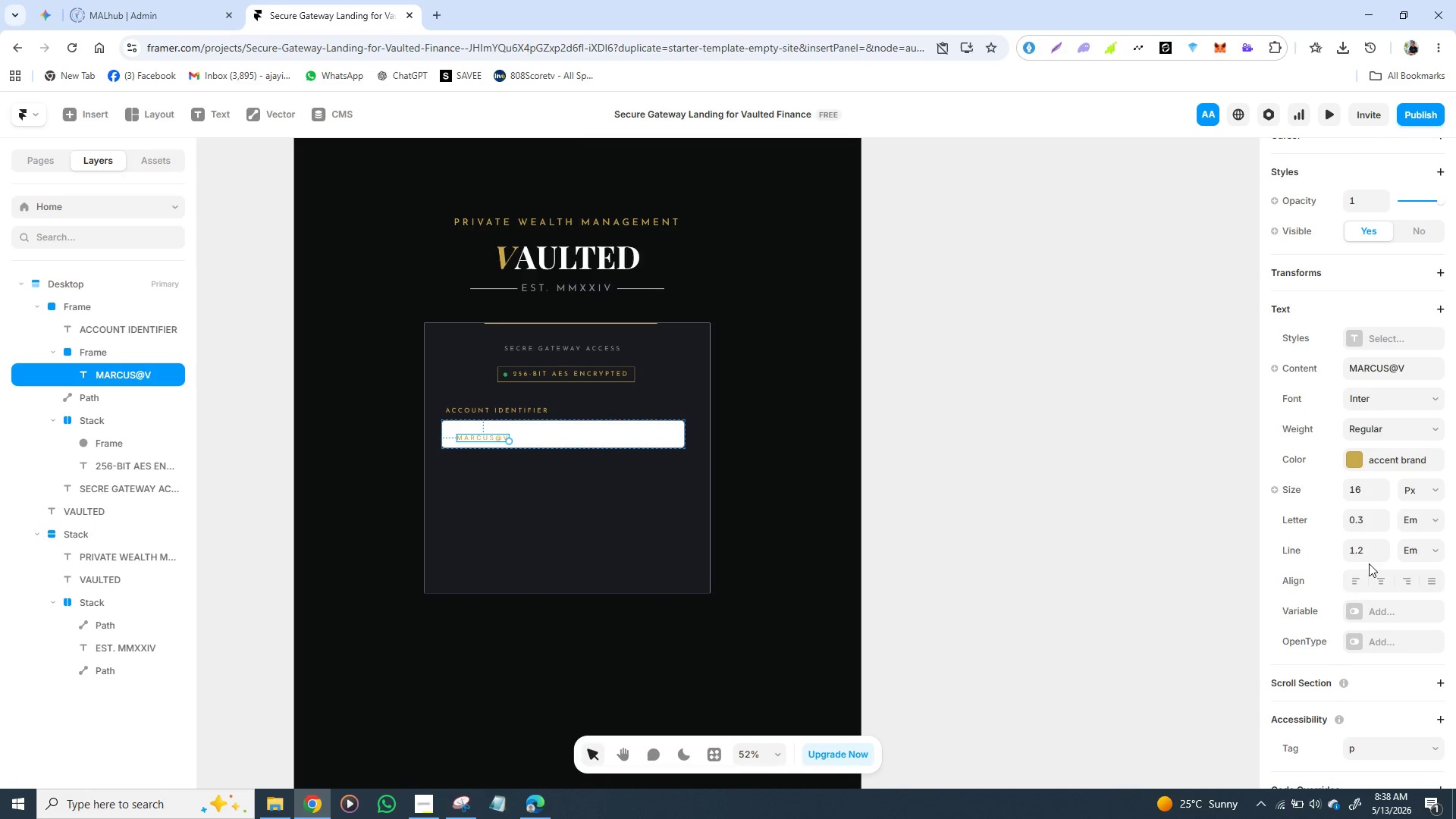 
wait(9.14)
 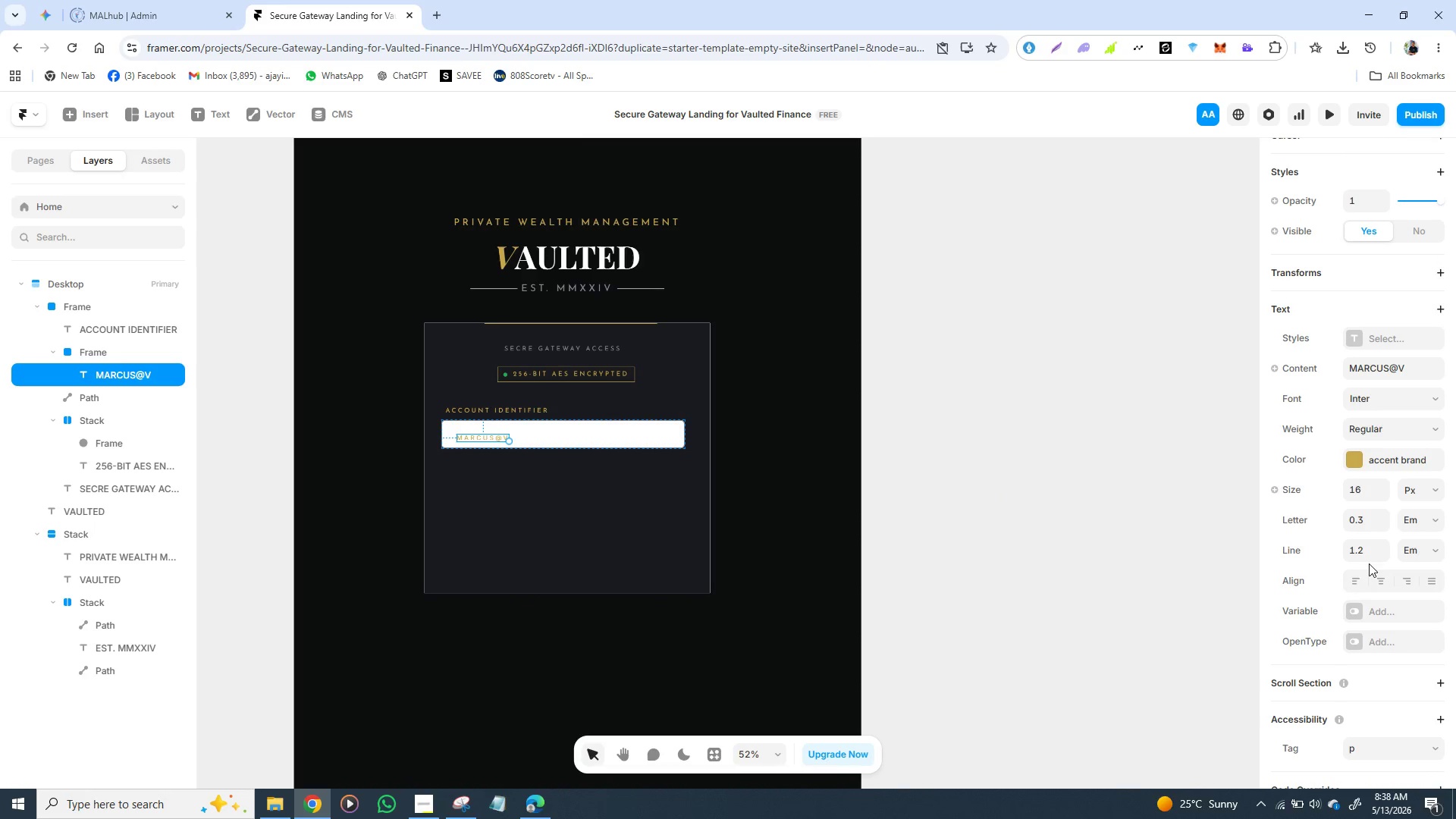 
double_click([1380, 524])
 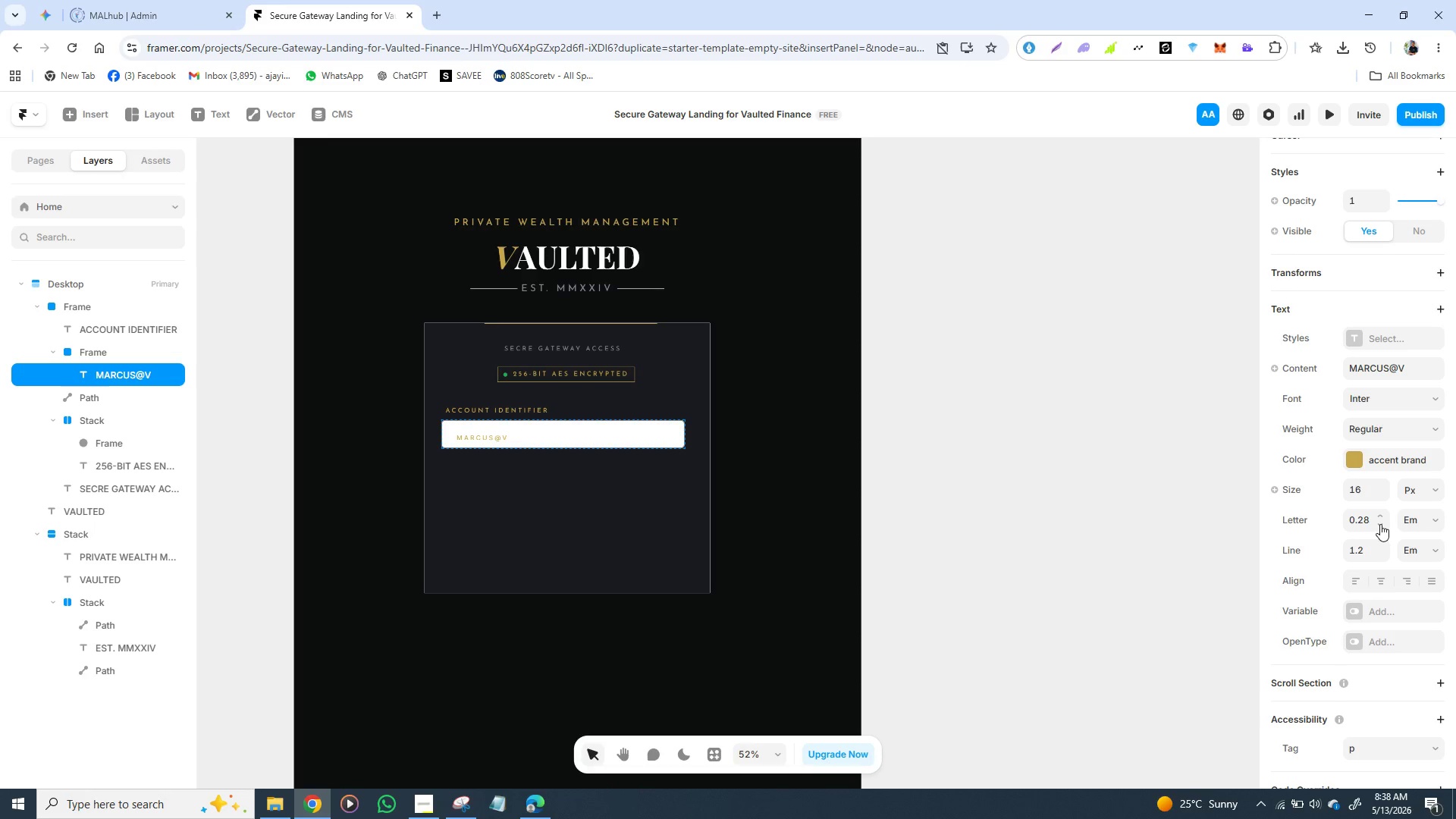 
triple_click([1380, 524])
 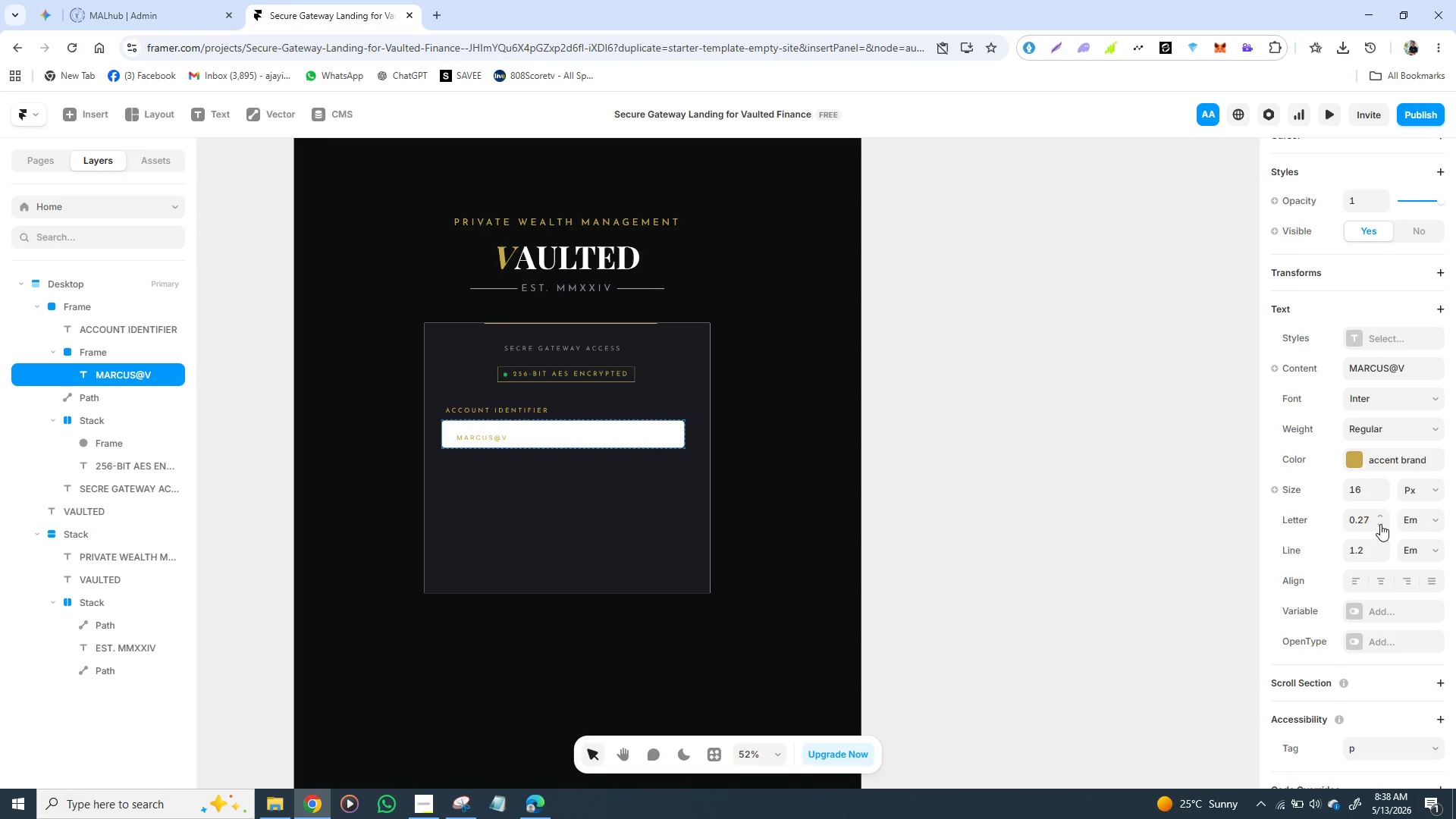 
triple_click([1380, 524])
 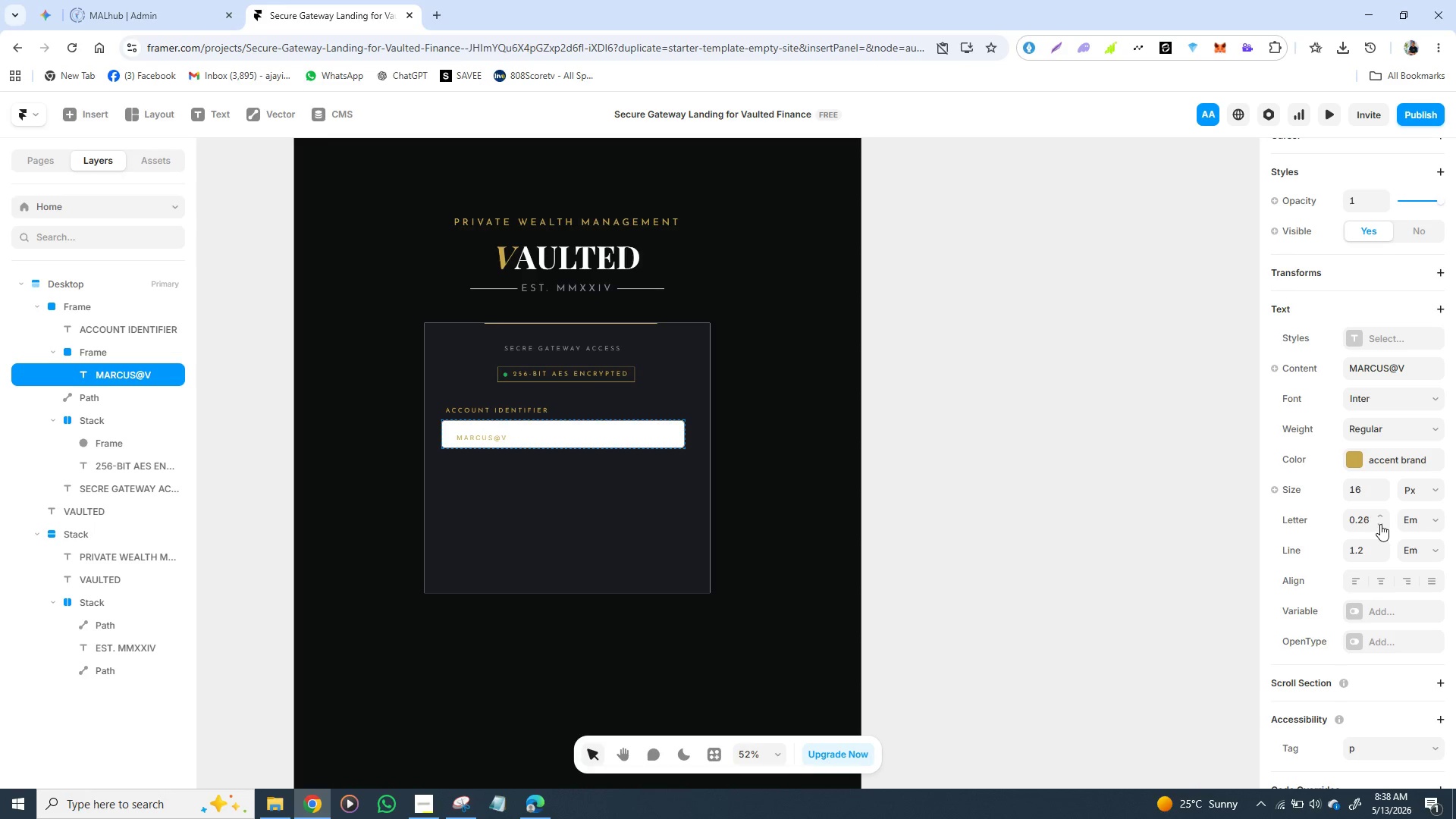 
triple_click([1380, 524])
 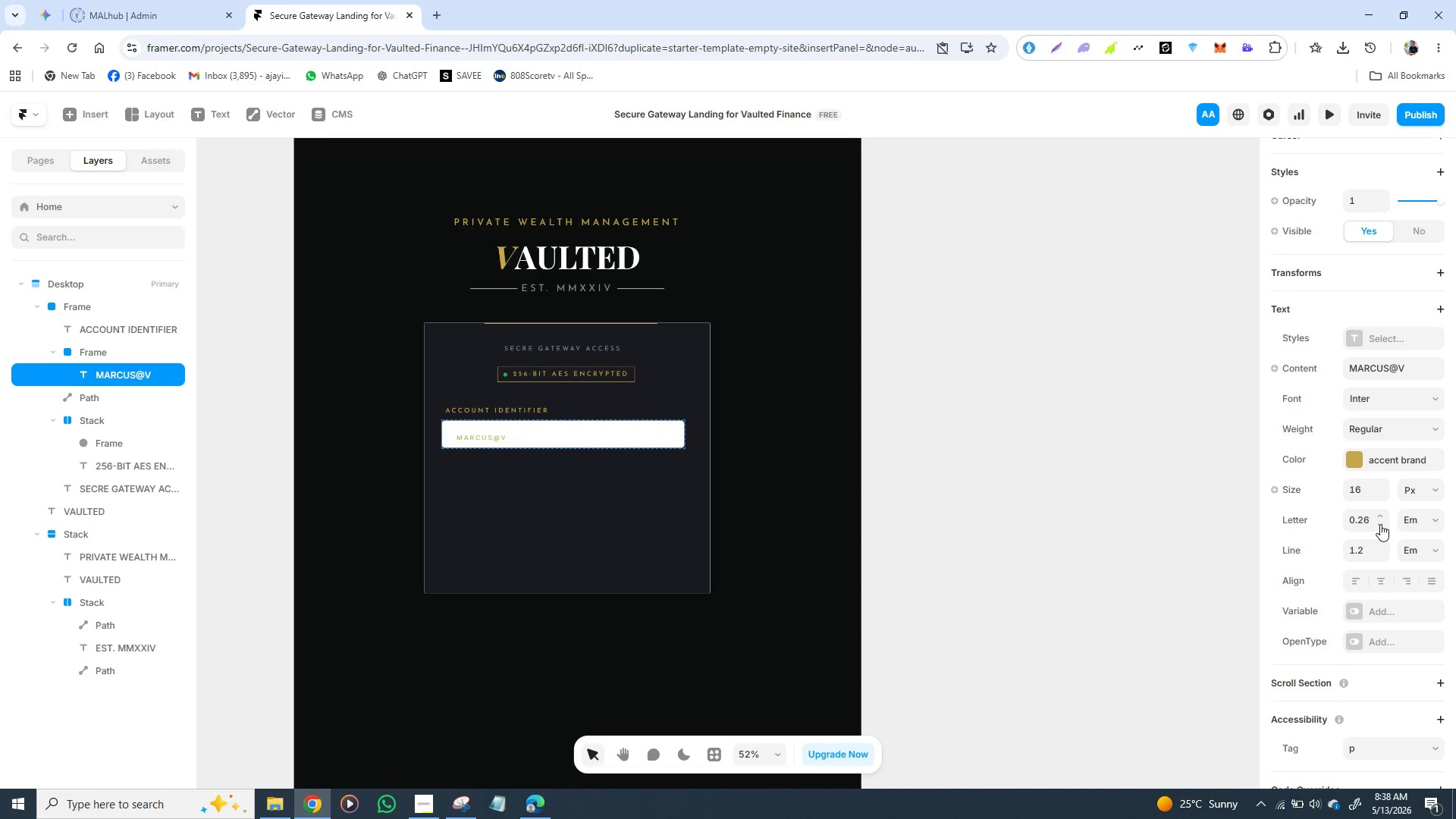 
triple_click([1380, 524])
 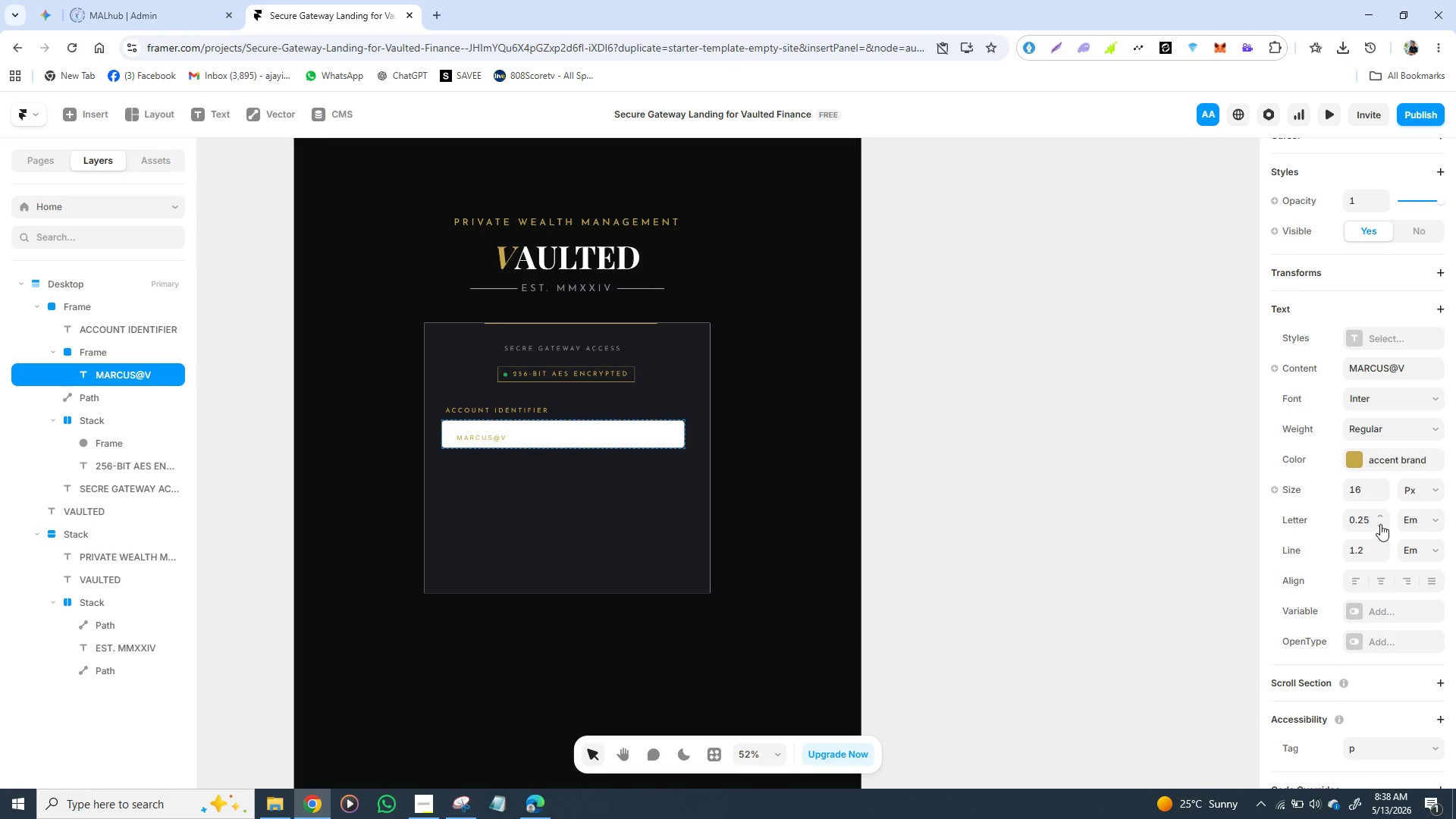 
triple_click([1380, 524])
 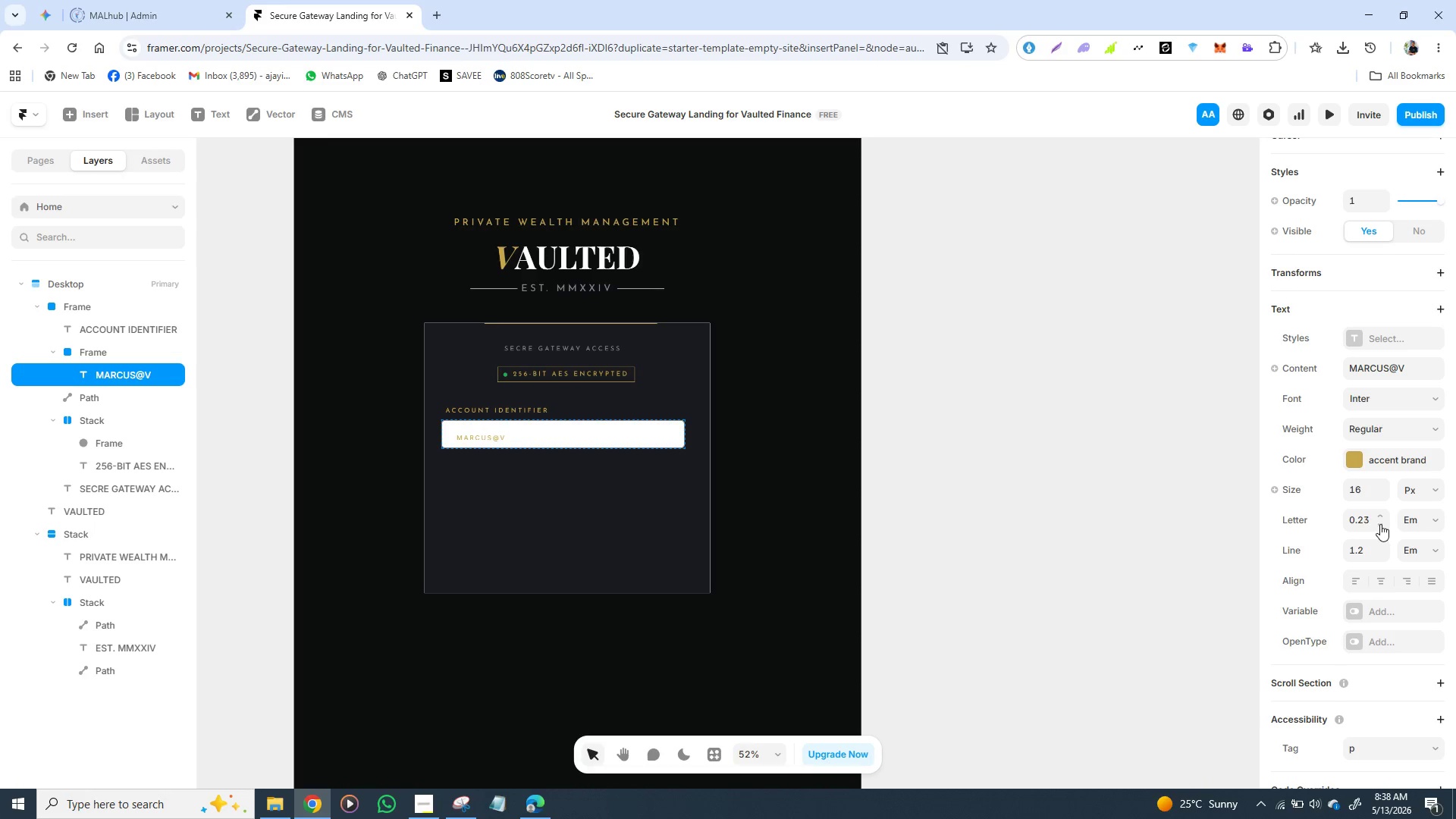 
triple_click([1380, 524])
 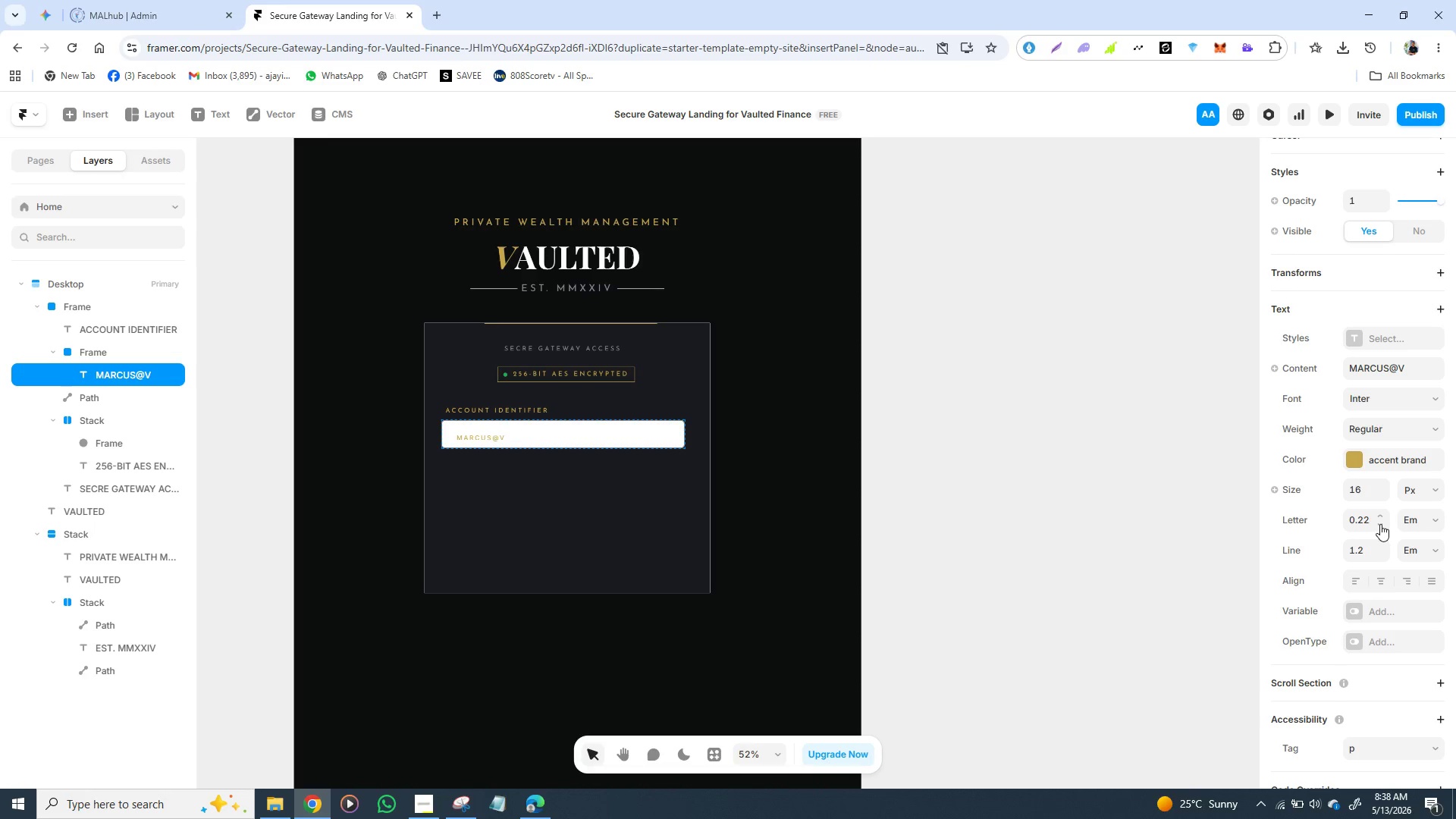 
triple_click([1380, 524])
 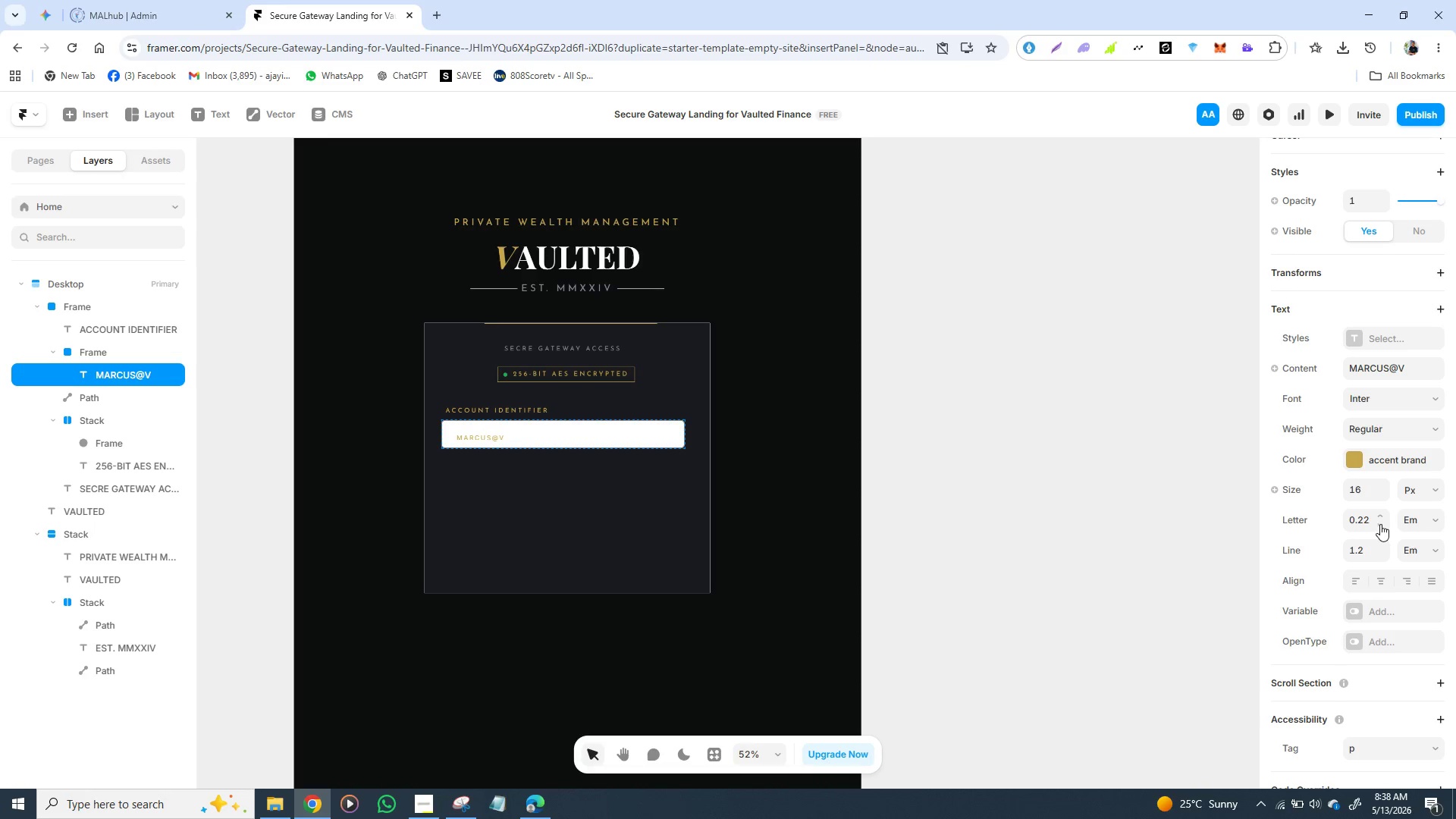 
triple_click([1380, 524])
 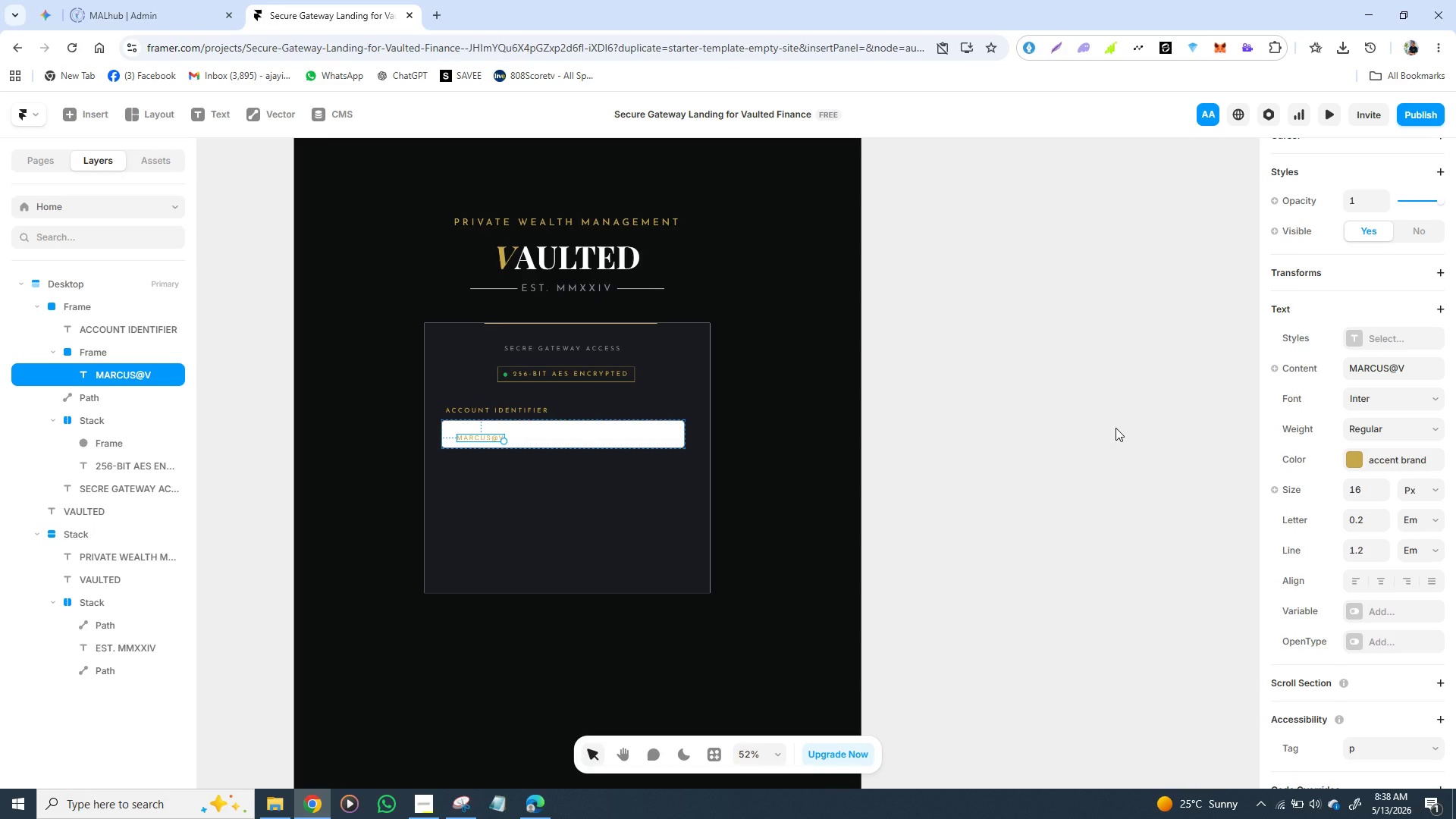 
wait(17.72)
 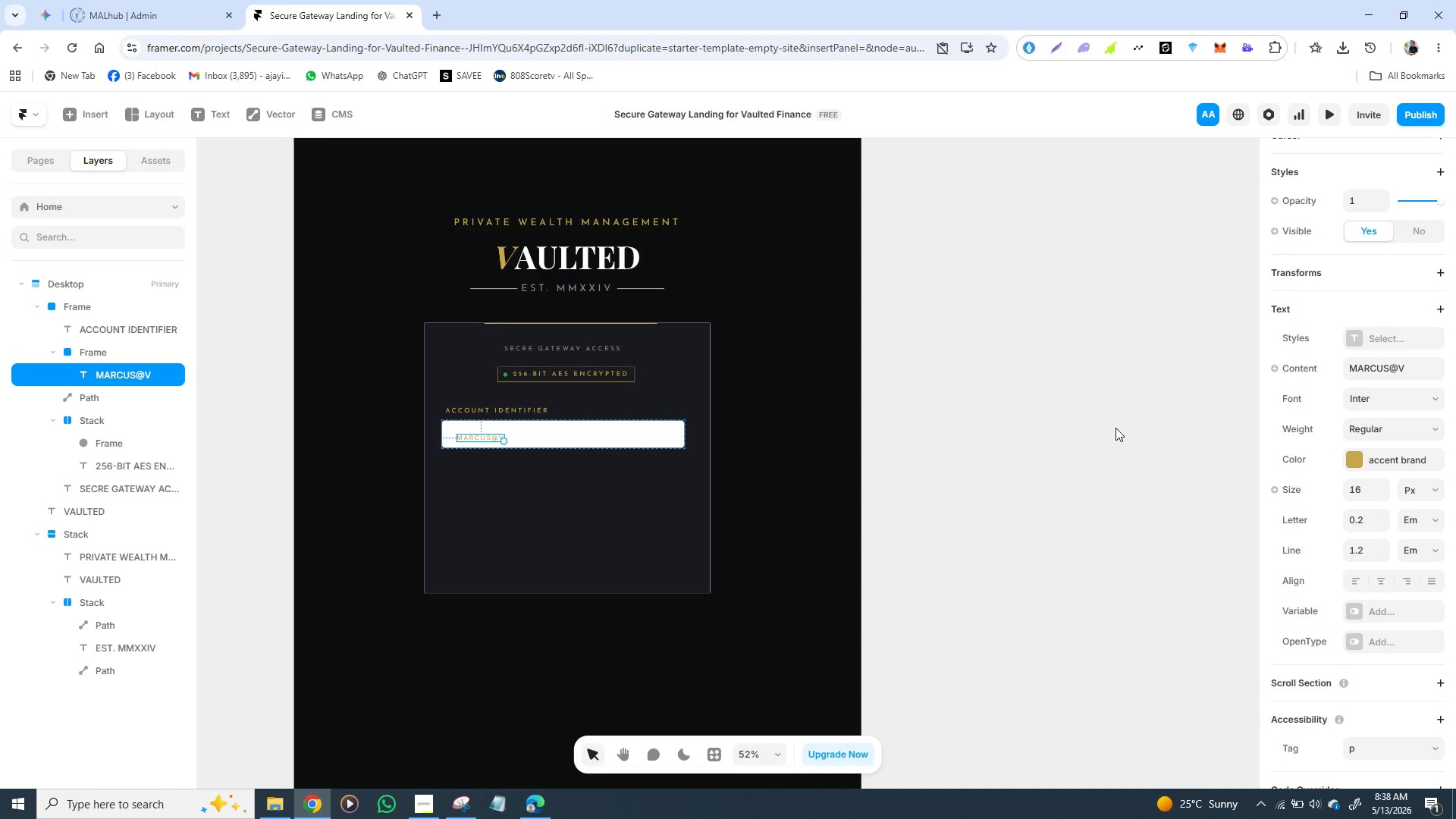 
left_click_drag(start_coordinate=[481, 435], to_coordinate=[475, 432])
 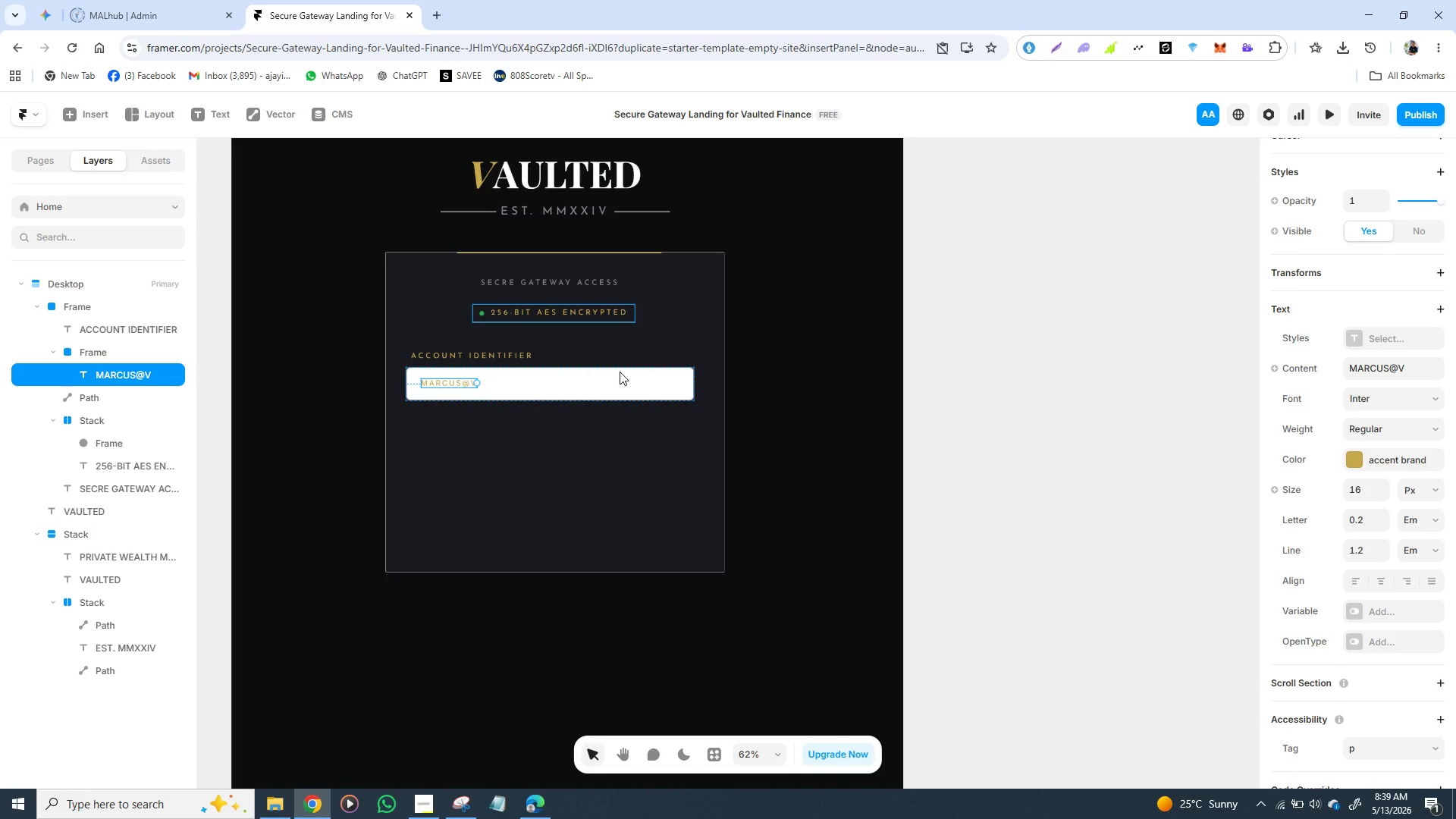 
wait(41.34)
 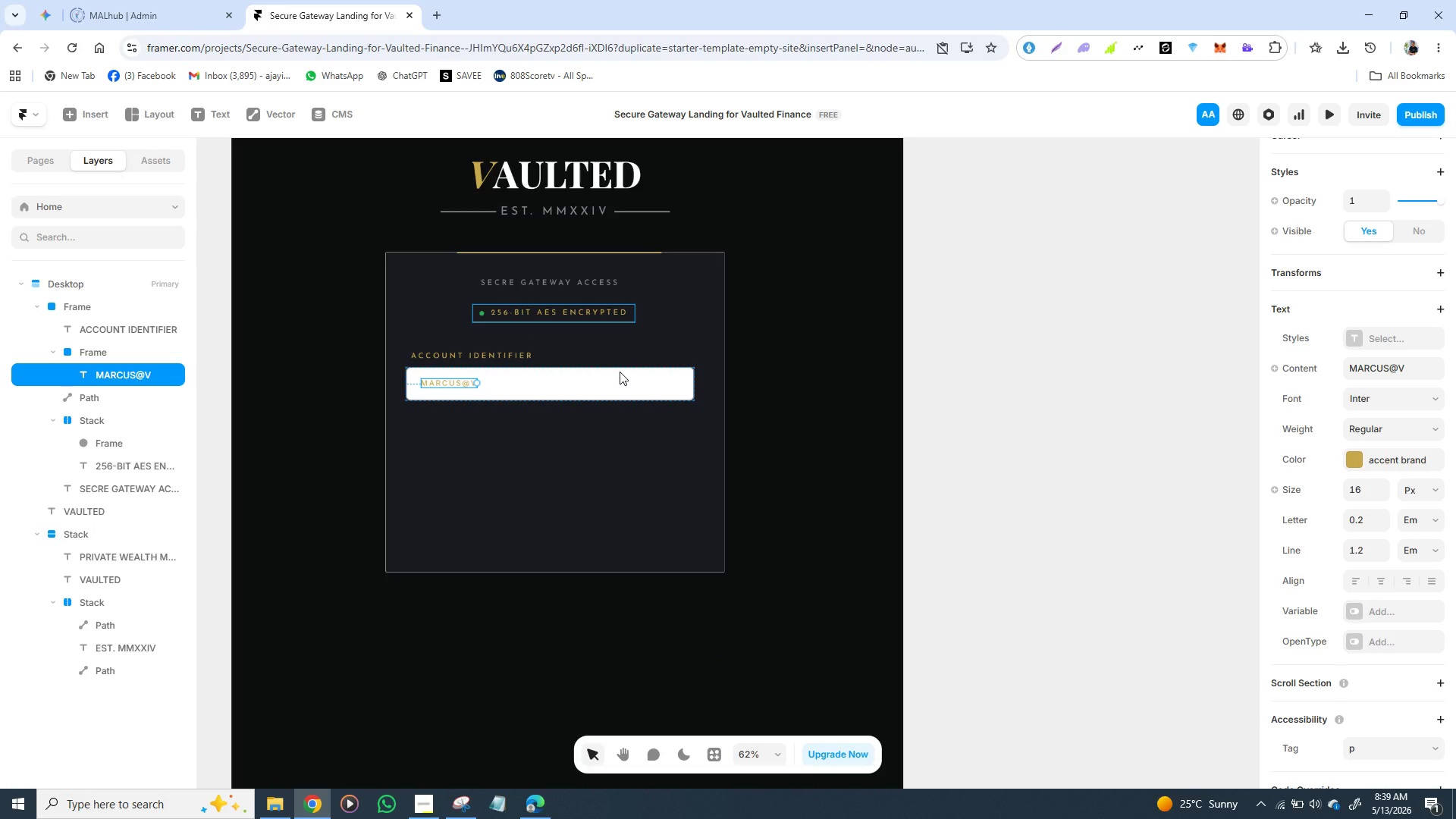 
left_click([488, 458])
 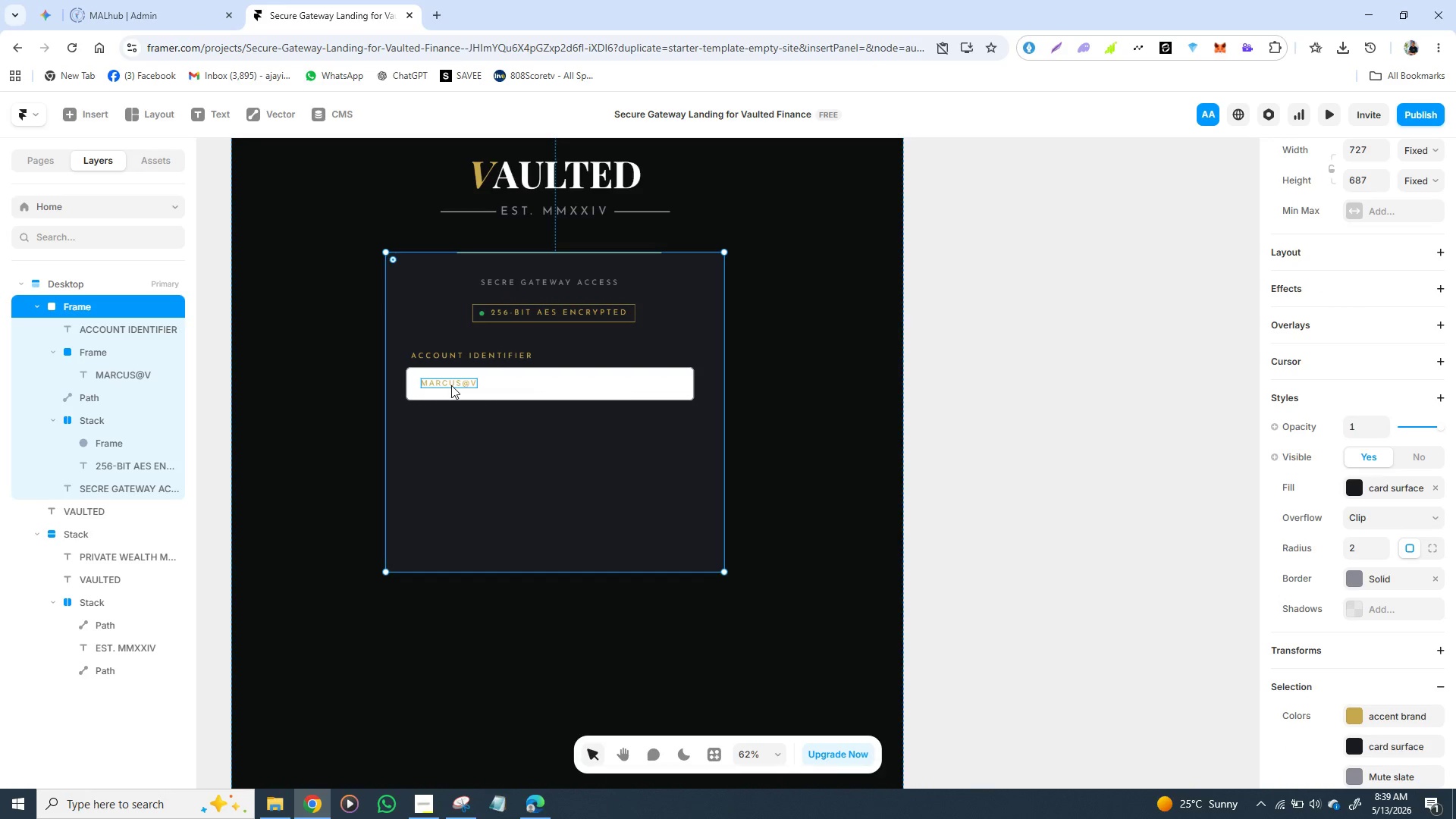 
left_click([453, 385])
 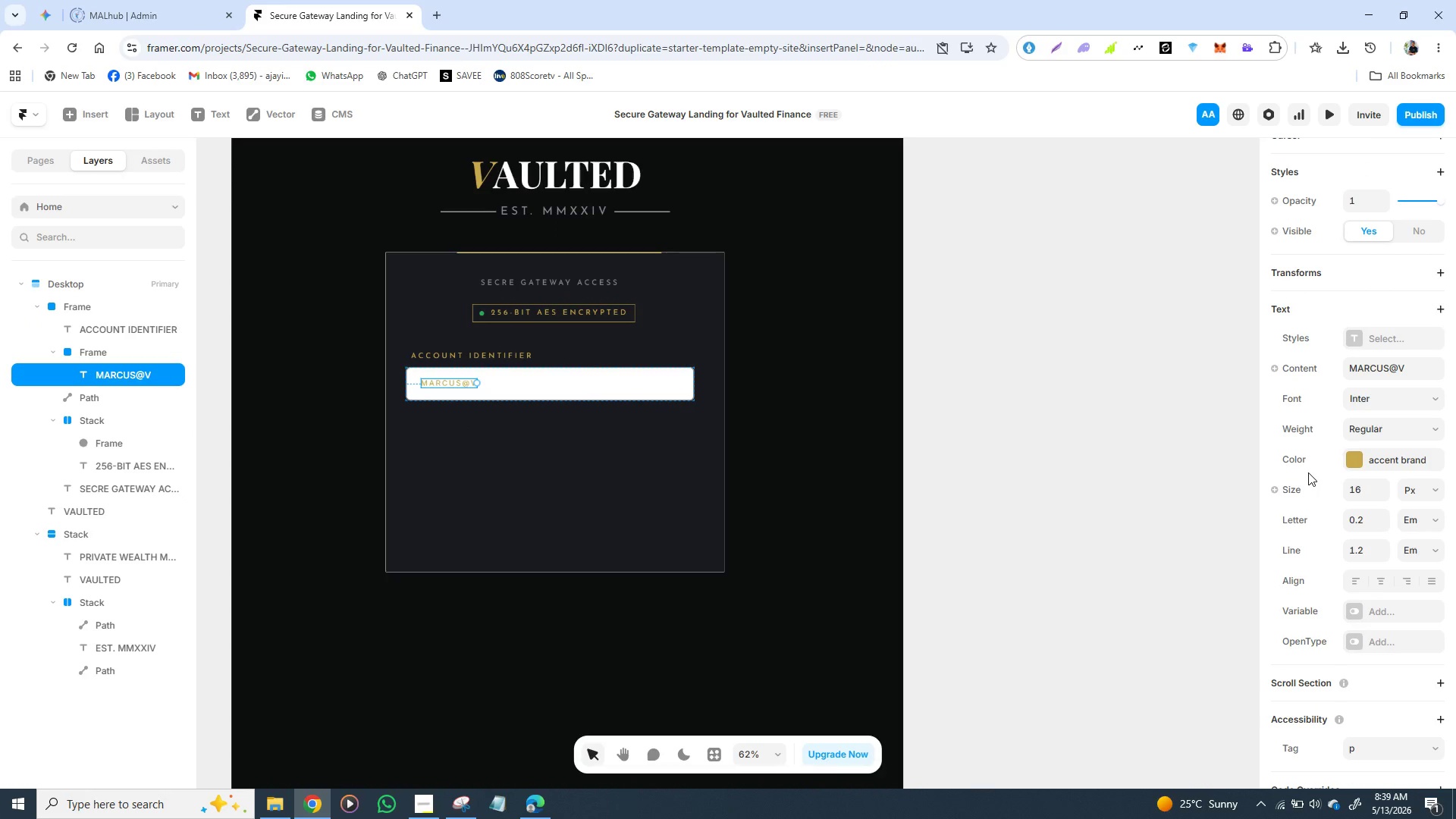 
scroll: coordinate [1306, 481], scroll_direction: down, amount: 6.0
 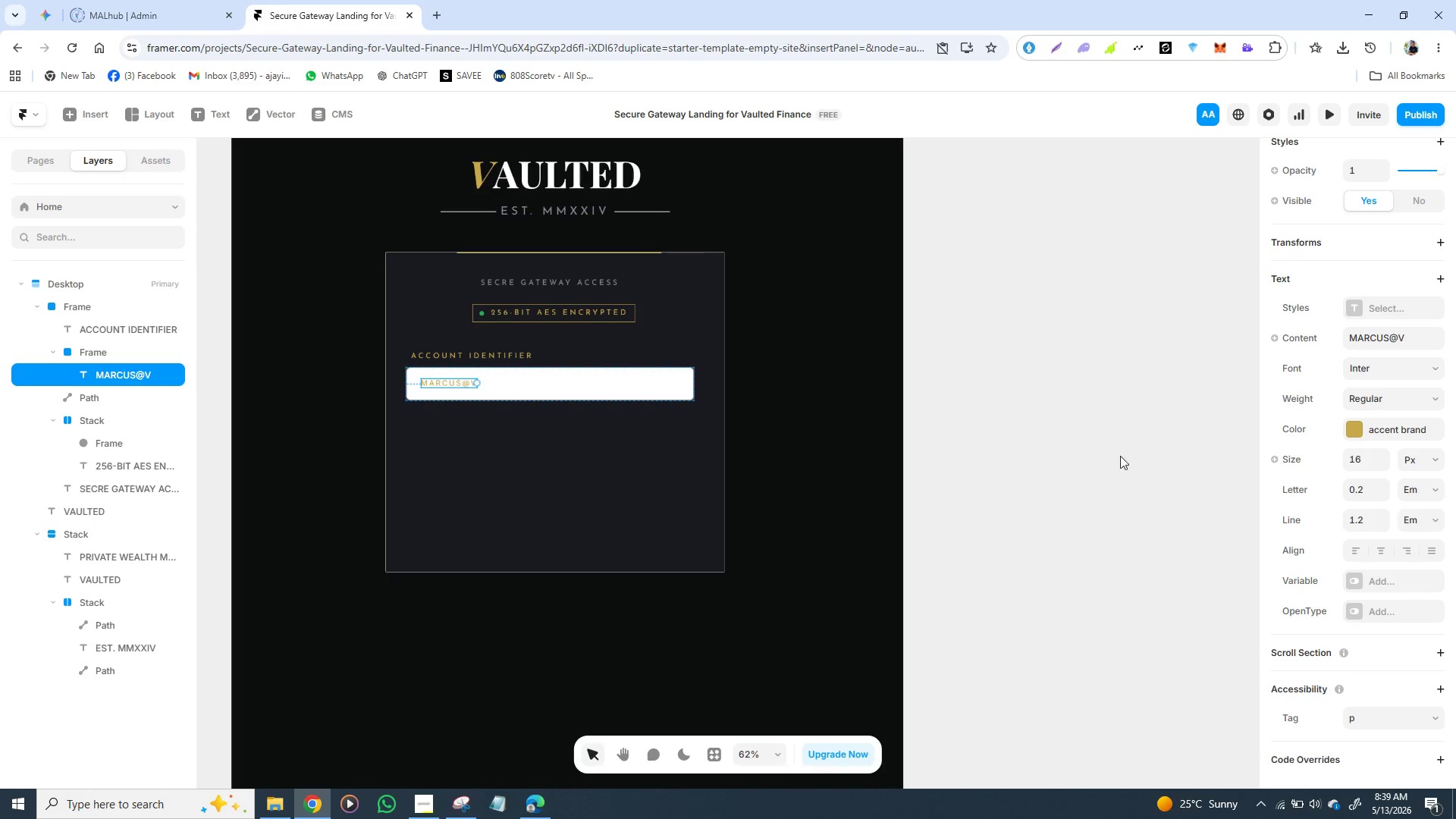 
left_click([1056, 427])
 